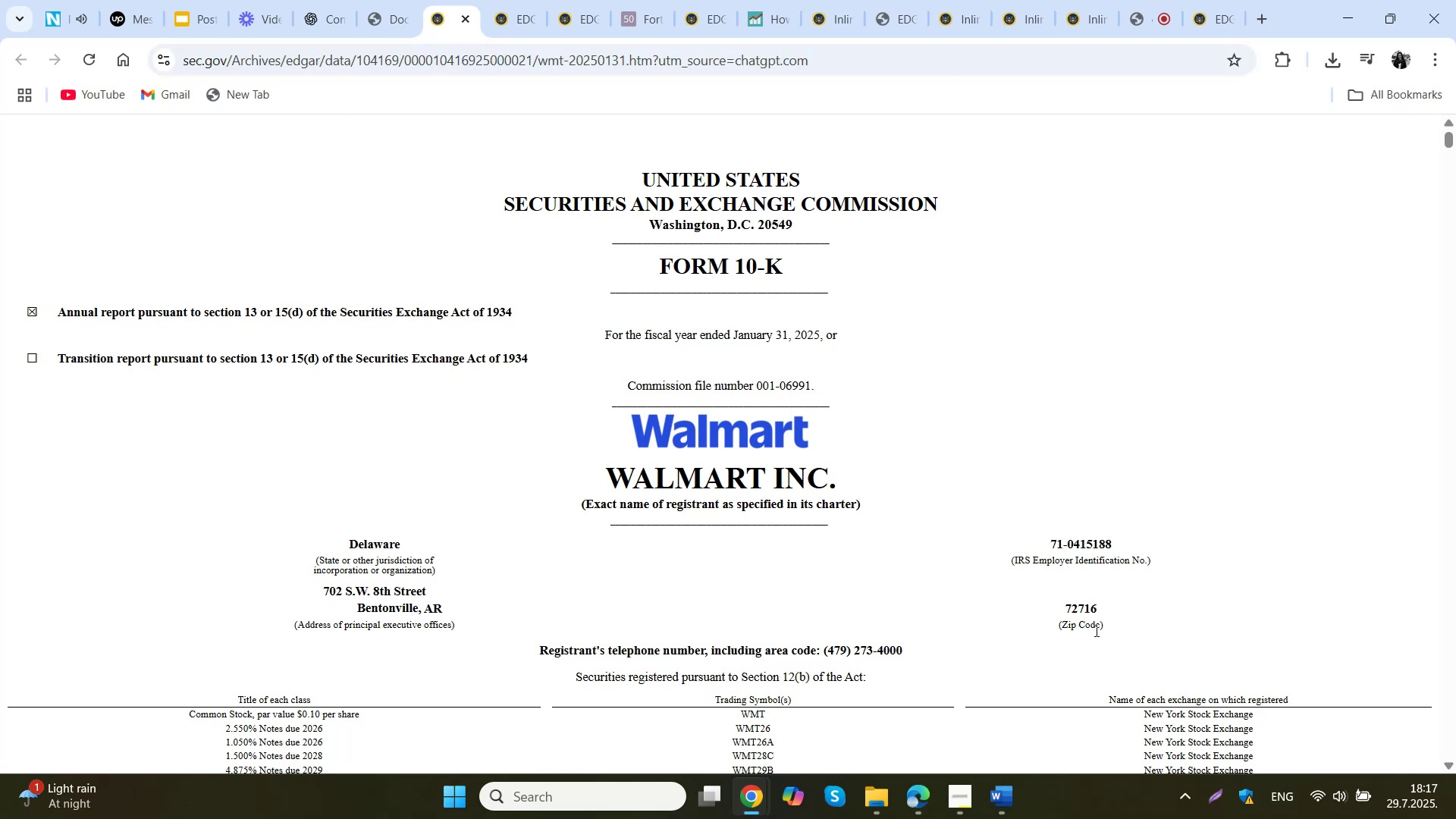 
scroll: coordinate [1082, 623], scroll_direction: down, amount: 2.0
 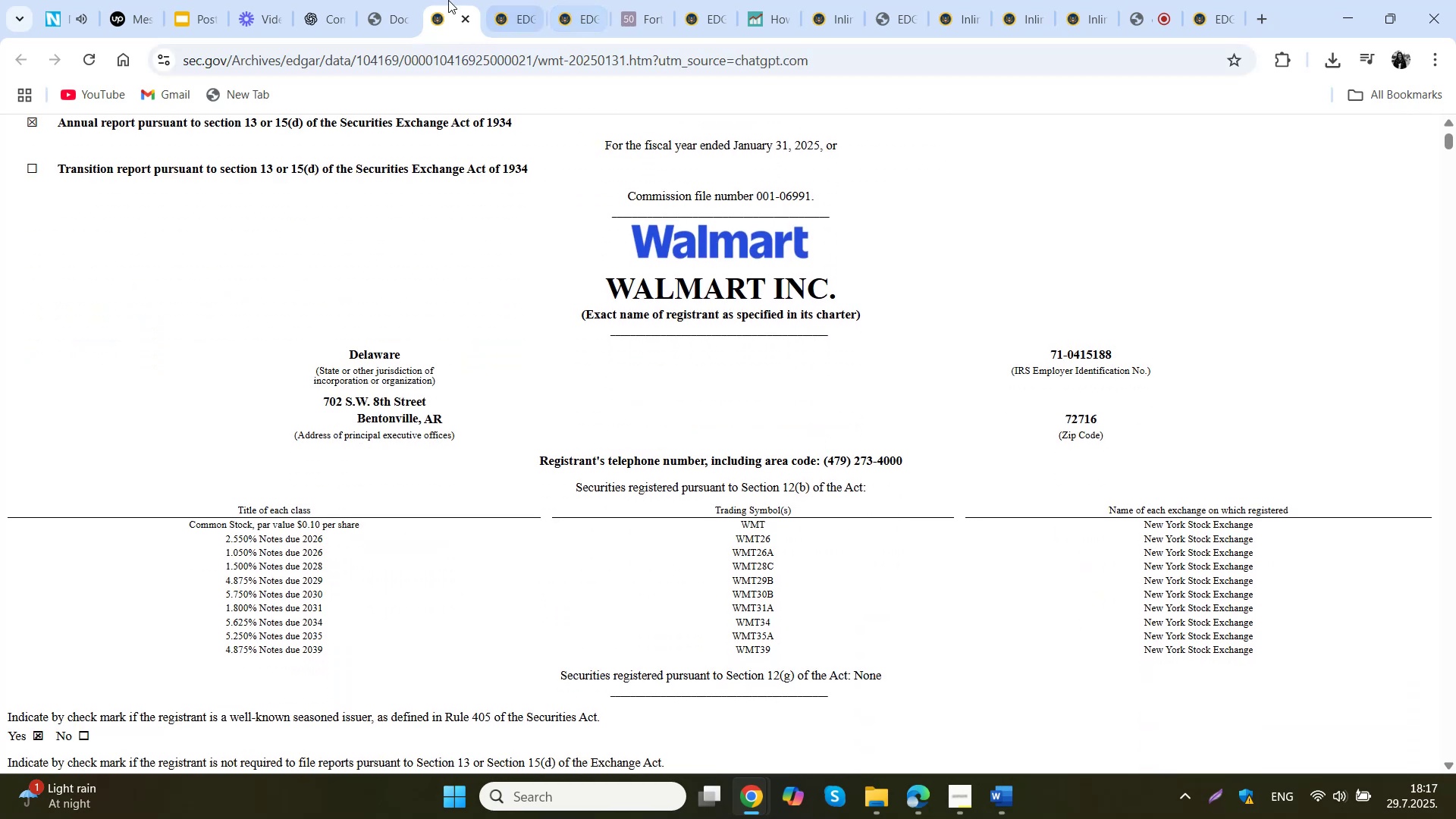 
left_click([321, 0])
 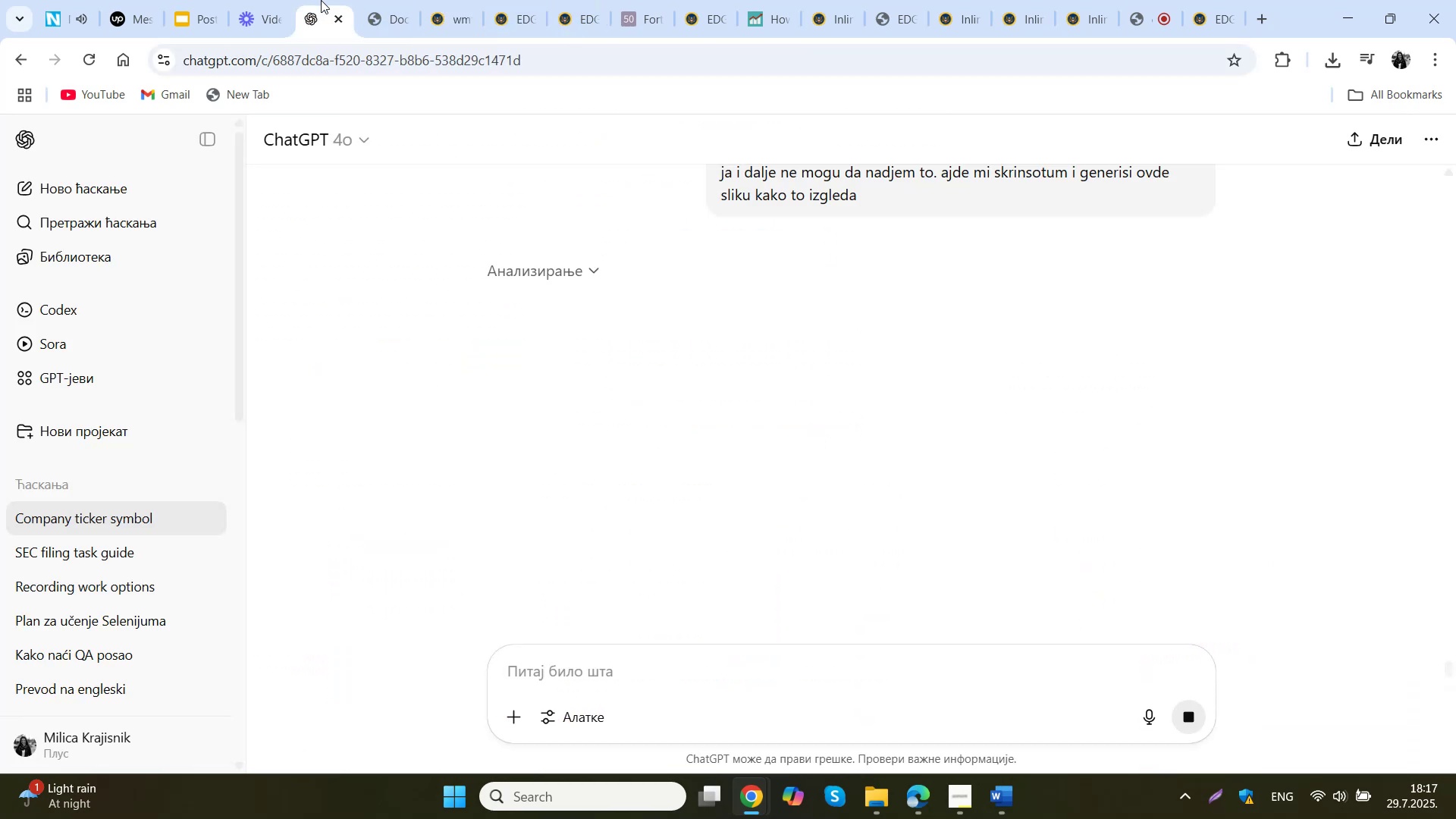 
left_click([384, 0])
 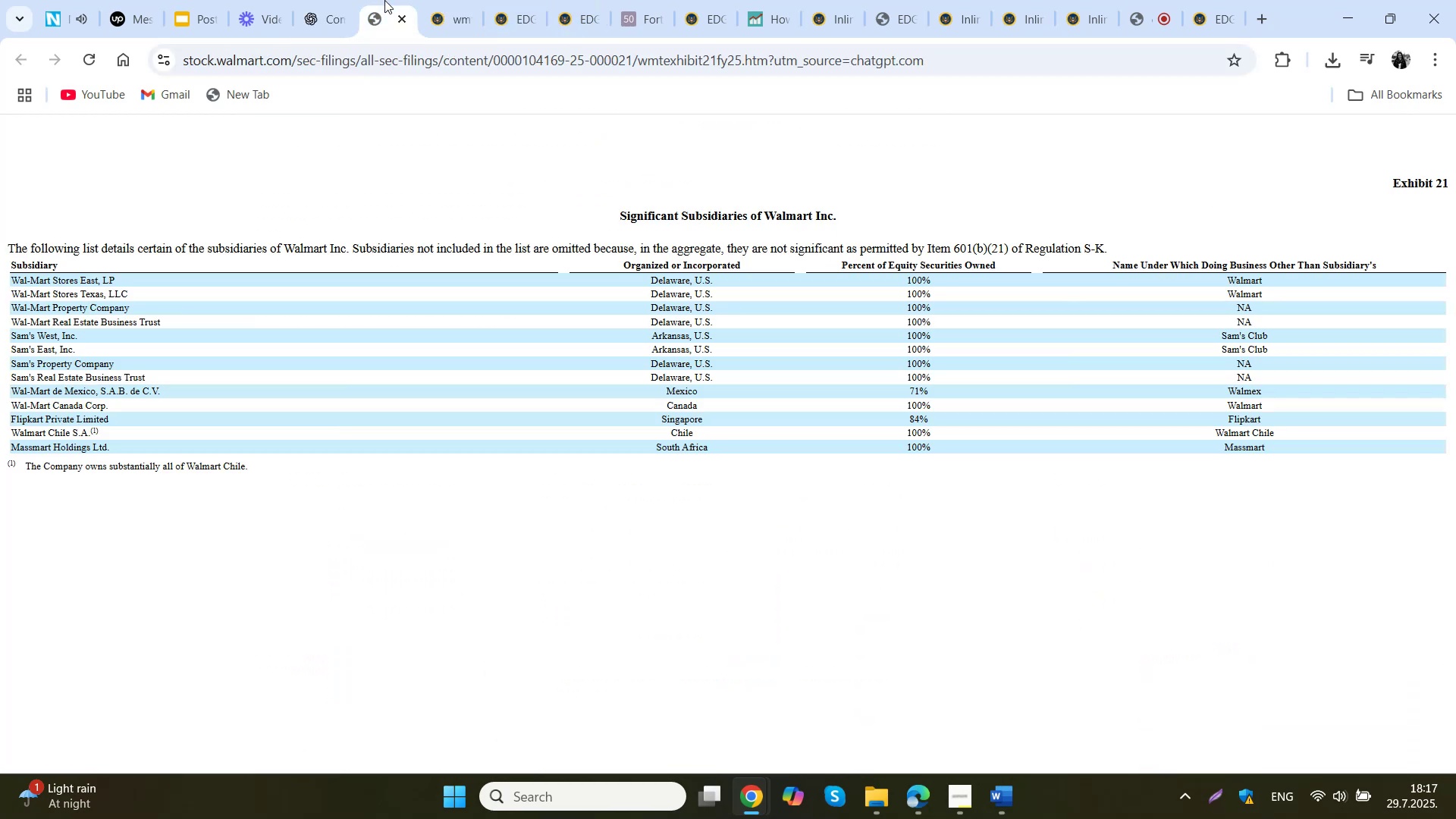 
middle_click([384, 0])
 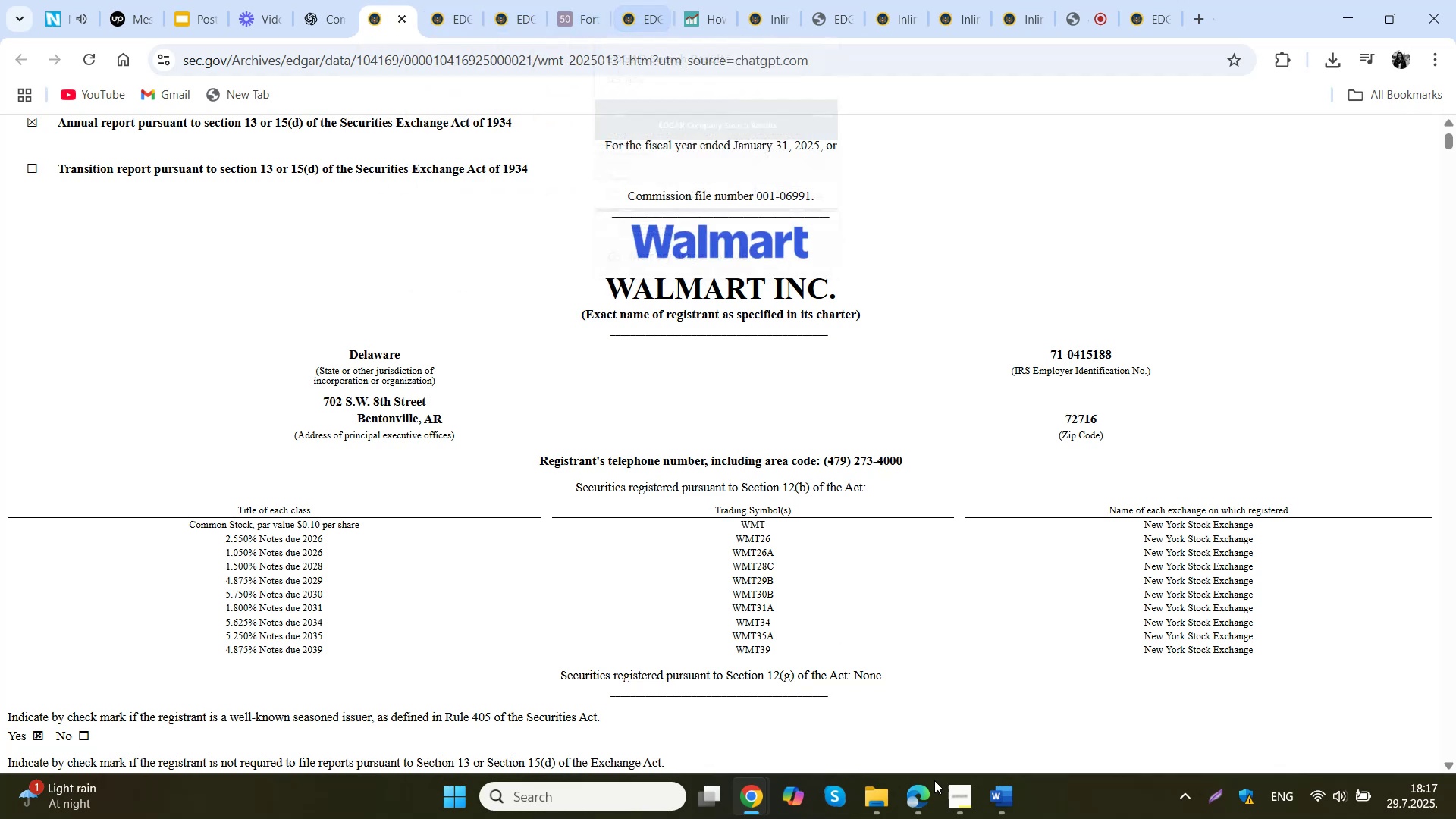 
left_click([924, 789])
 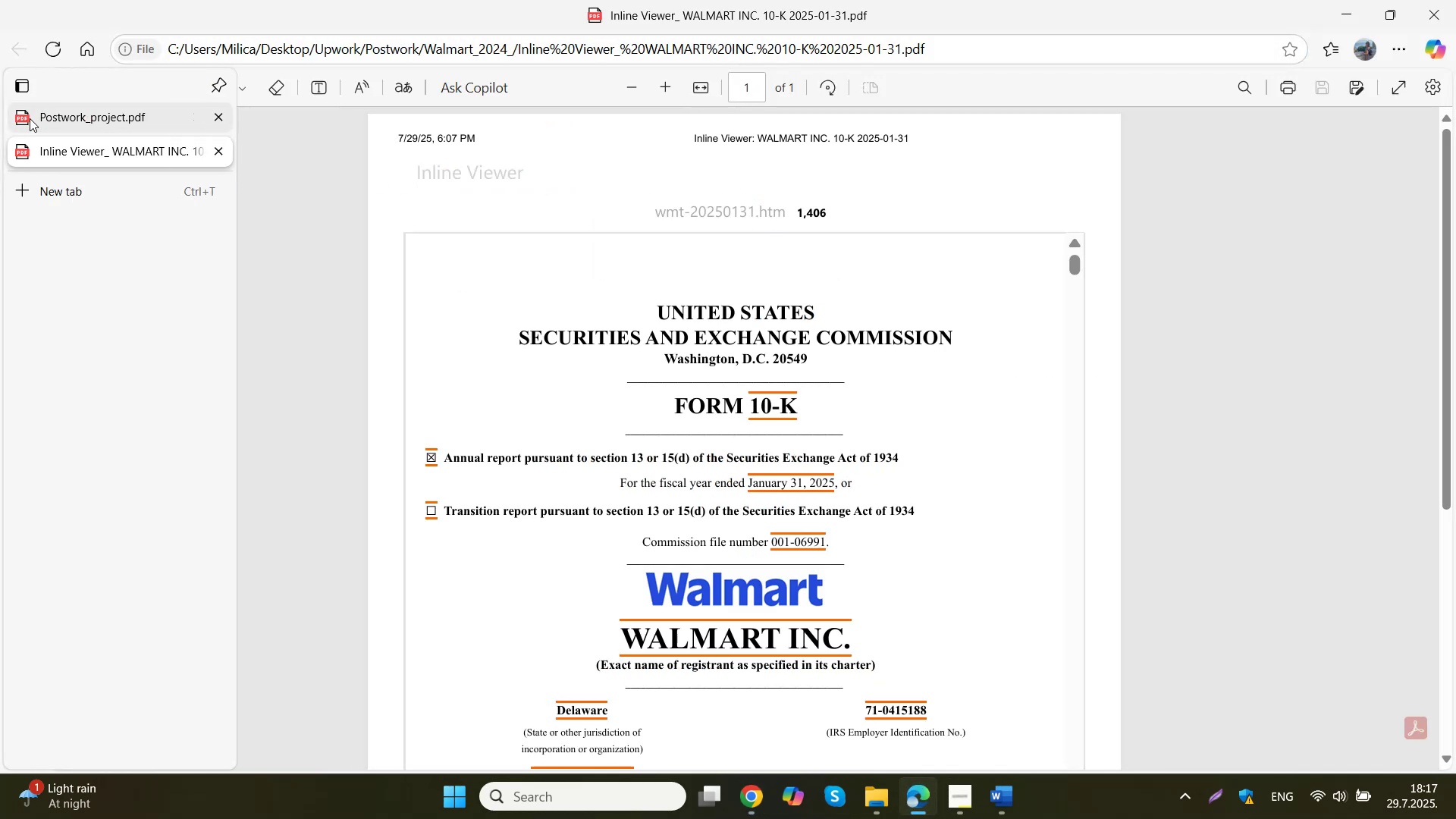 
left_click([27, 118])
 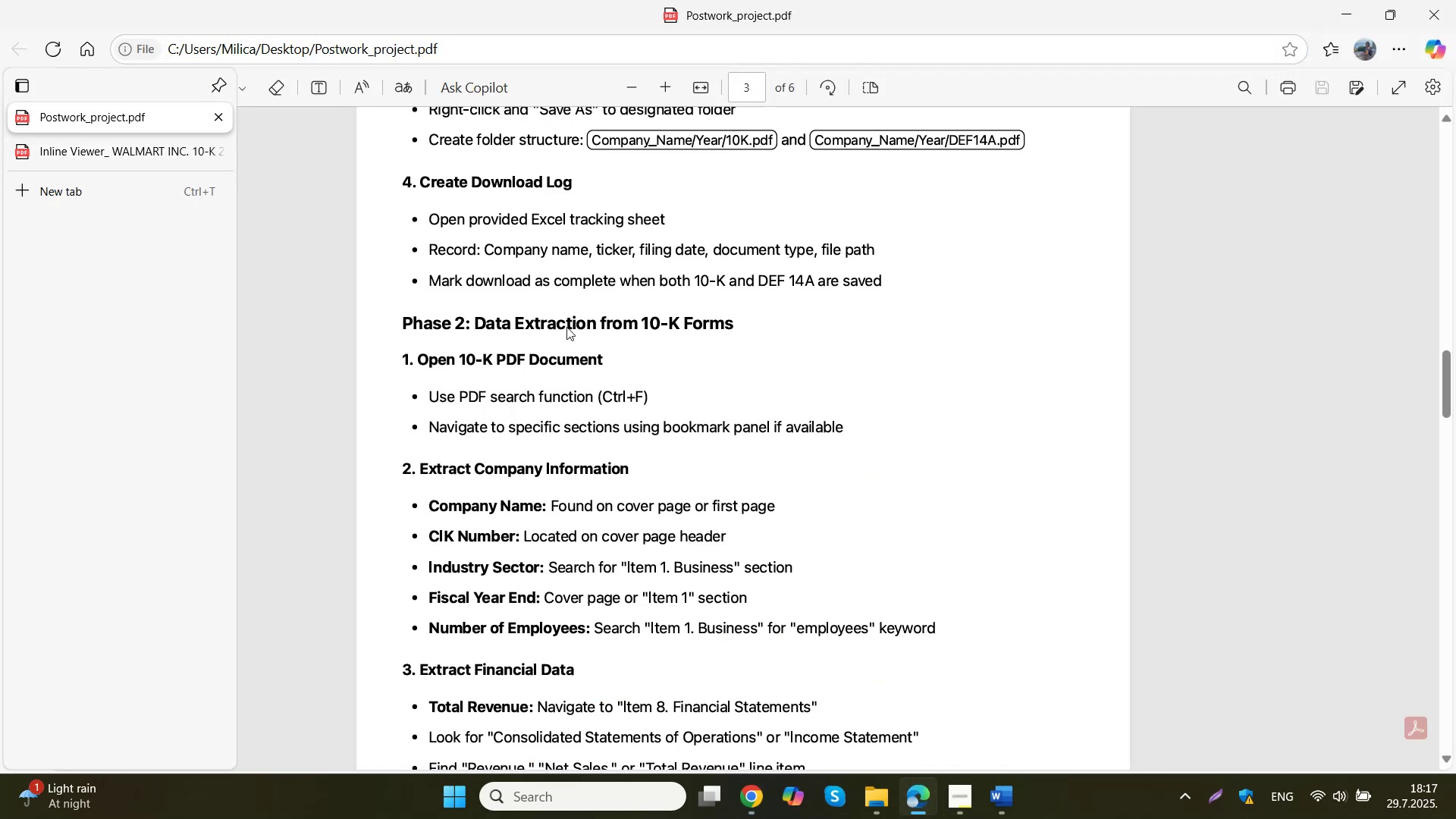 
left_click([840, 408])
 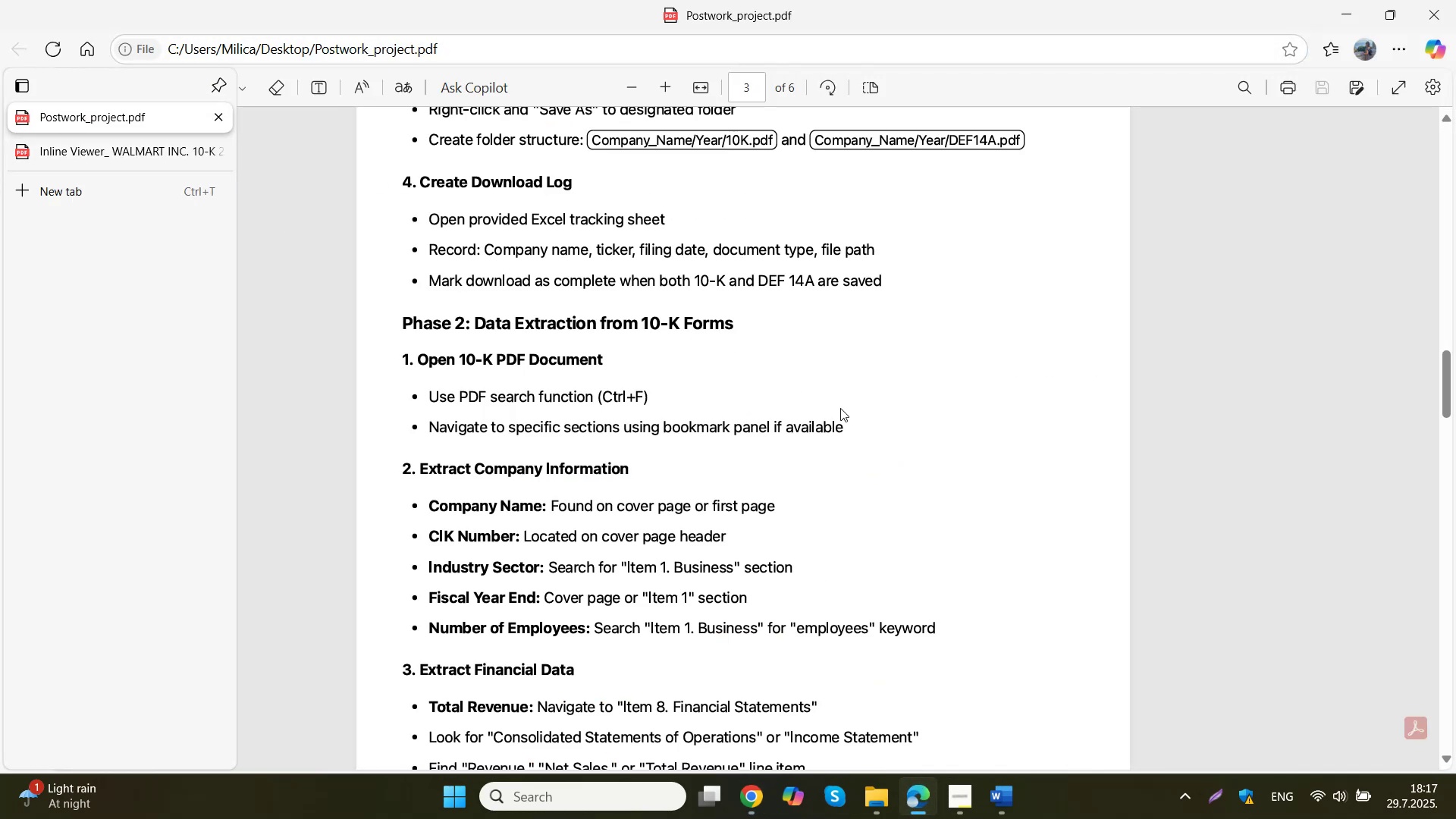 
scroll: coordinate [843, 392], scroll_direction: up, amount: 2.0
 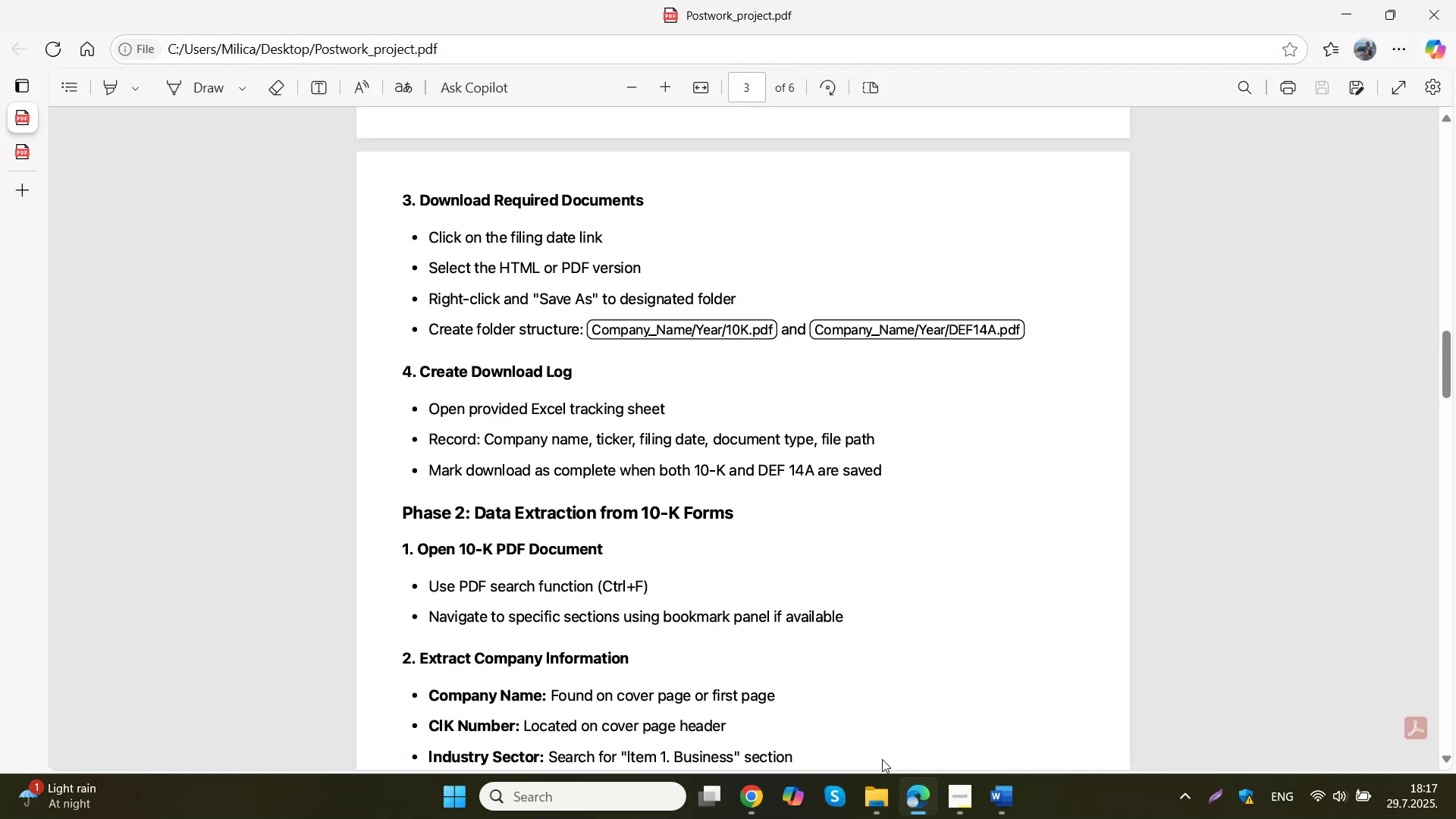 
left_click([752, 797])
 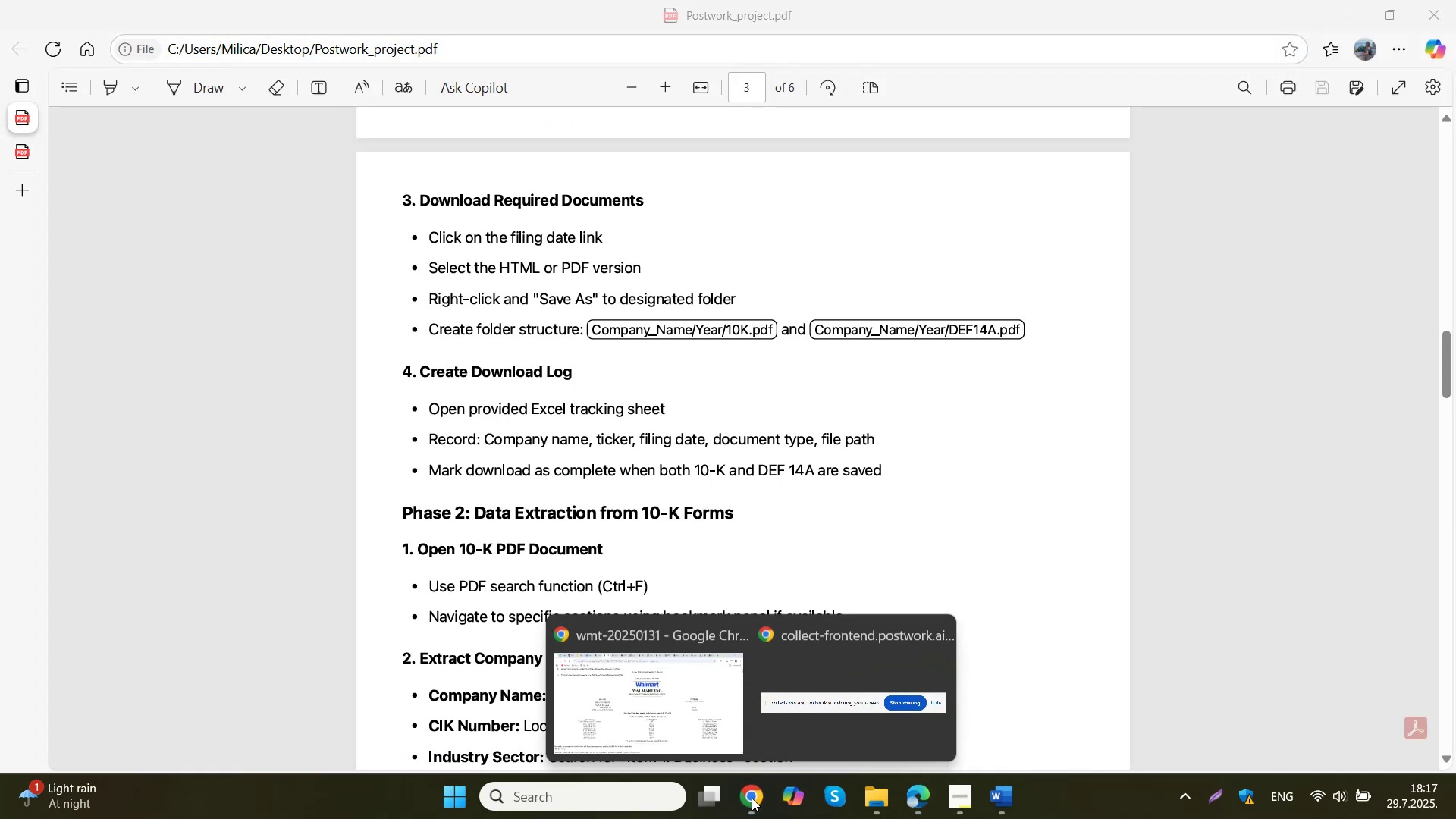 
left_click([682, 736])
 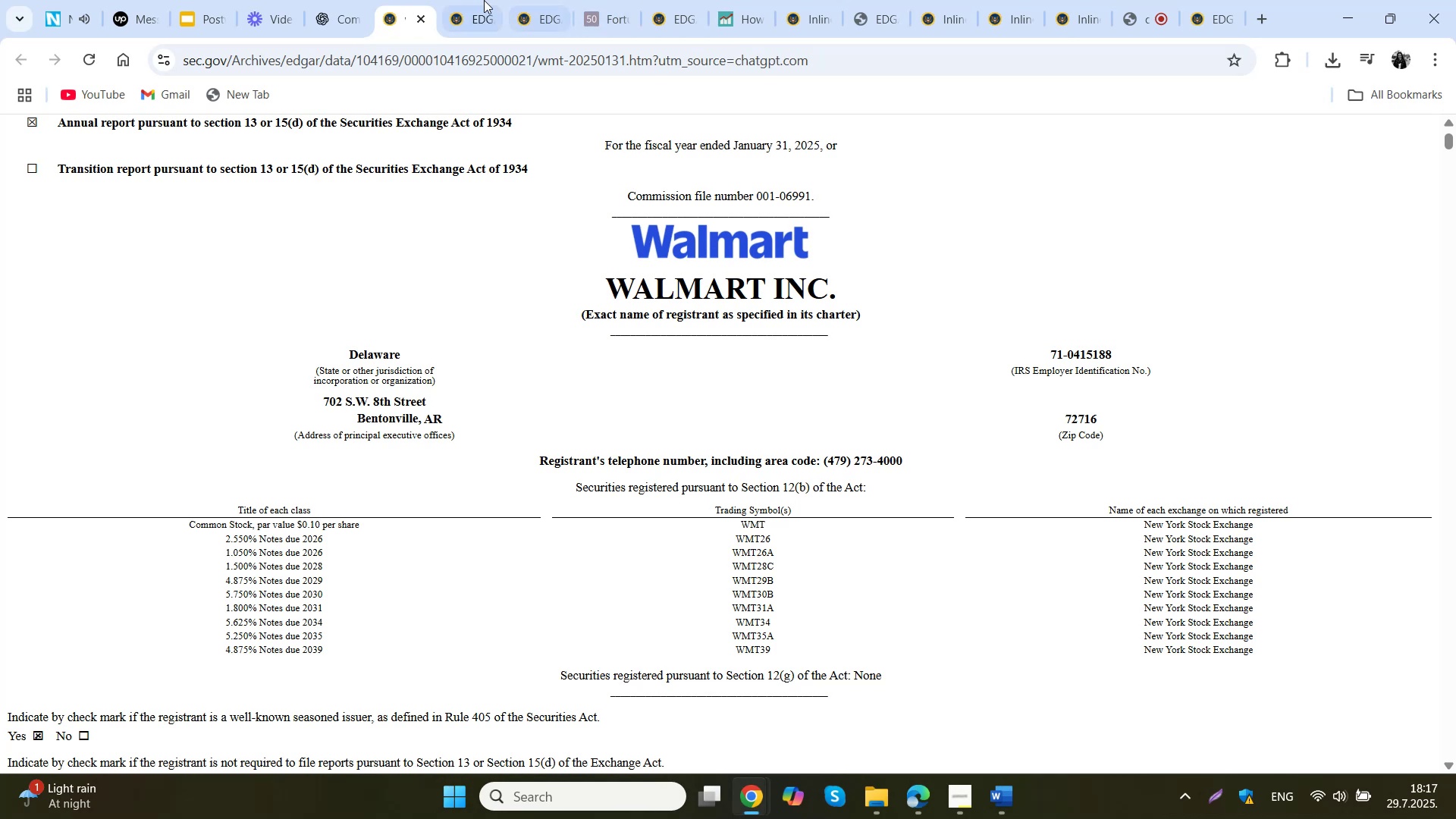 
left_click([350, 0])
 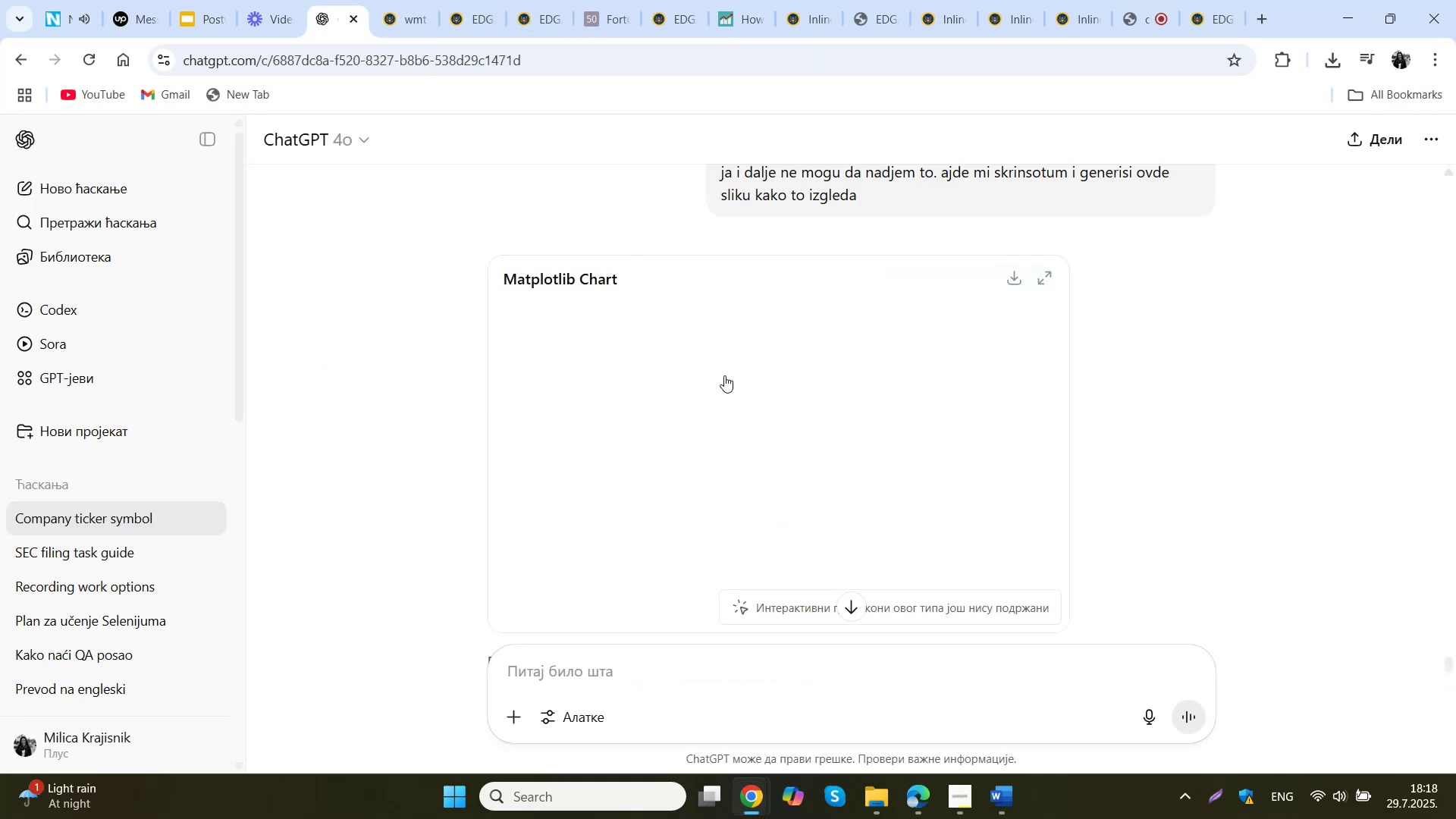 
scroll: coordinate [722, 376], scroll_direction: down, amount: 2.0
 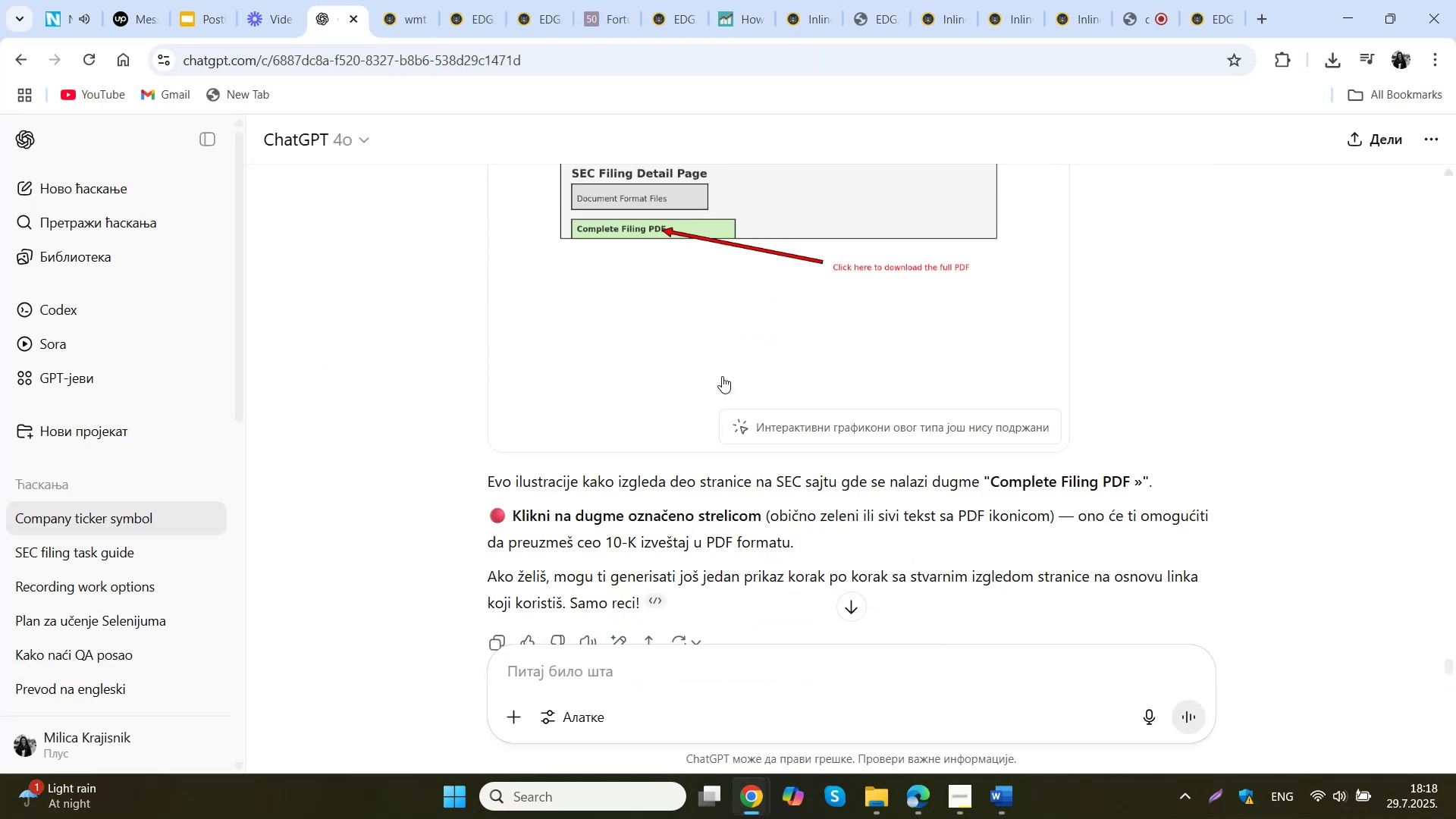 
scroll: coordinate [722, 378], scroll_direction: up, amount: 4.0
 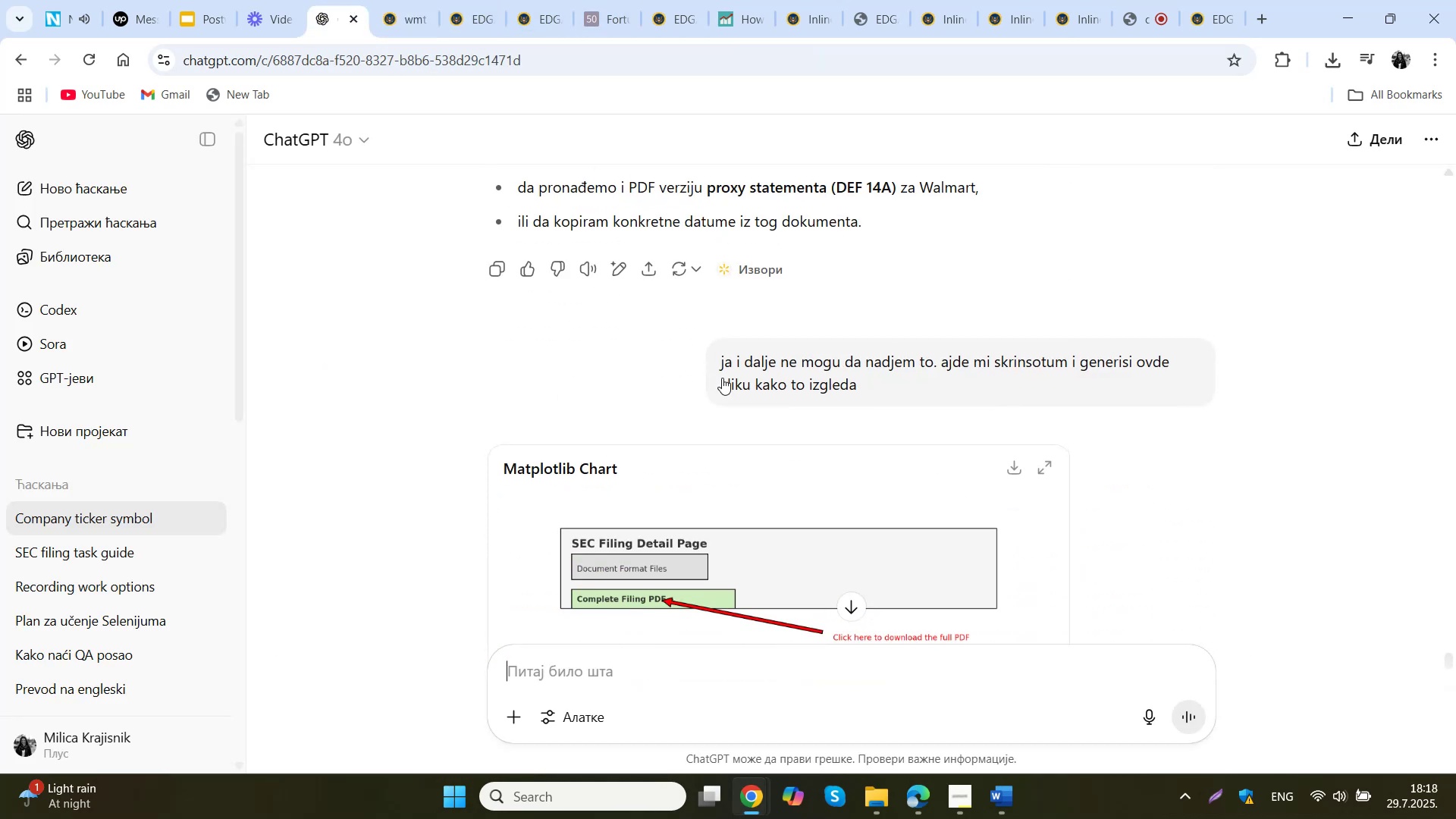 
scroll: coordinate [720, 378], scroll_direction: down, amount: 6.0
 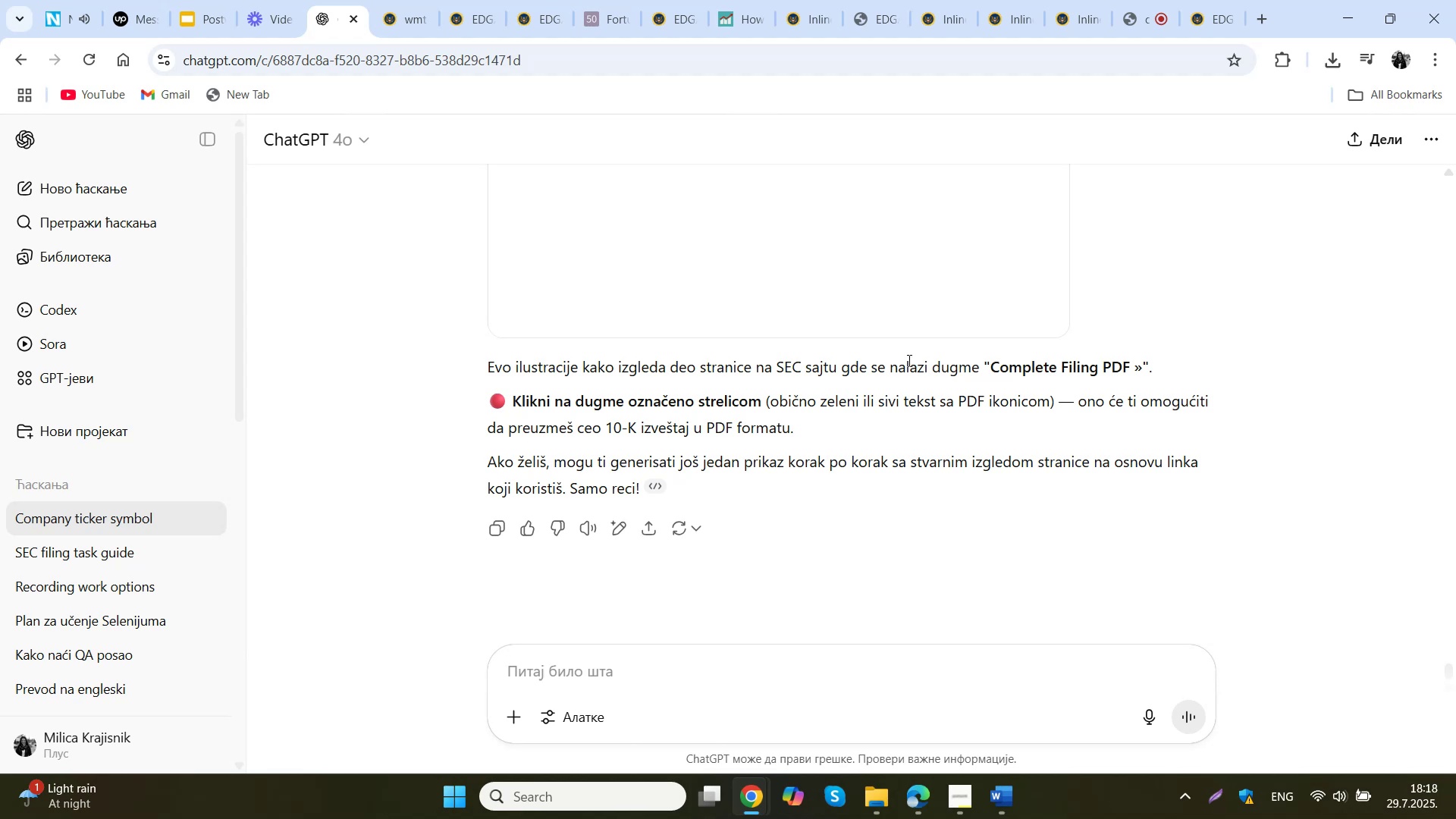 
wait(5.9)
 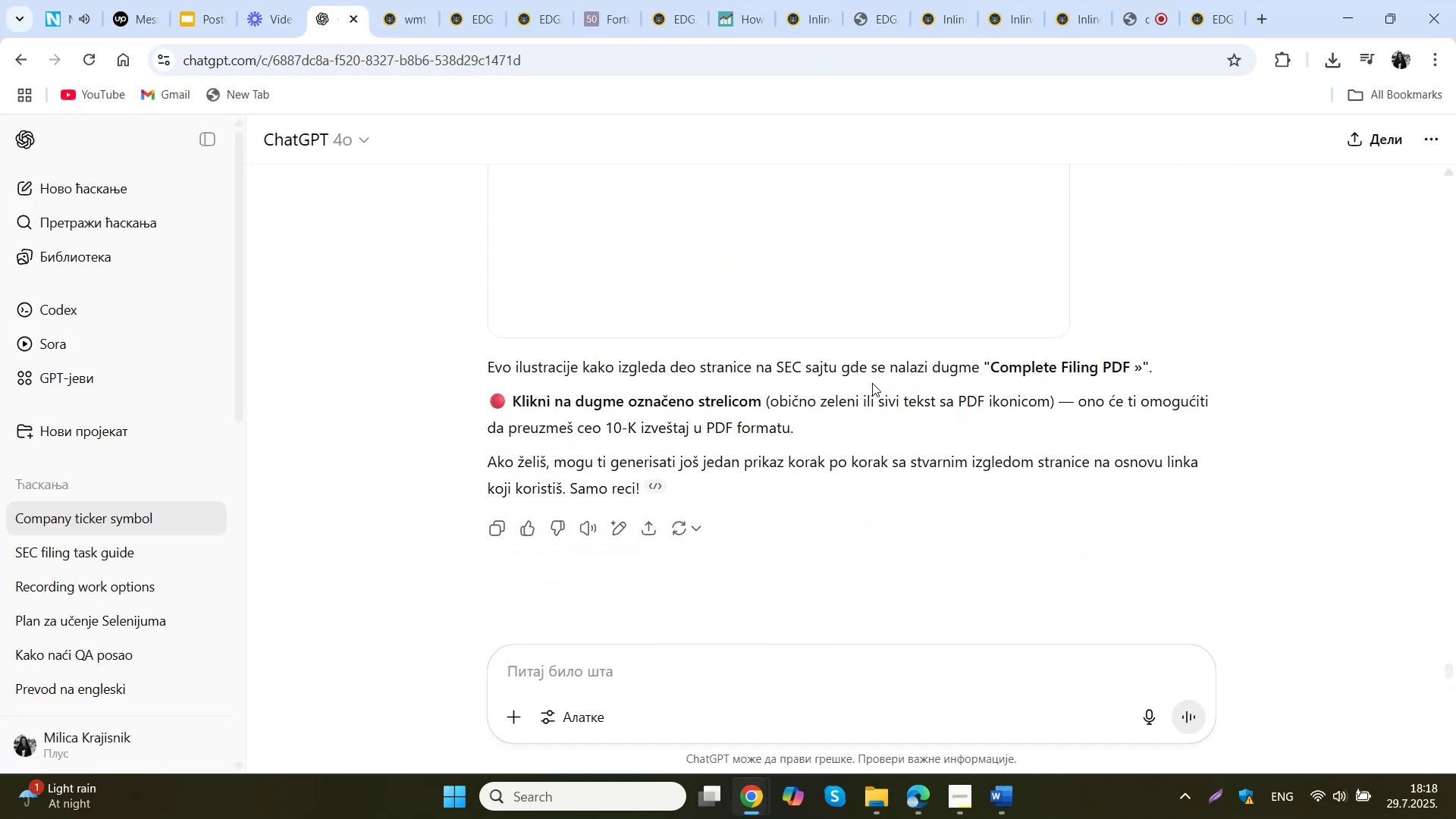 
scroll: coordinate [671, 340], scroll_direction: up, amount: 1.0
 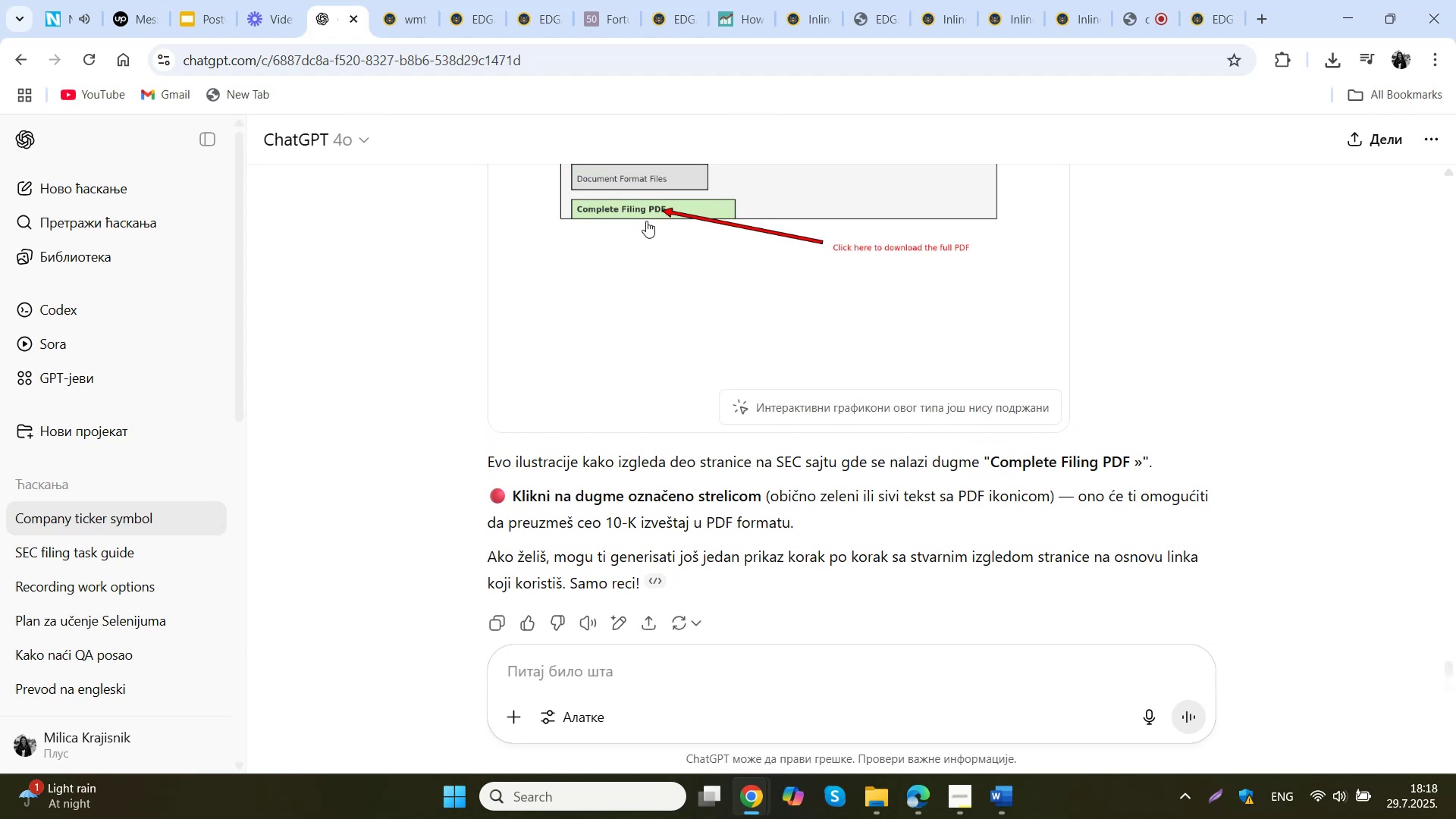 
left_click([645, 204])
 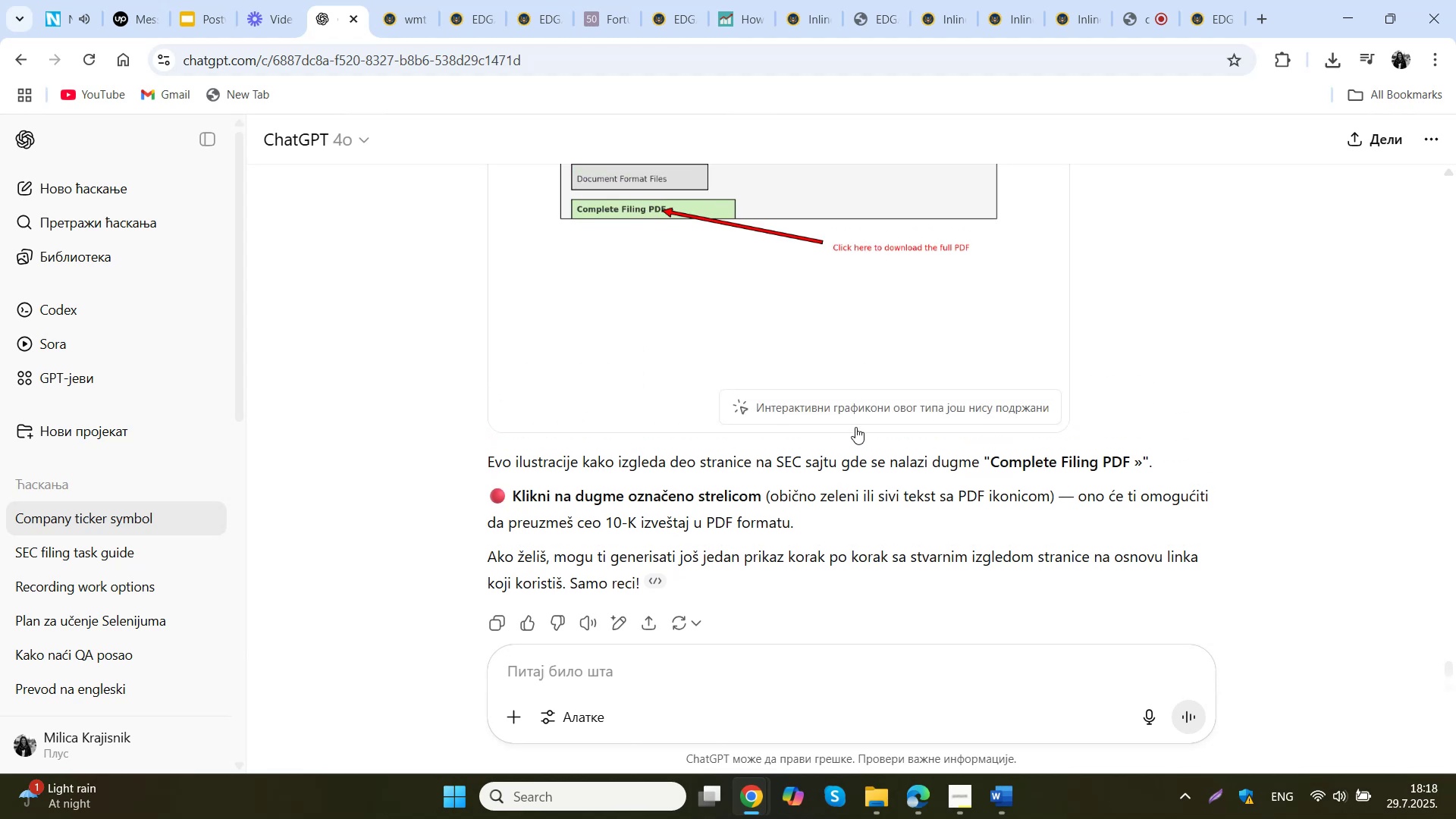 
left_click([855, 416])
 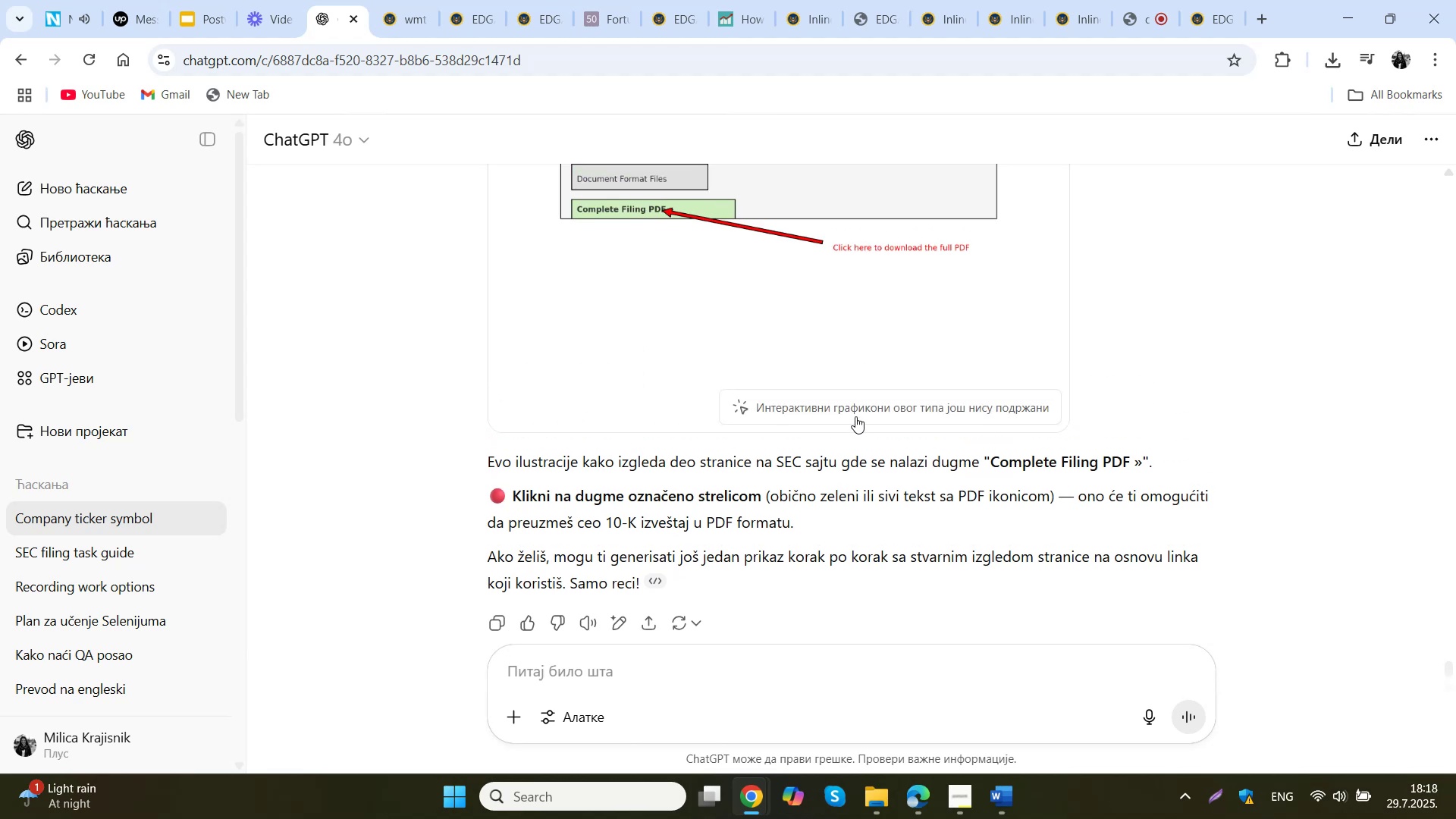 
scroll: coordinate [841, 356], scroll_direction: up, amount: 3.0
 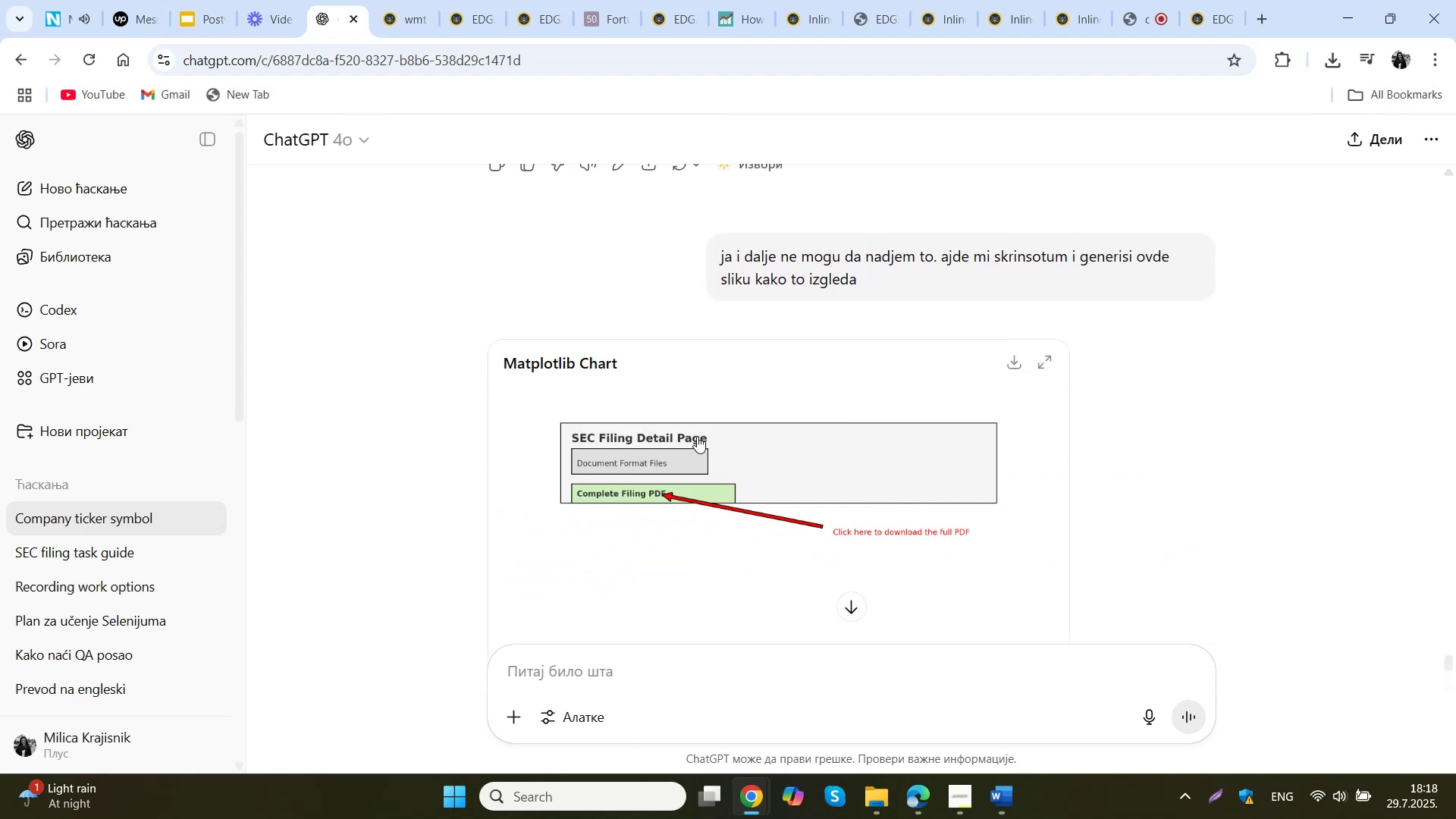 
left_click([680, 451])
 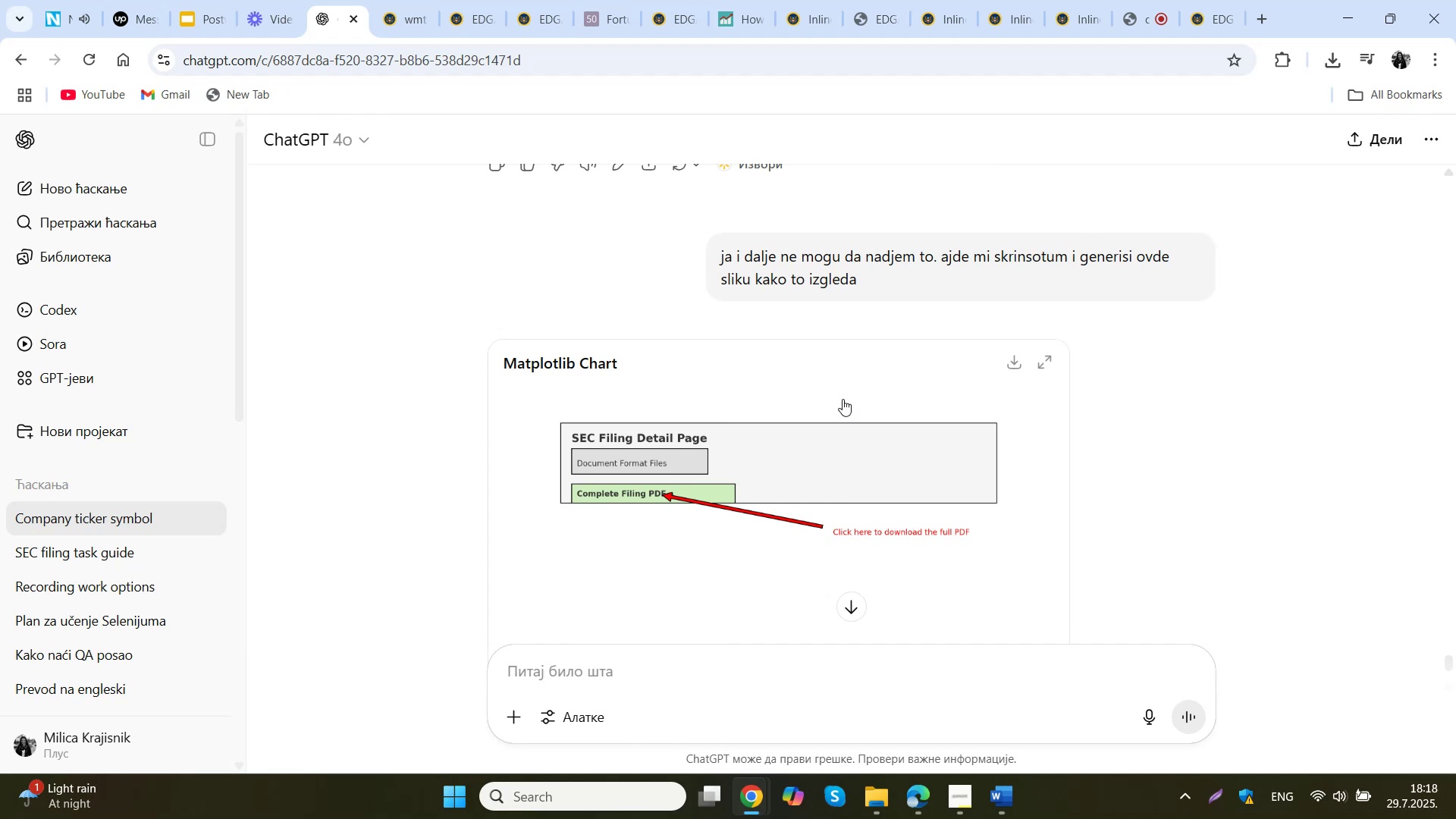 
scroll: coordinate [843, 399], scroll_direction: down, amount: 5.0
 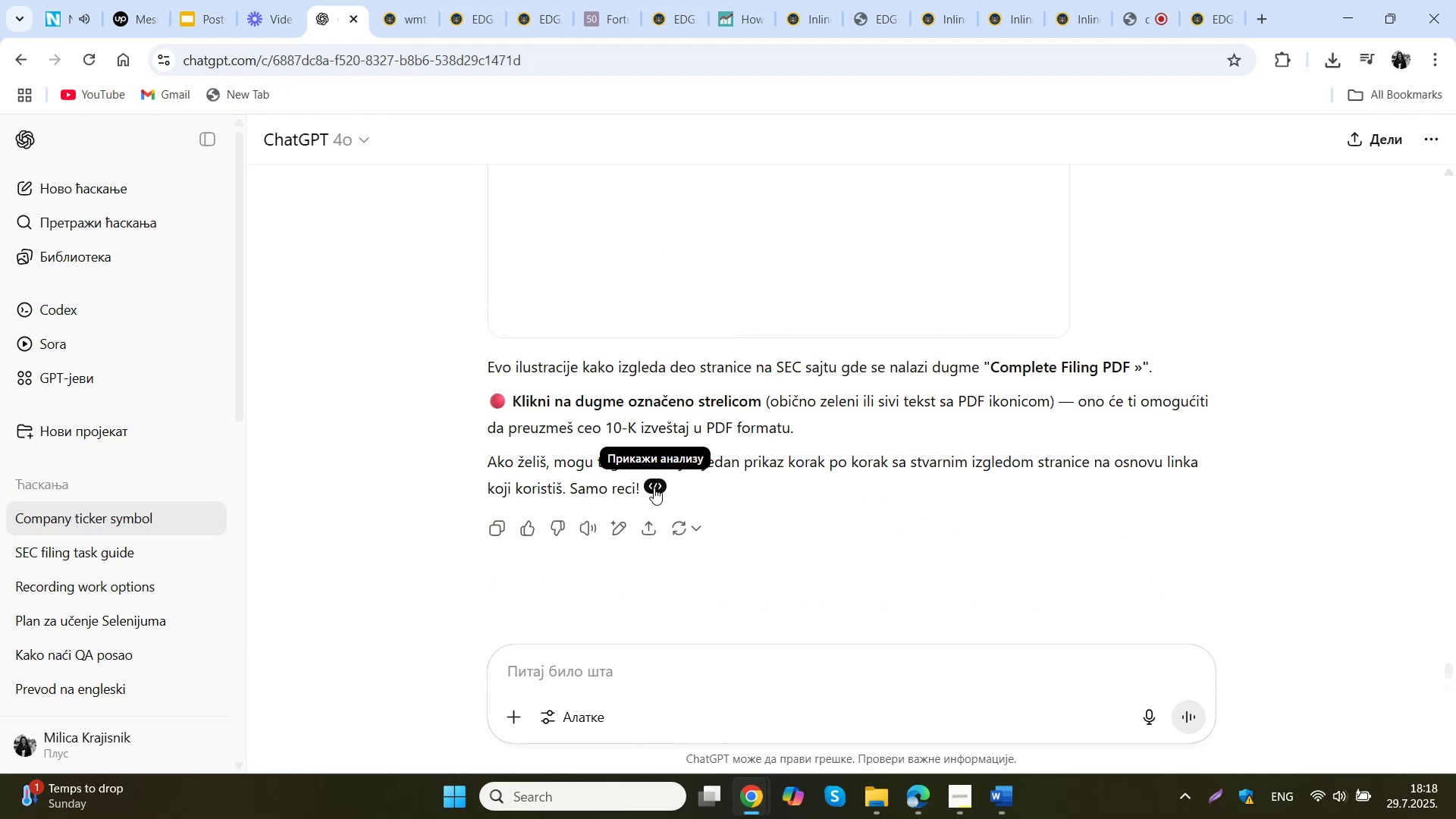 
left_click([654, 488])
 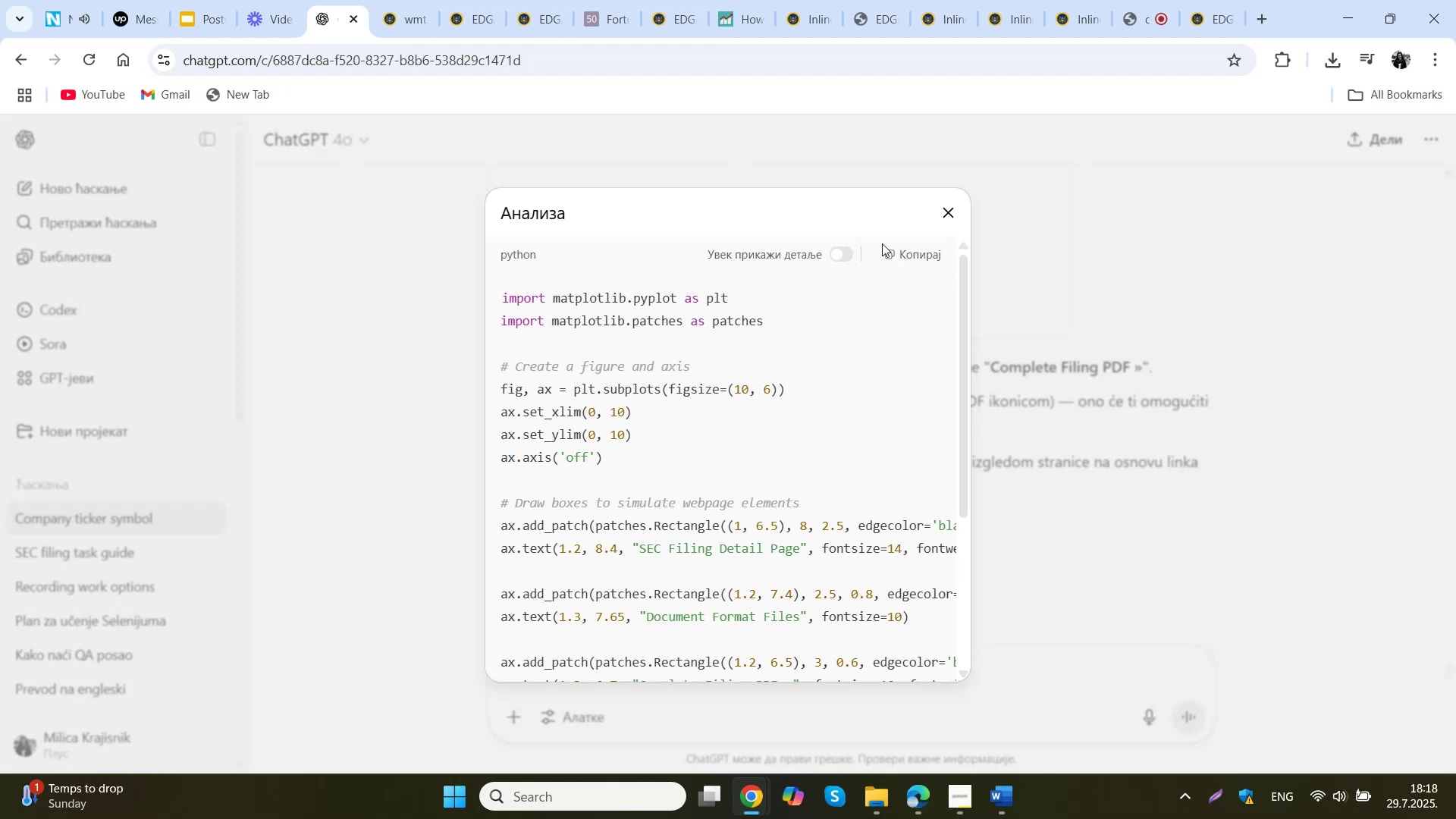 
left_click([949, 215])
 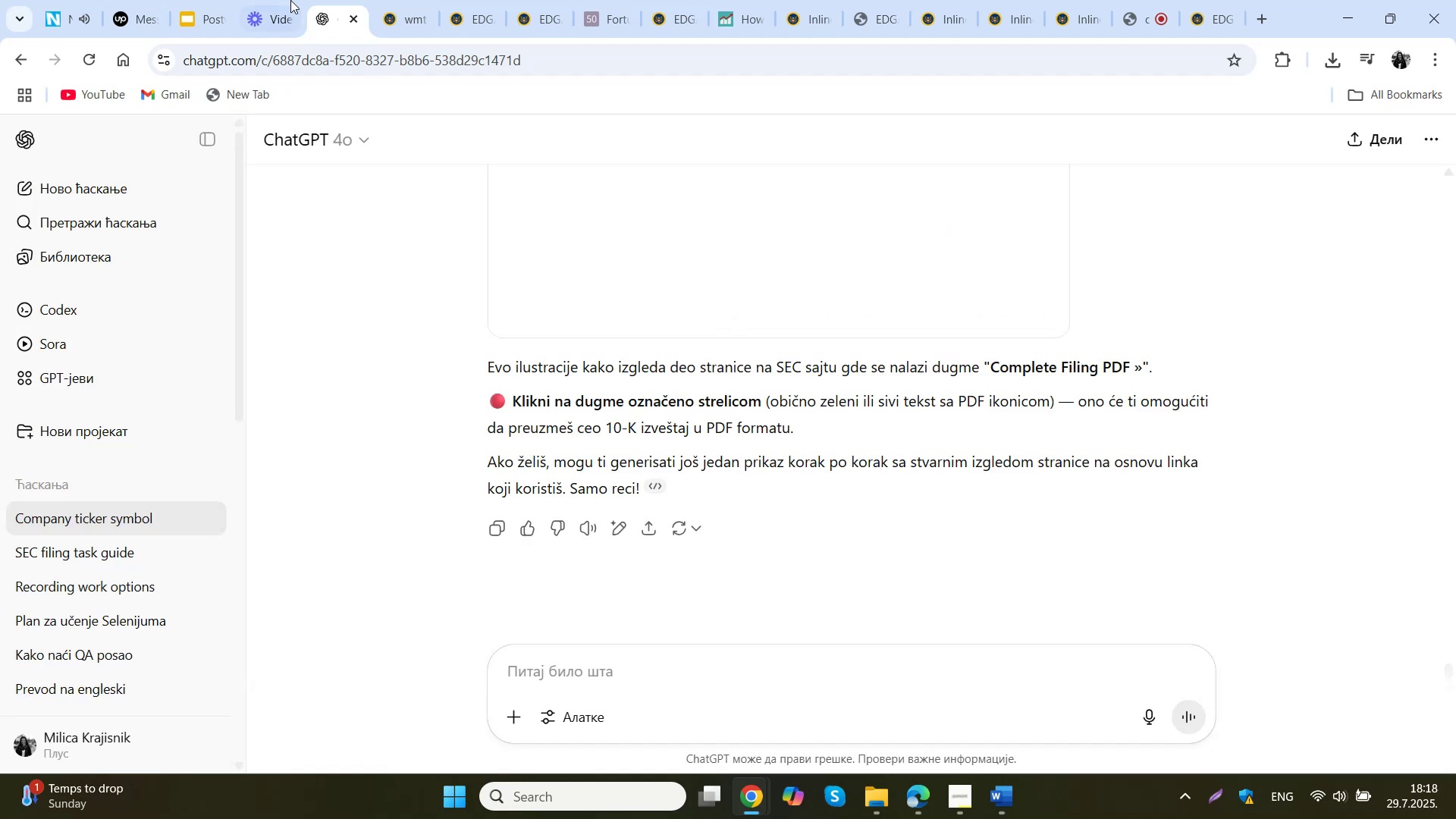 
left_click([395, 0])
 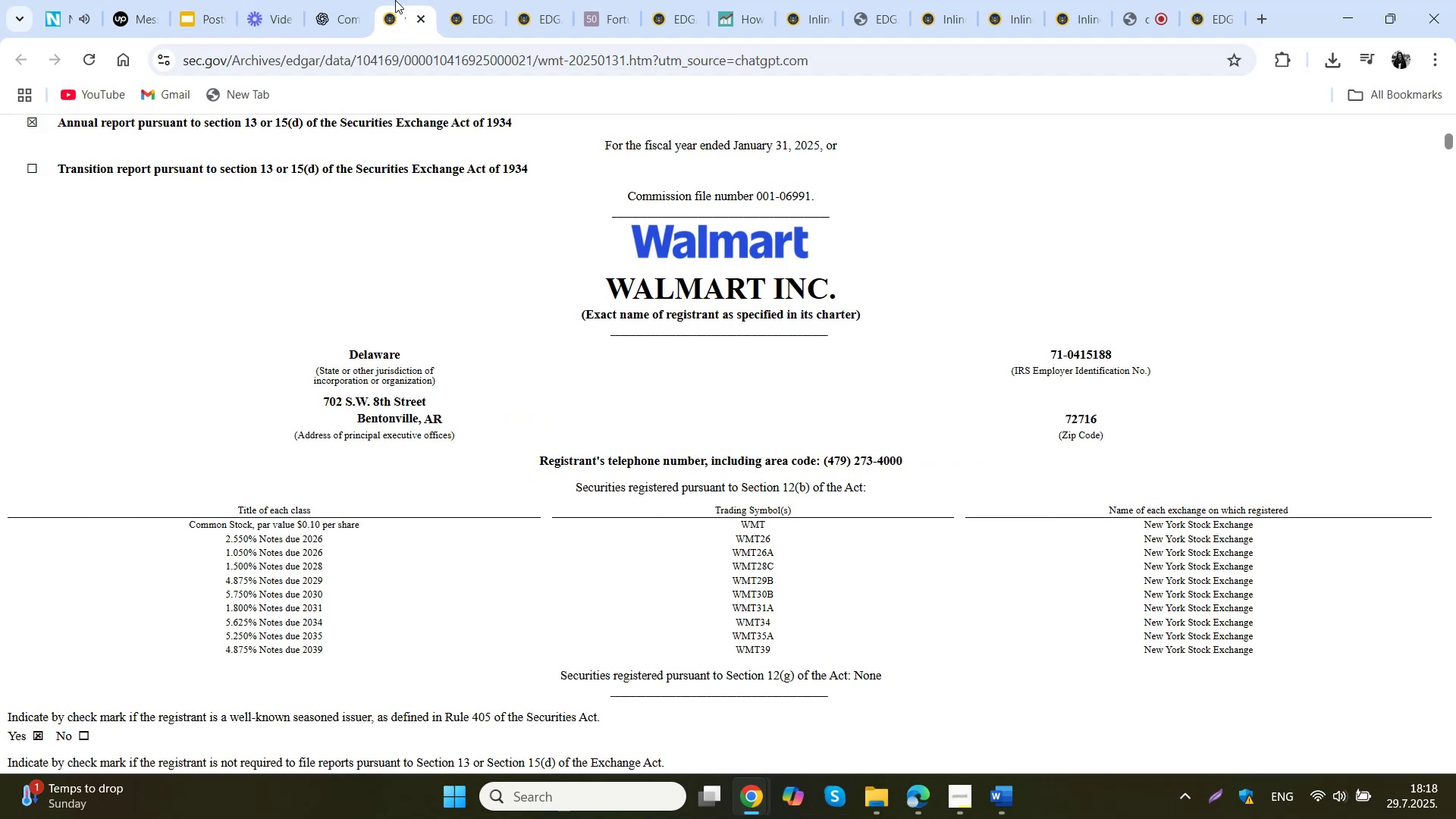 
scroll: coordinate [437, 199], scroll_direction: up, amount: 9.0
 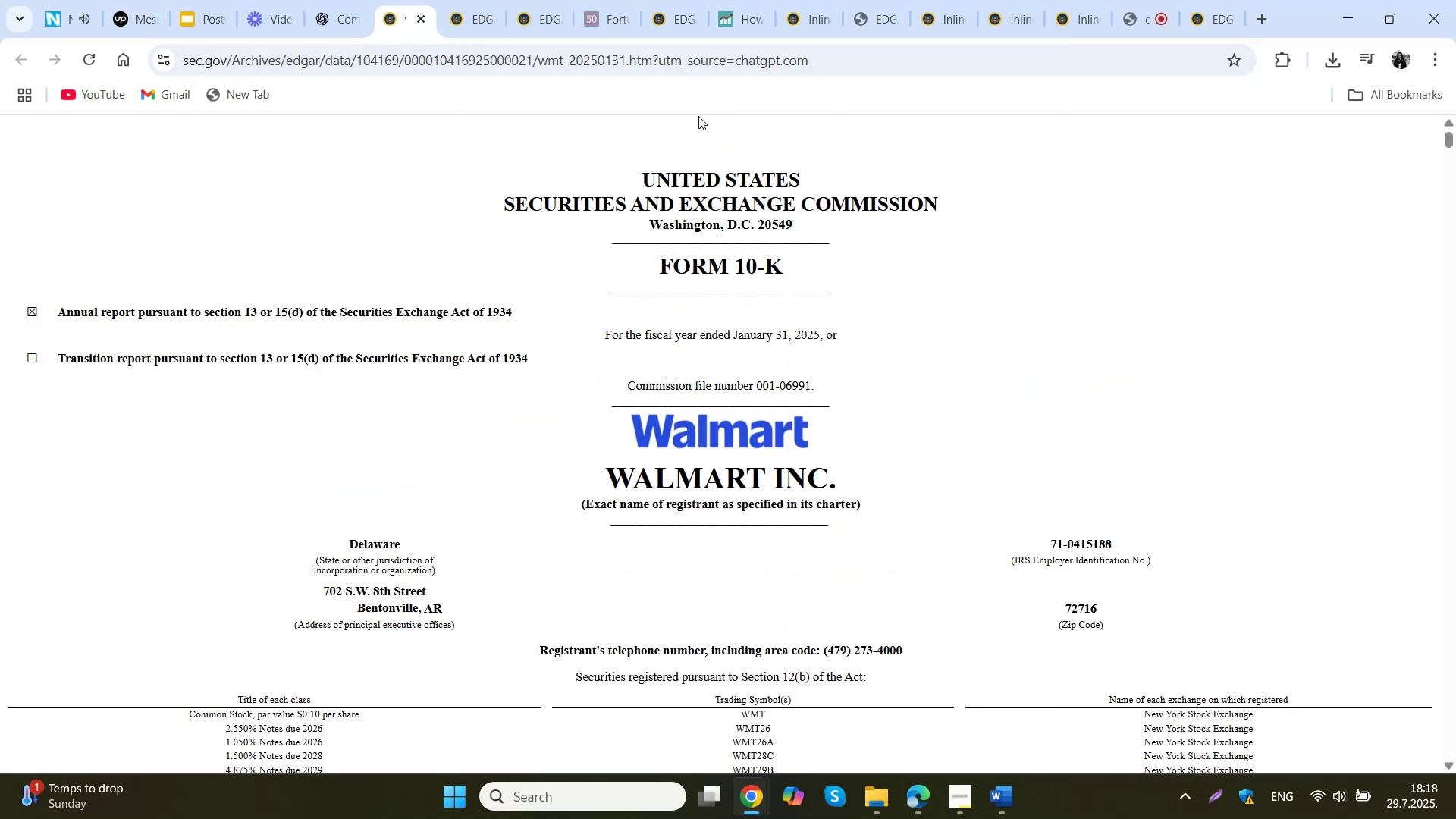 
left_click([825, 0])
 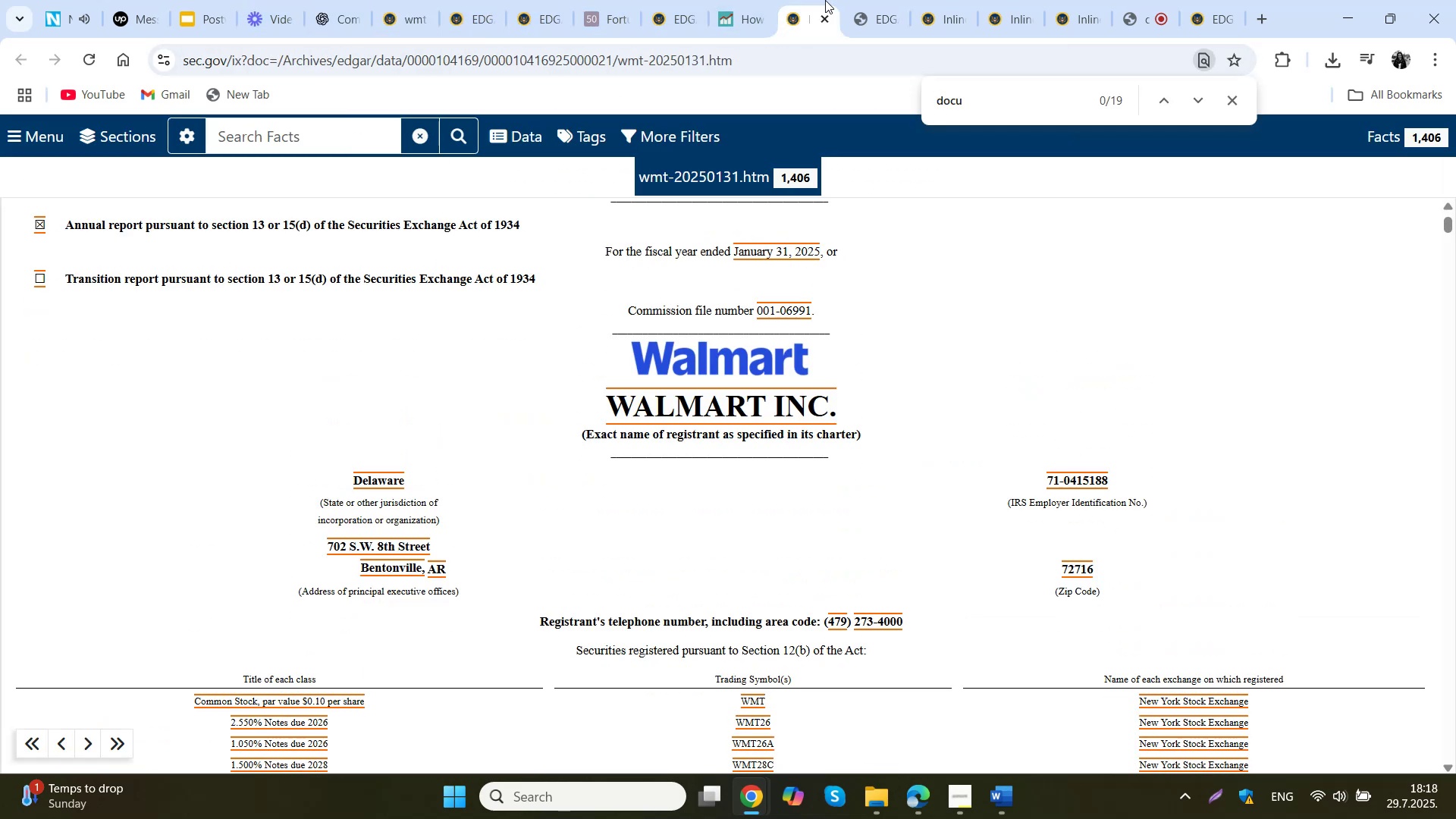 
scroll: coordinate [869, 226], scroll_direction: up, amount: 14.0
 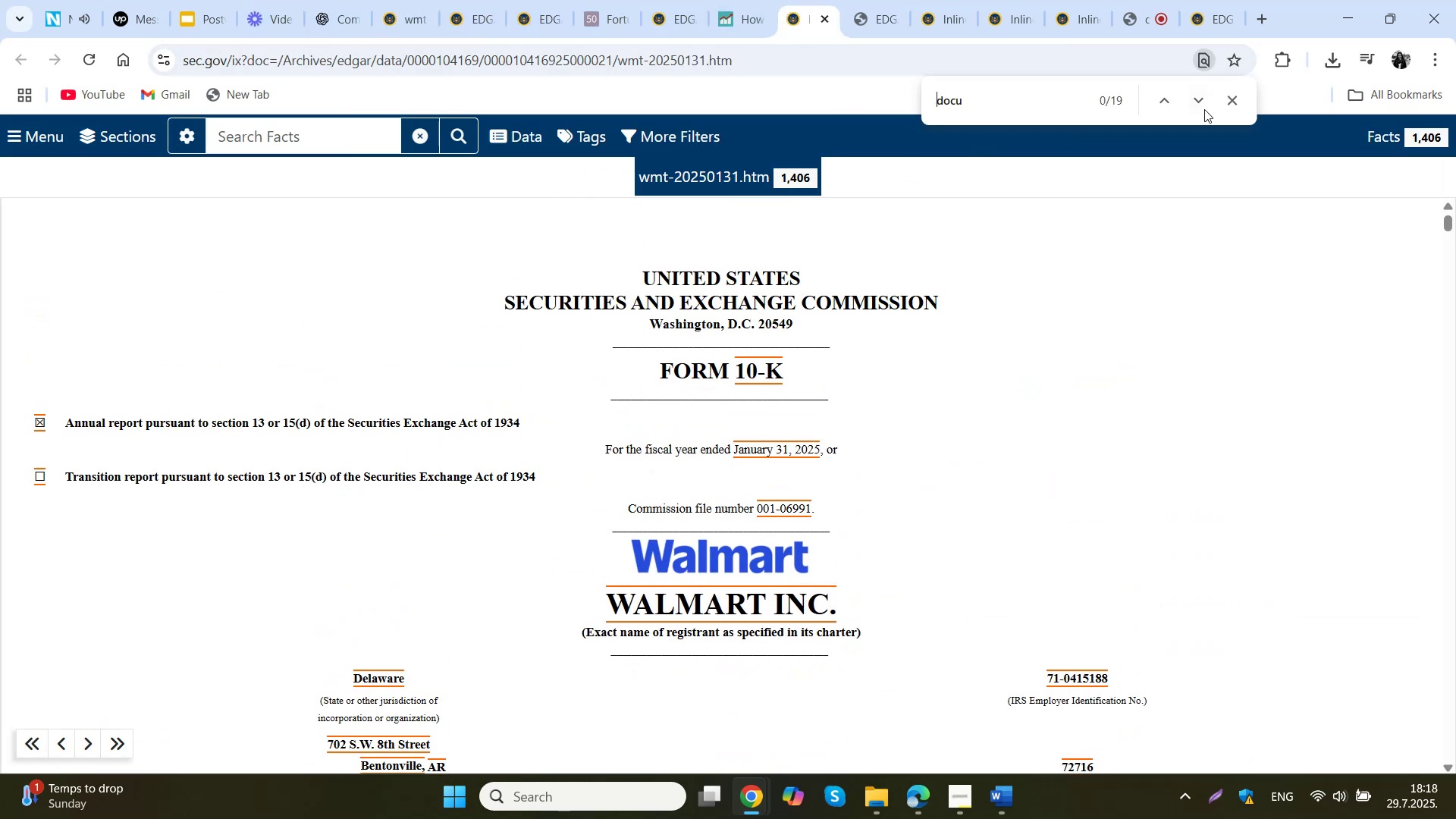 
left_click([1244, 106])
 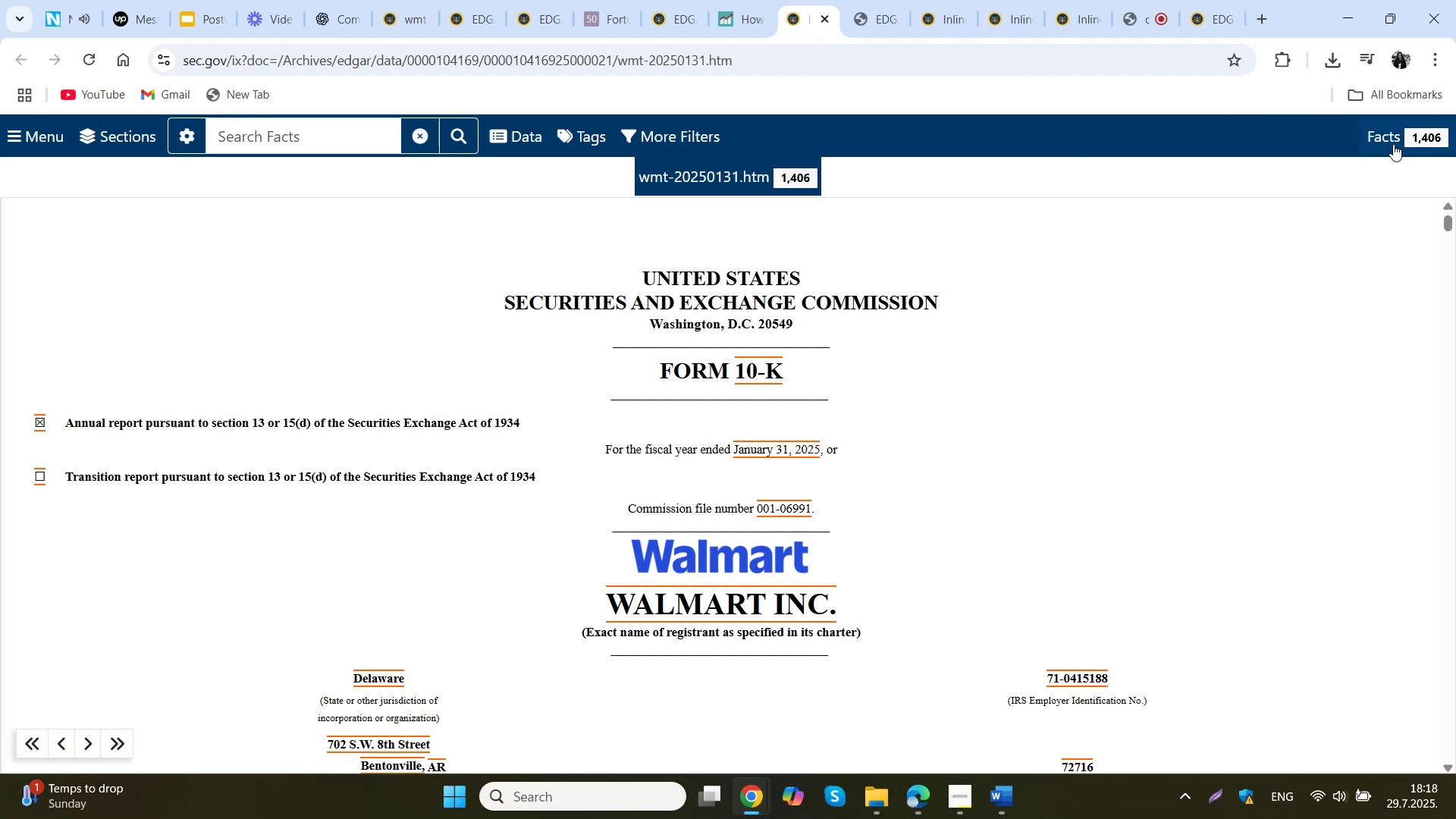 
left_click([1406, 141])
 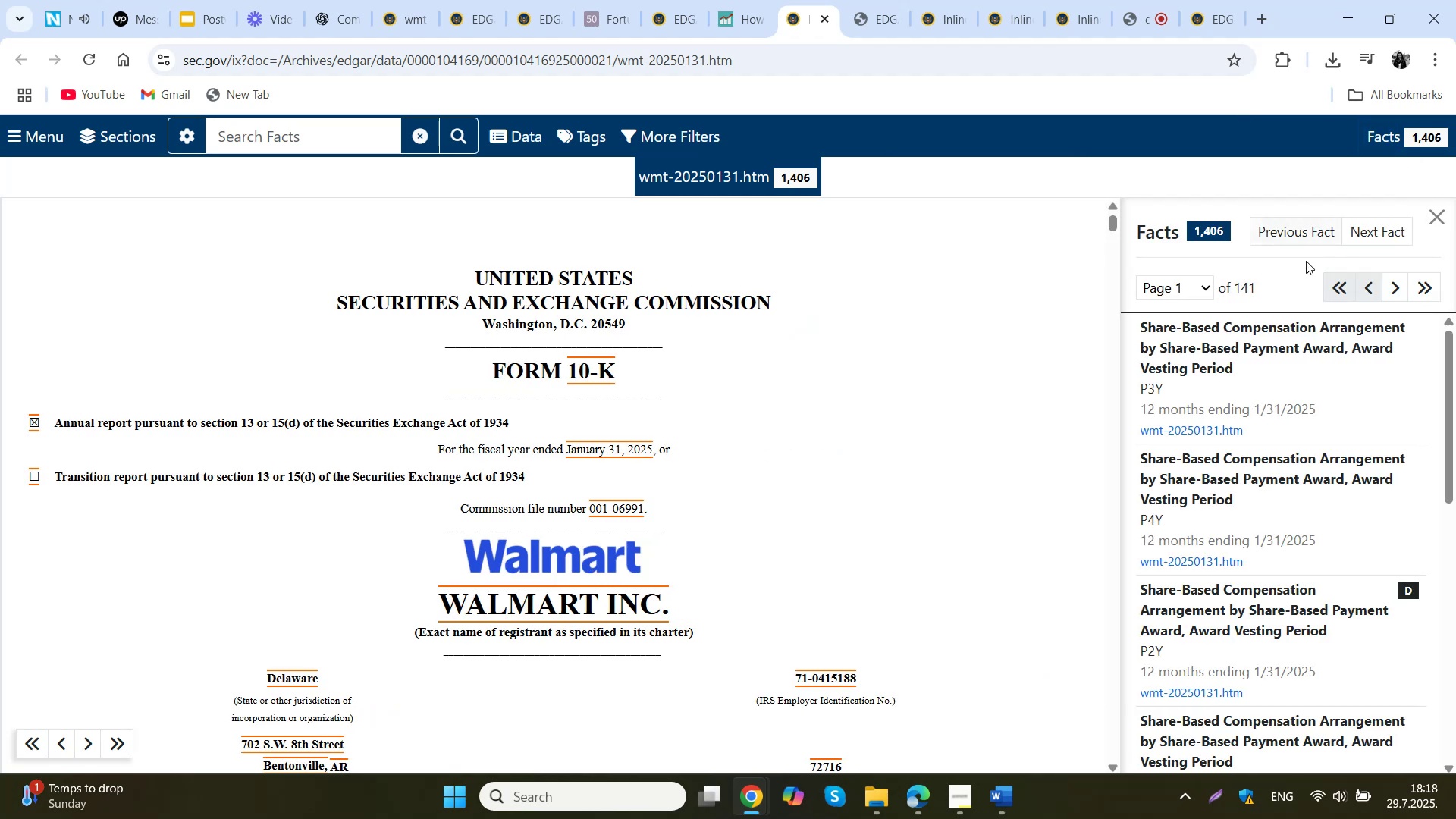 
left_click([1437, 219])
 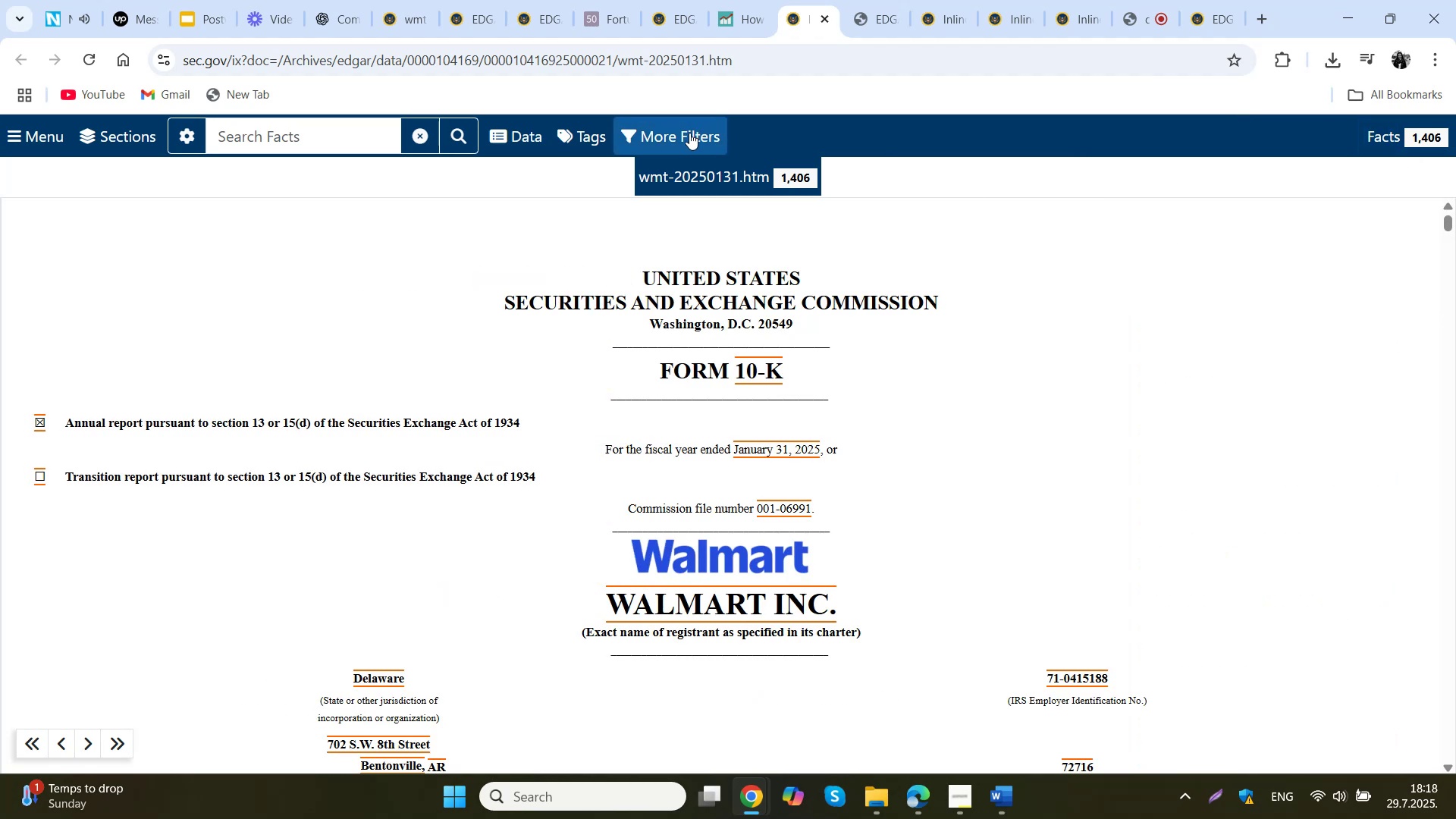 
left_click([690, 176])
 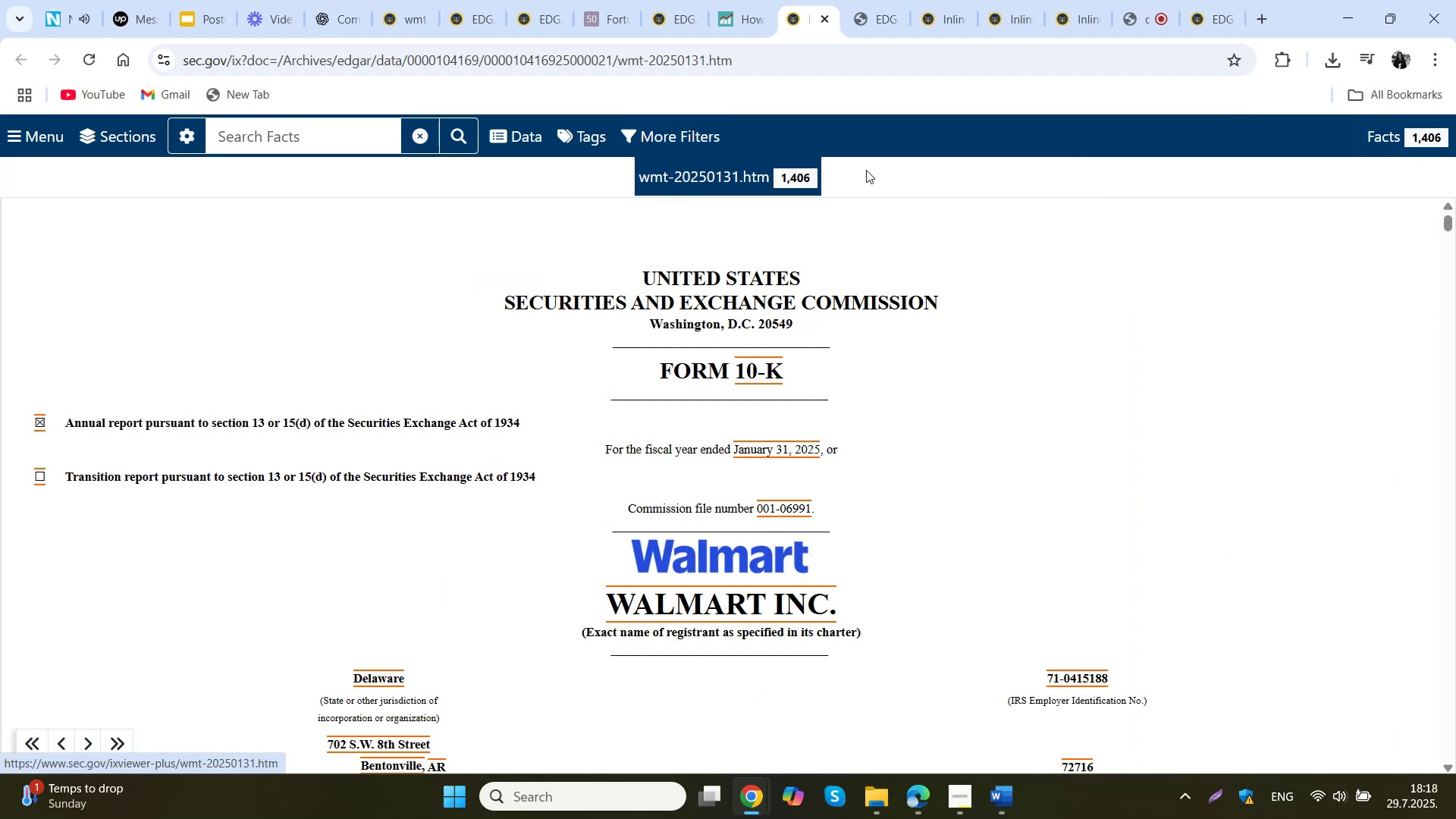 
left_click([811, 172])
 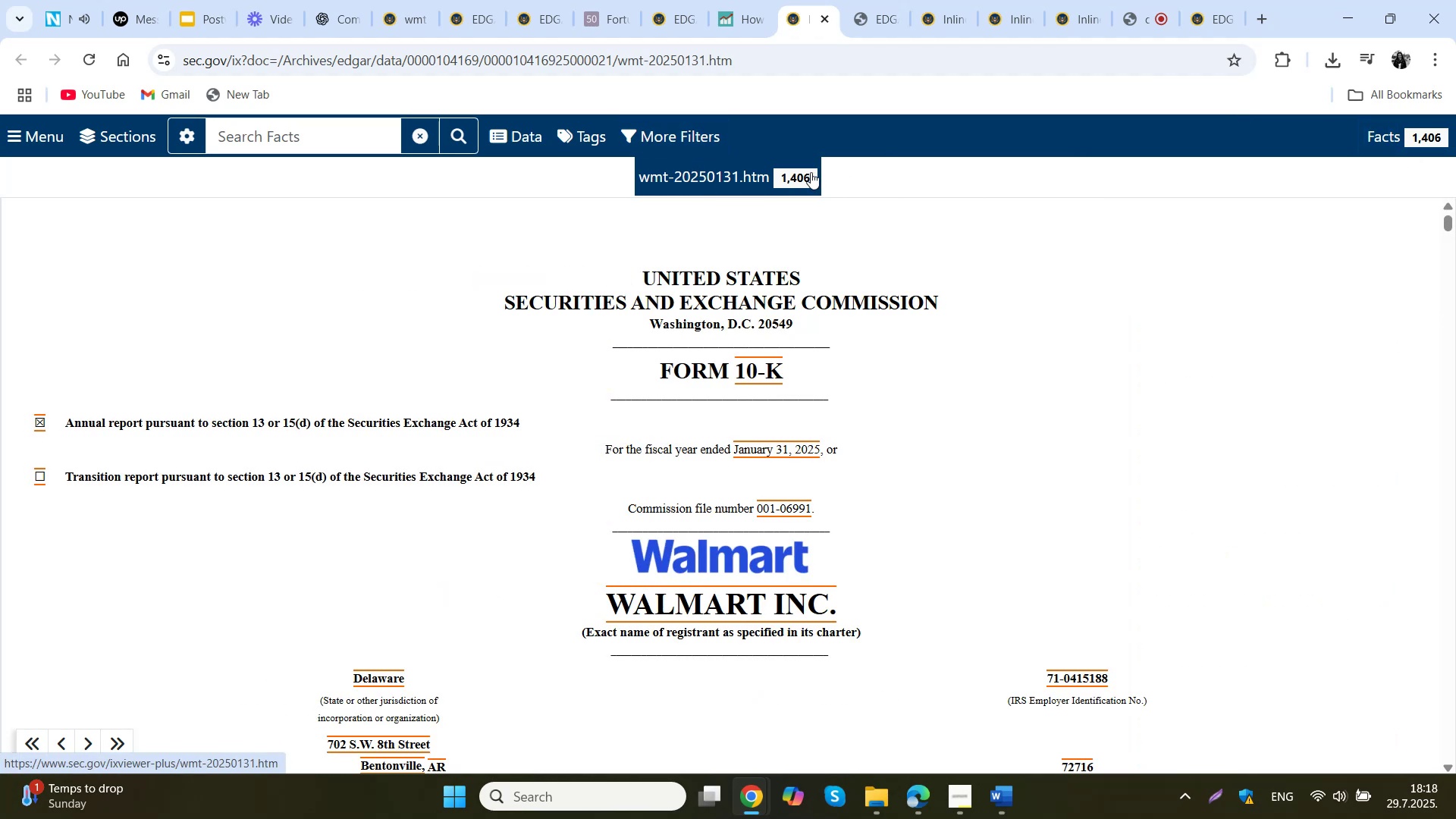 
right_click([811, 172])
 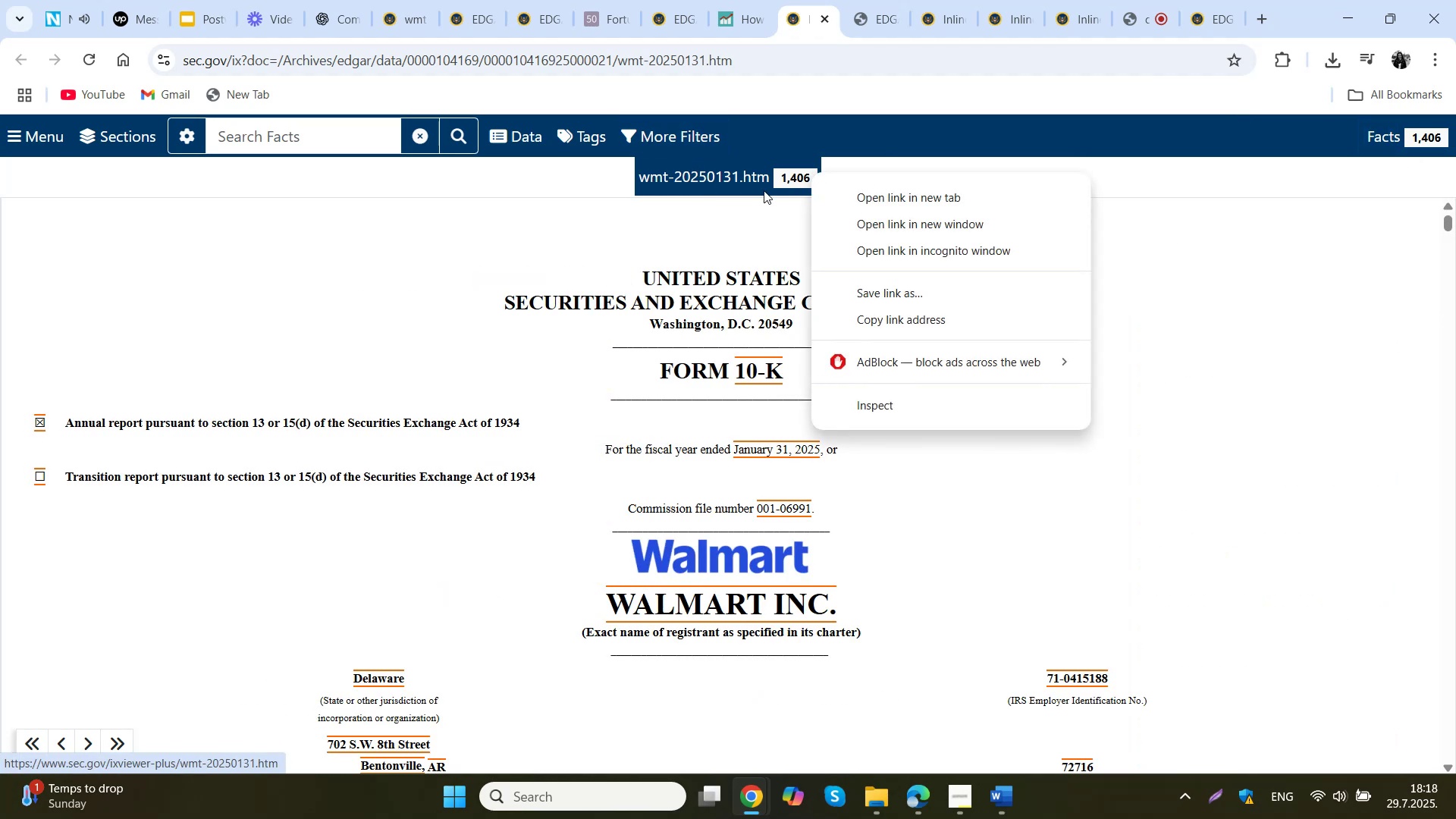 
mouse_move([122, 156])
 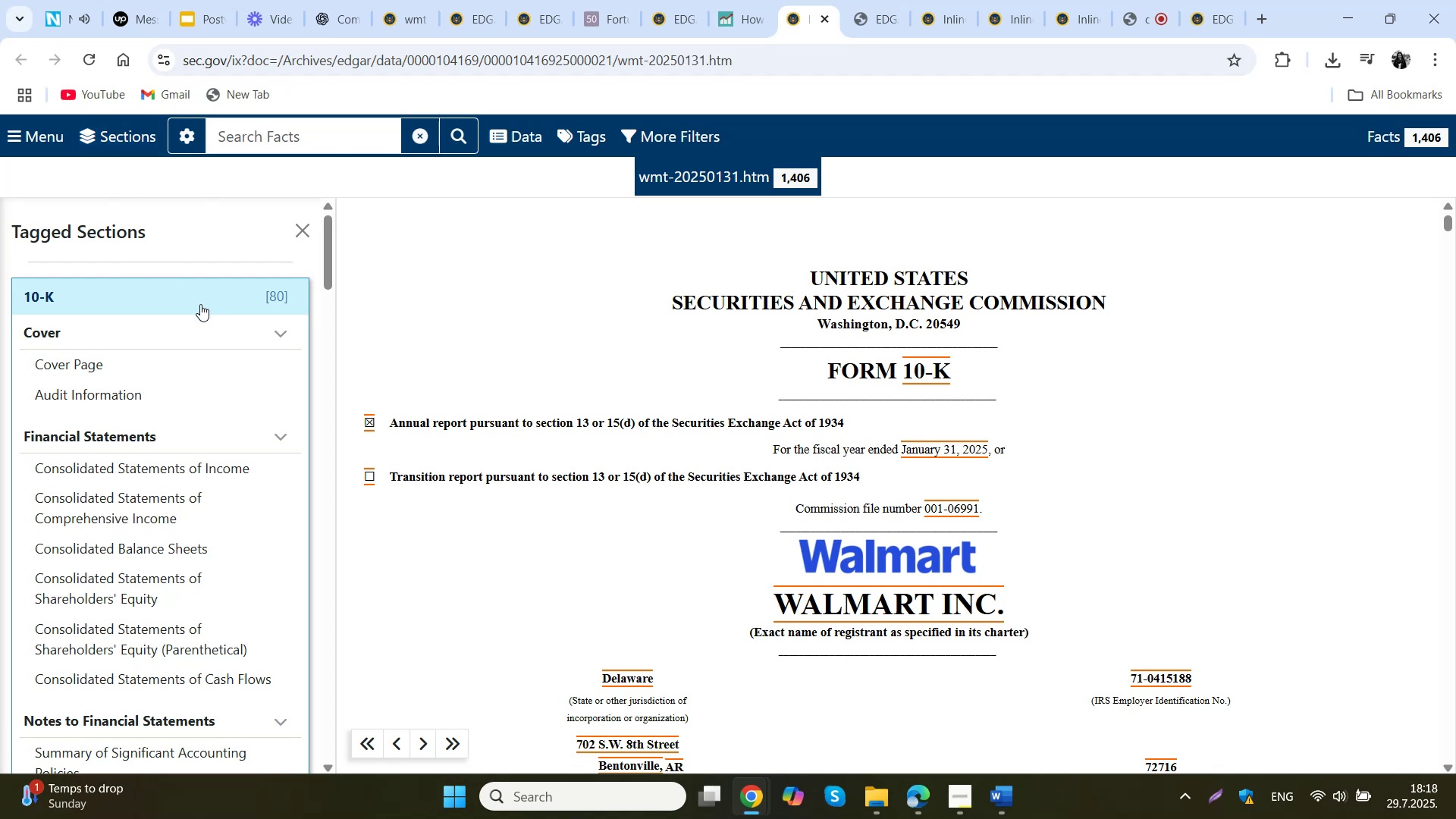 
scroll: coordinate [193, 354], scroll_direction: down, amount: 46.0
 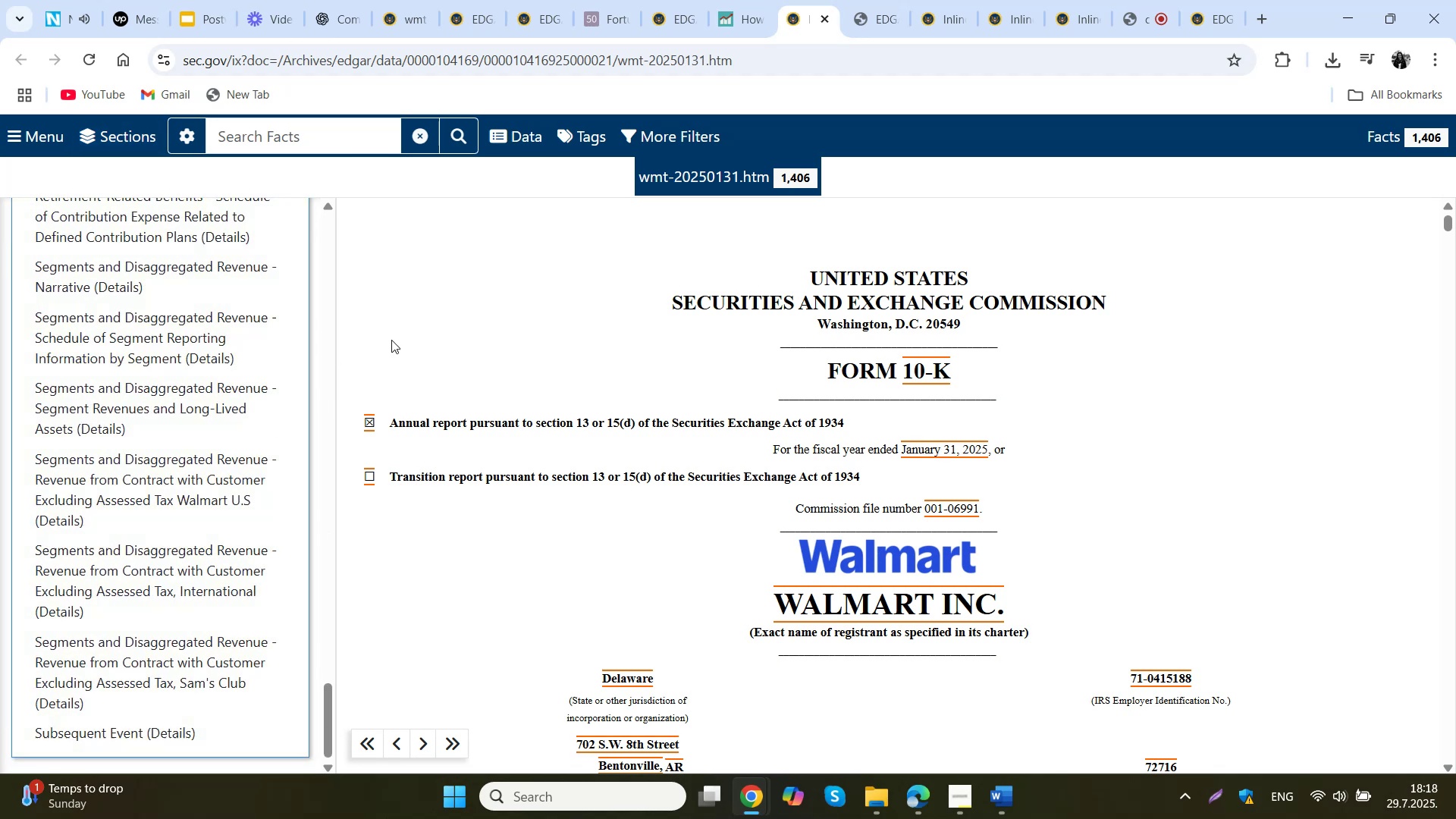 
left_click([480, 315])
 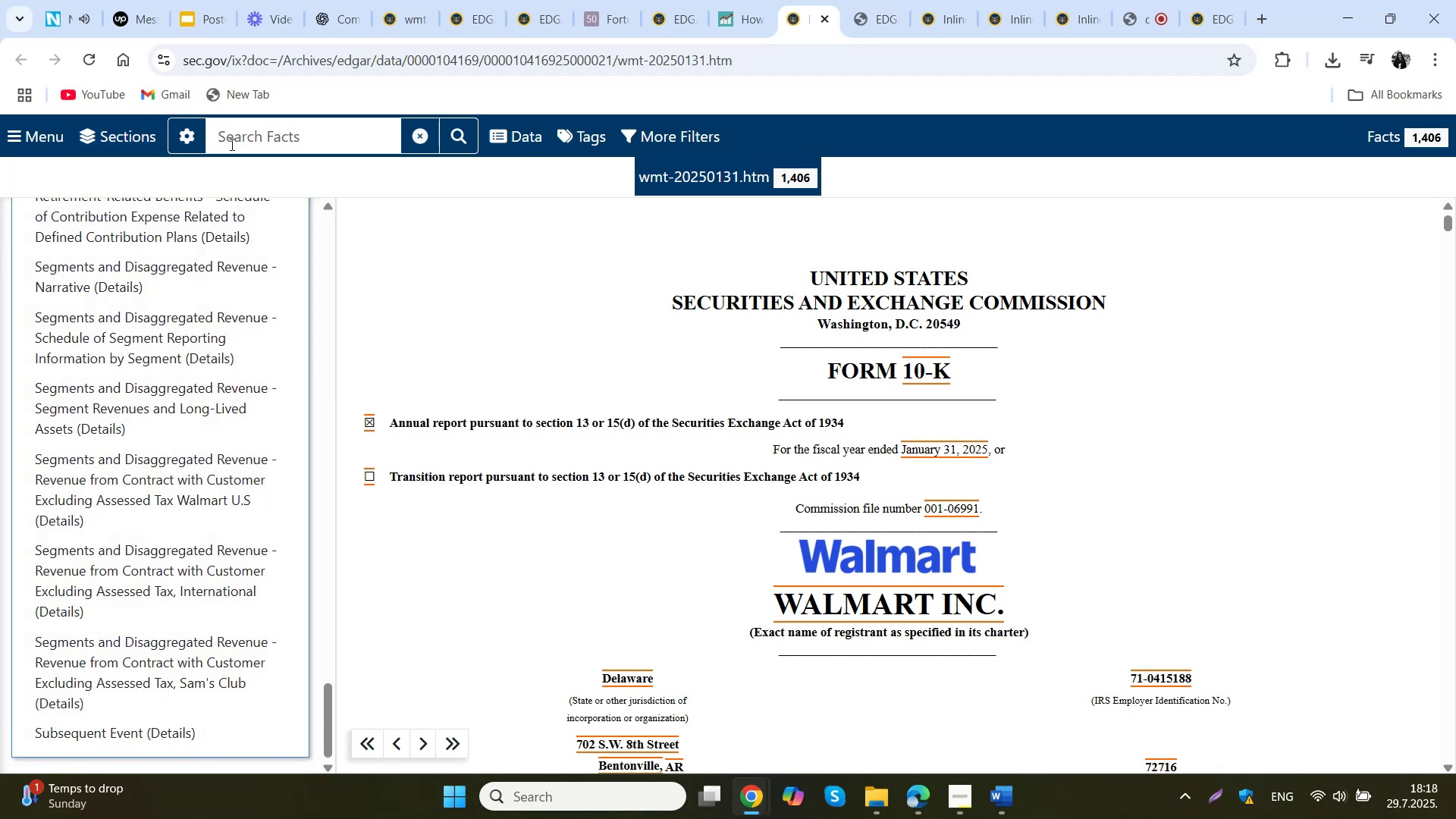 
left_click([183, 136])
 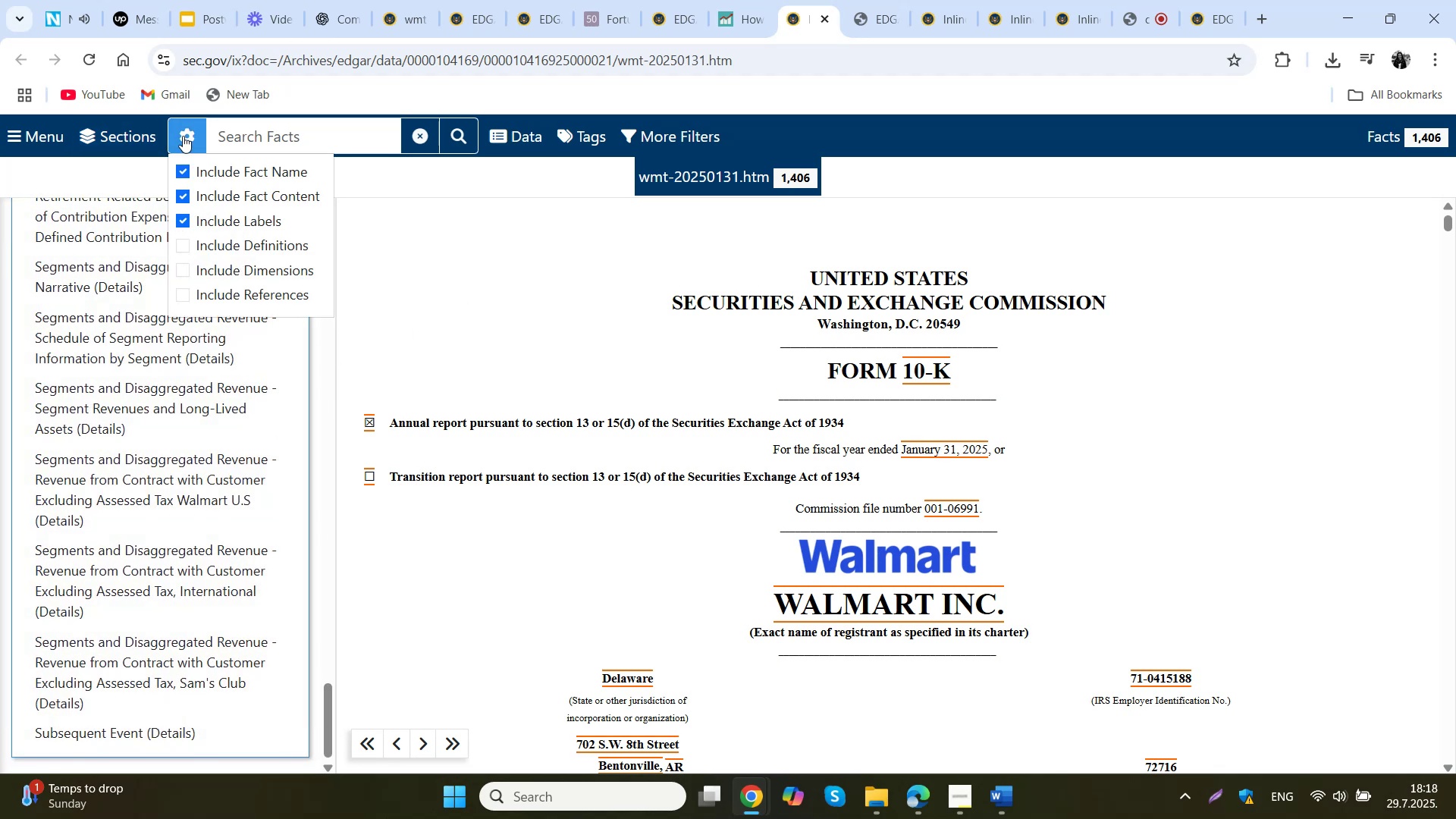 
double_click([21, 134])
 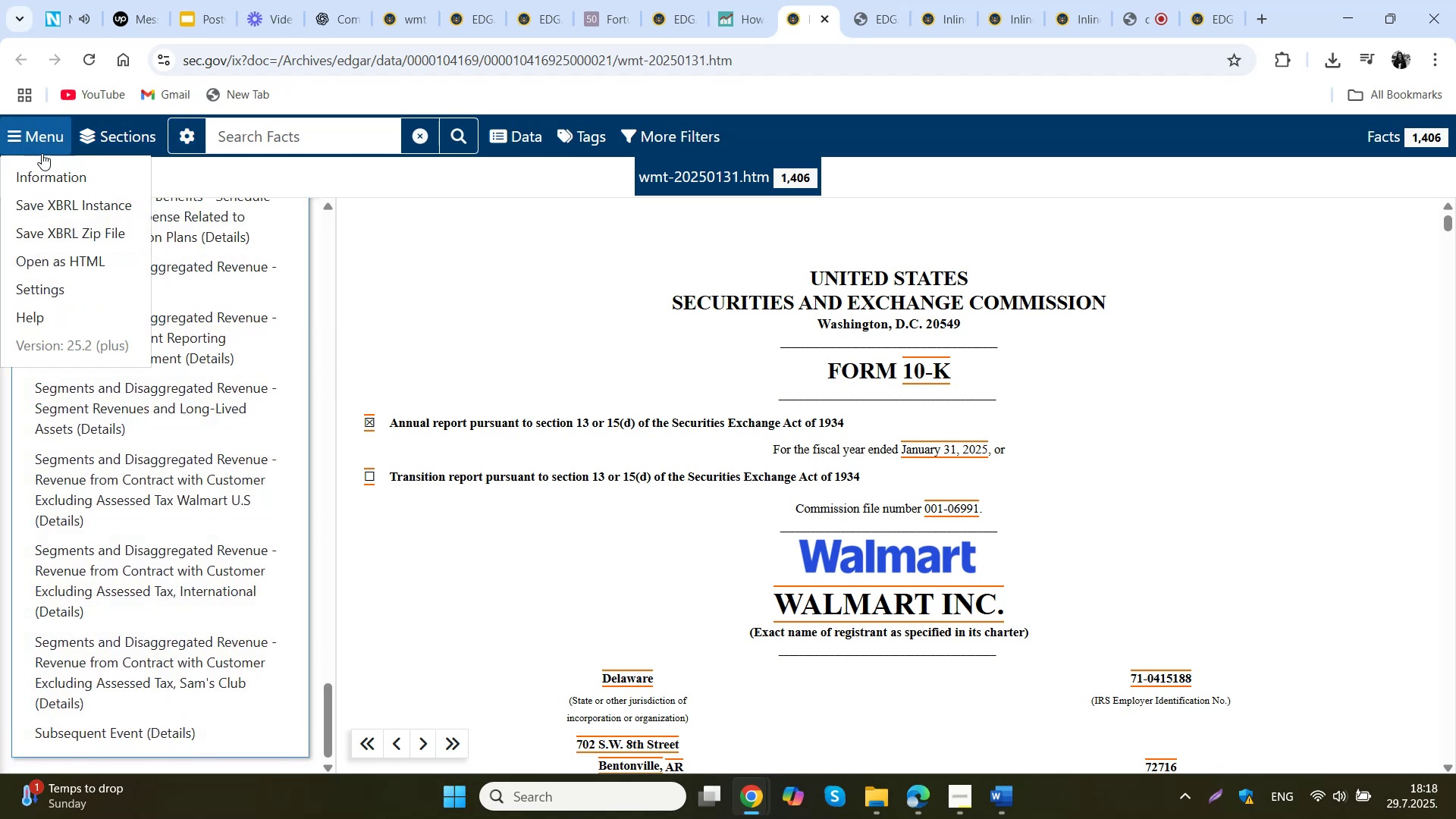 
middle_click([50, 262])
 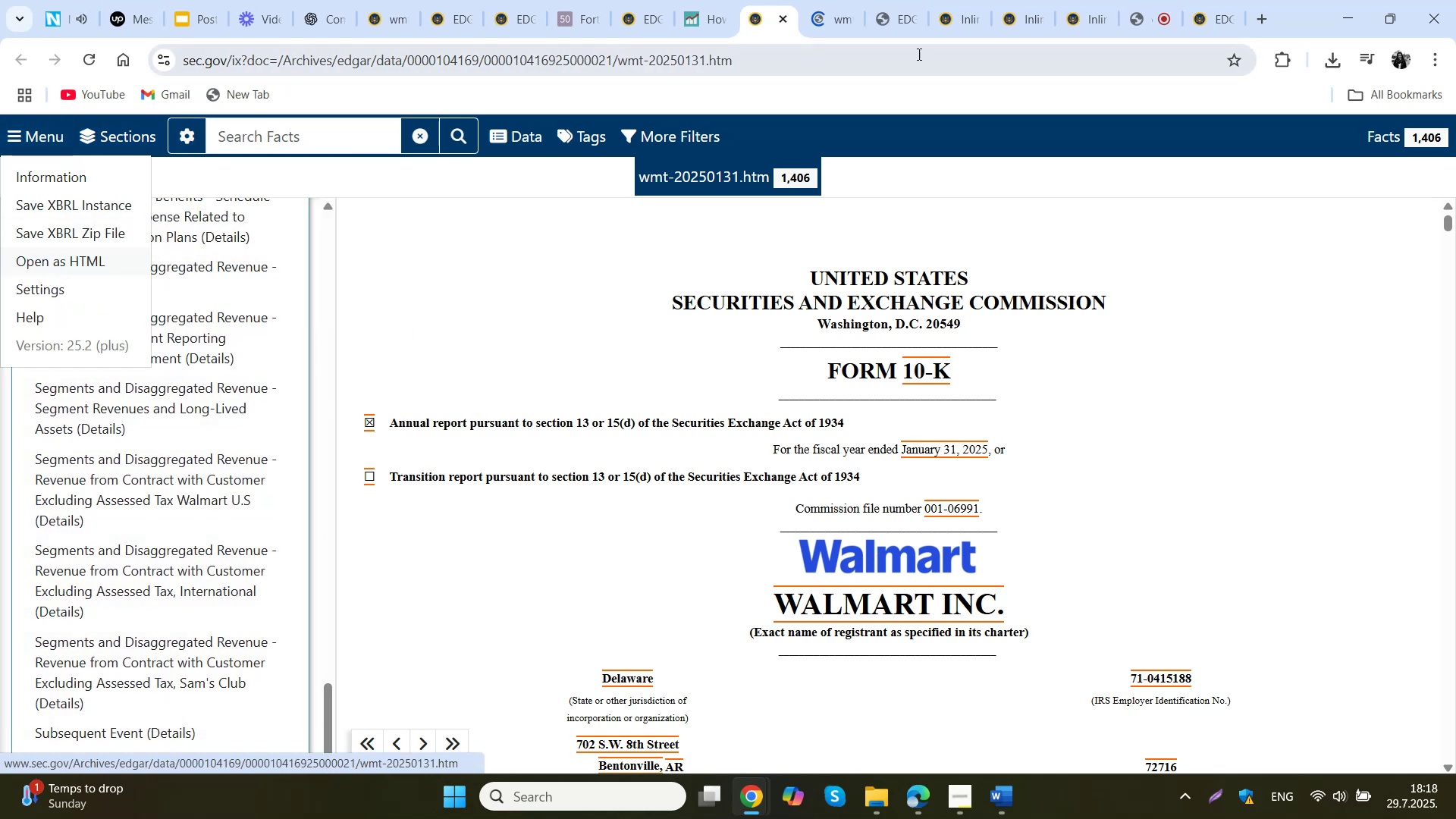 
left_click([838, 0])
 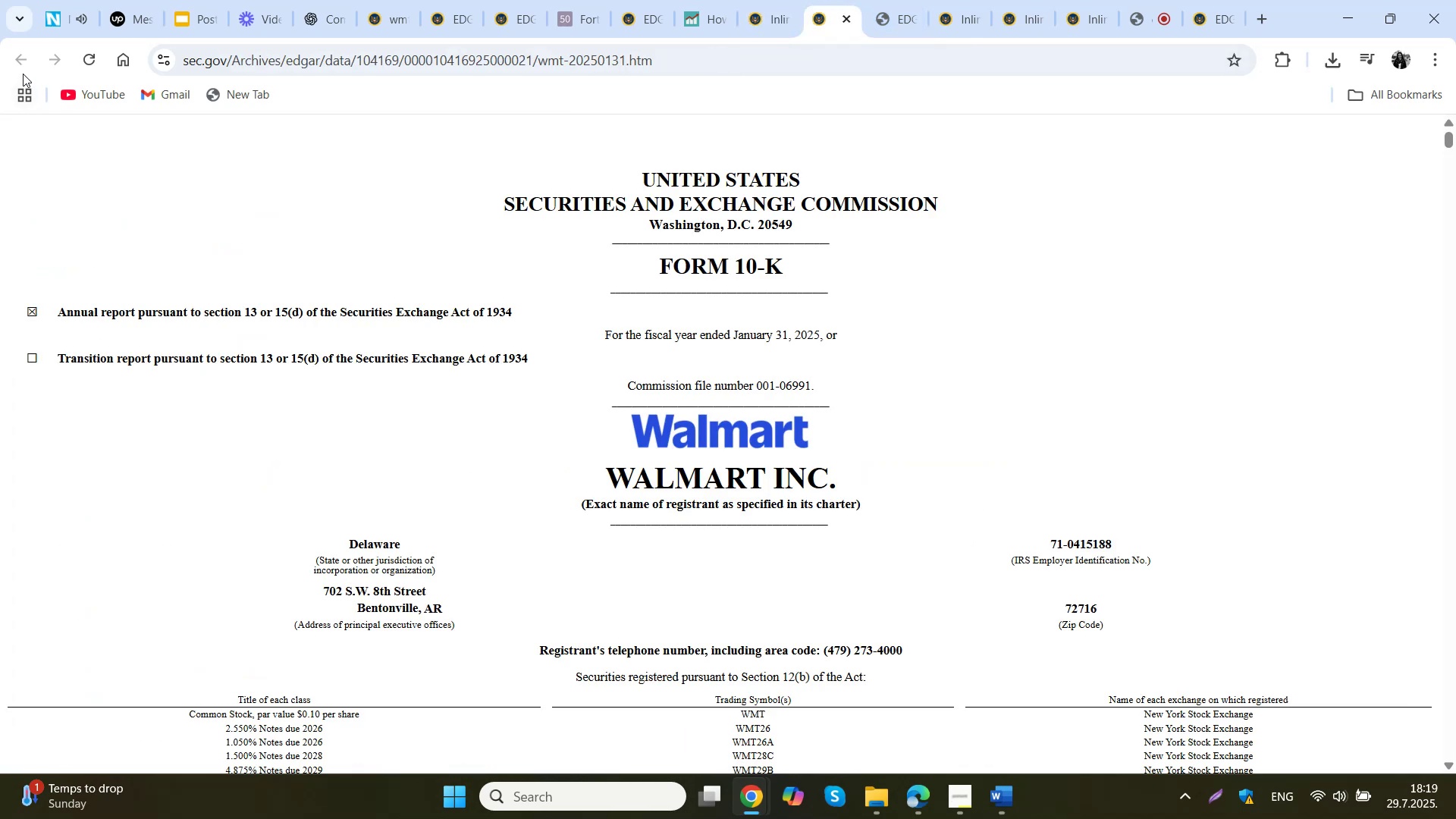 
right_click([499, 206])
 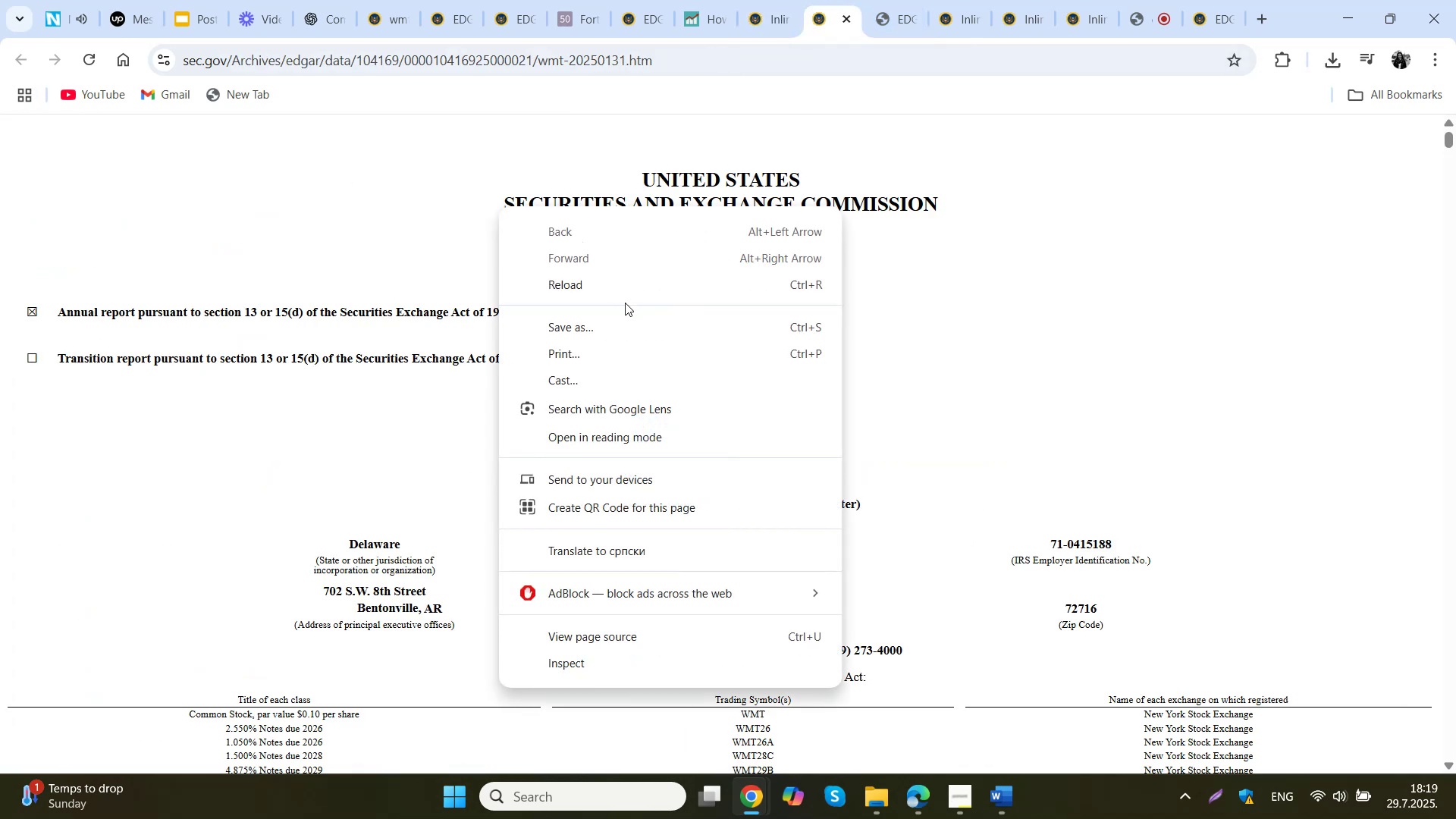 
left_click([623, 325])
 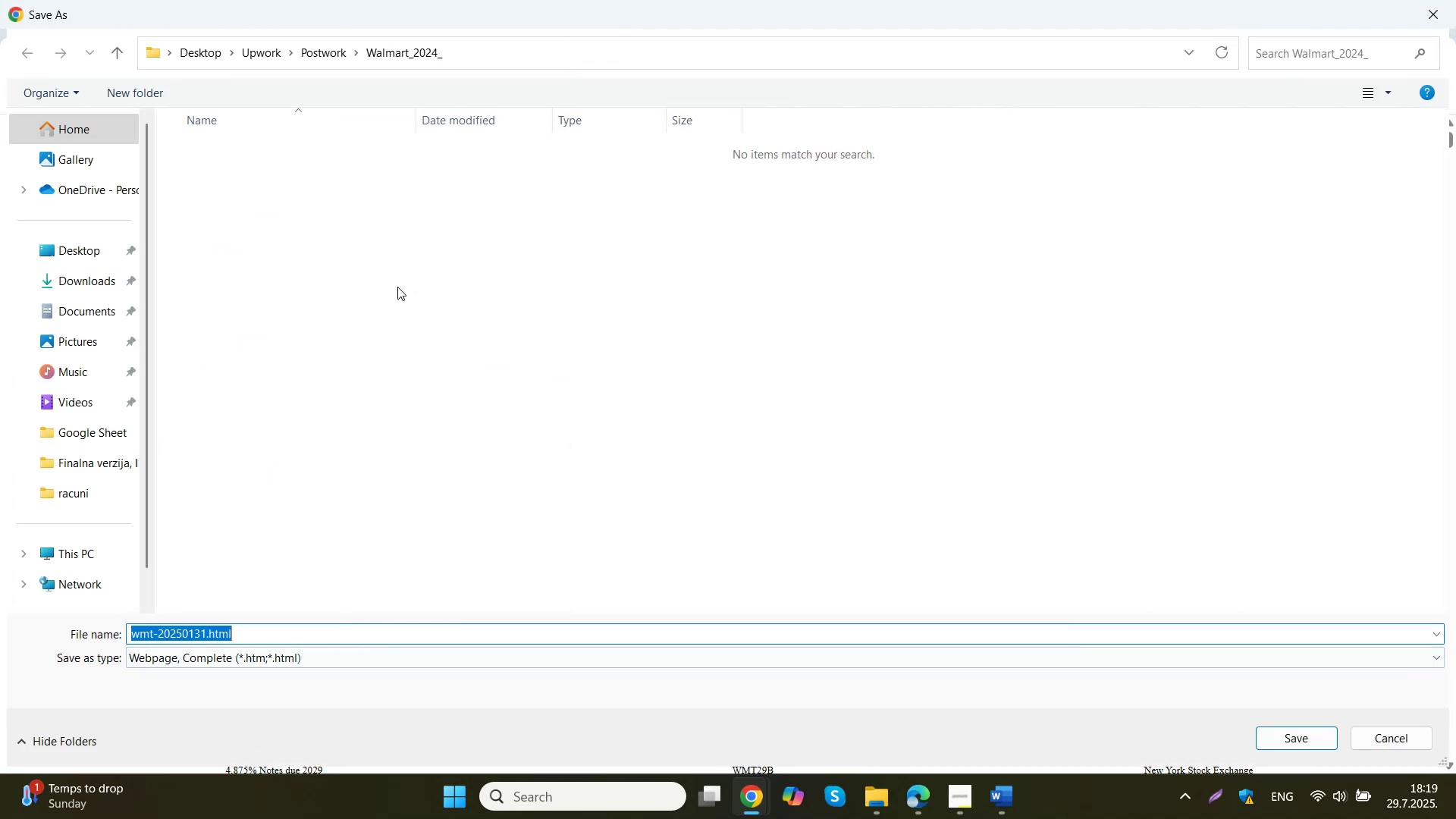 
left_click([1291, 731])
 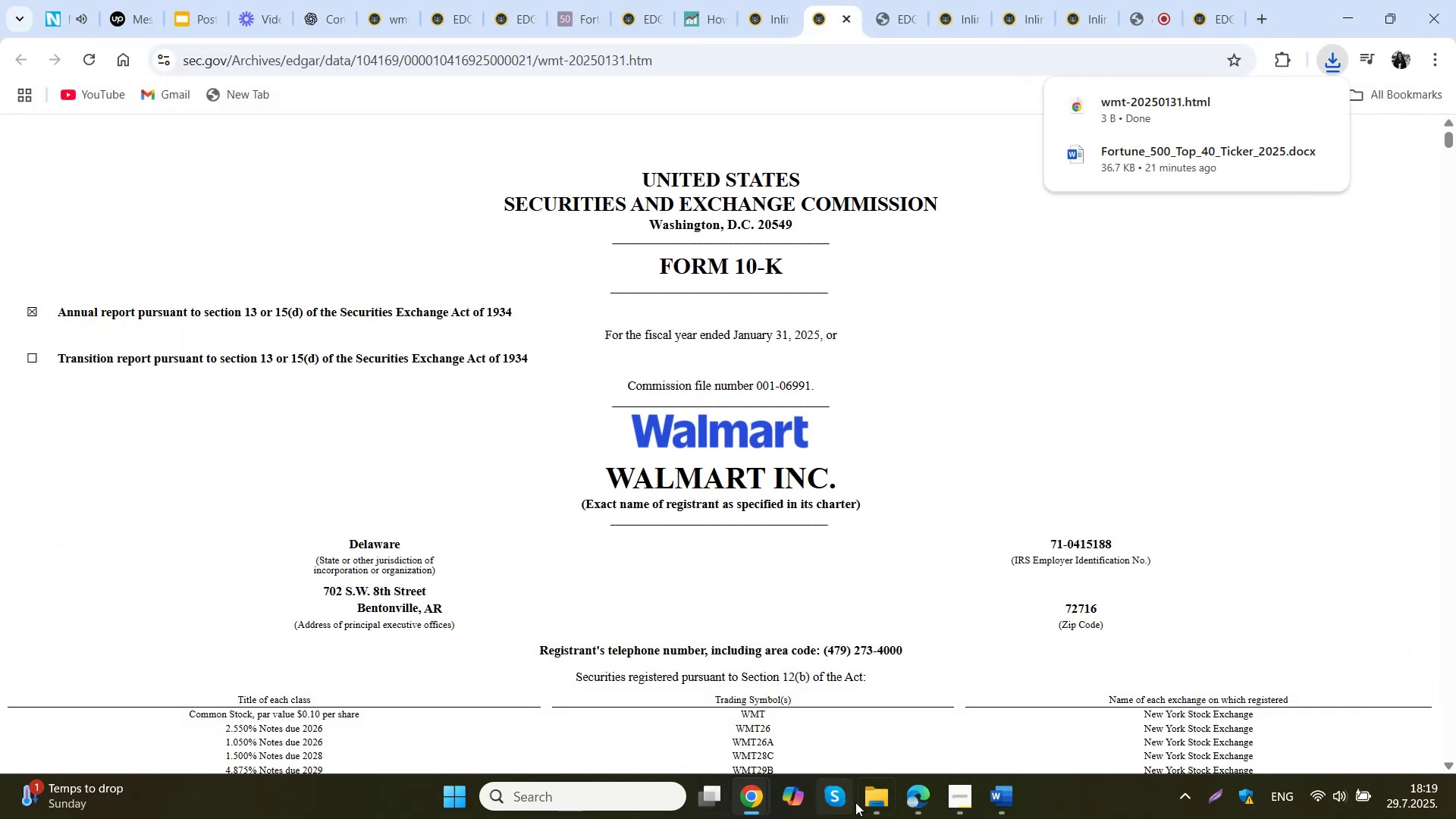 
left_click([878, 800])
 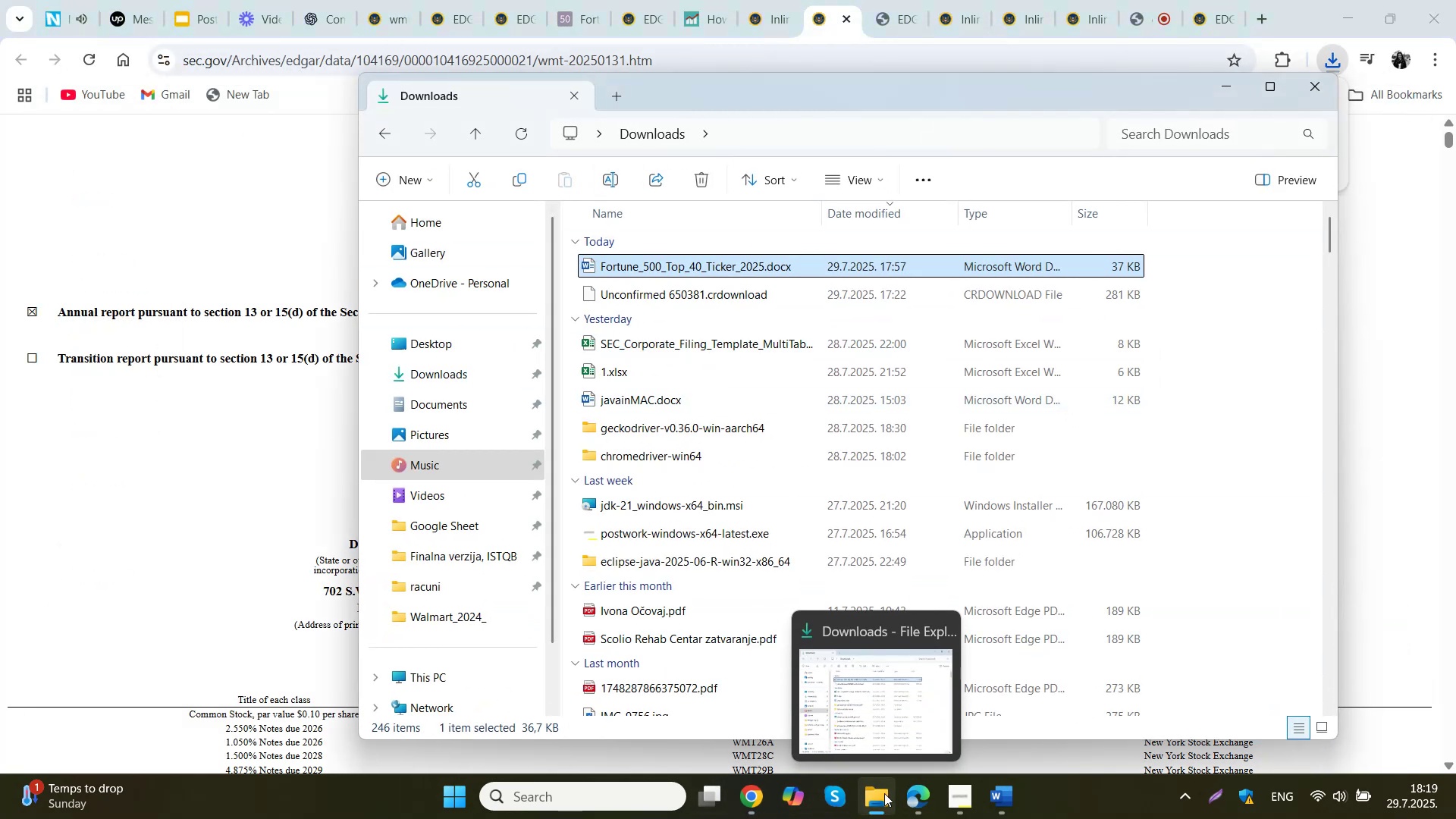 
wait(5.22)
 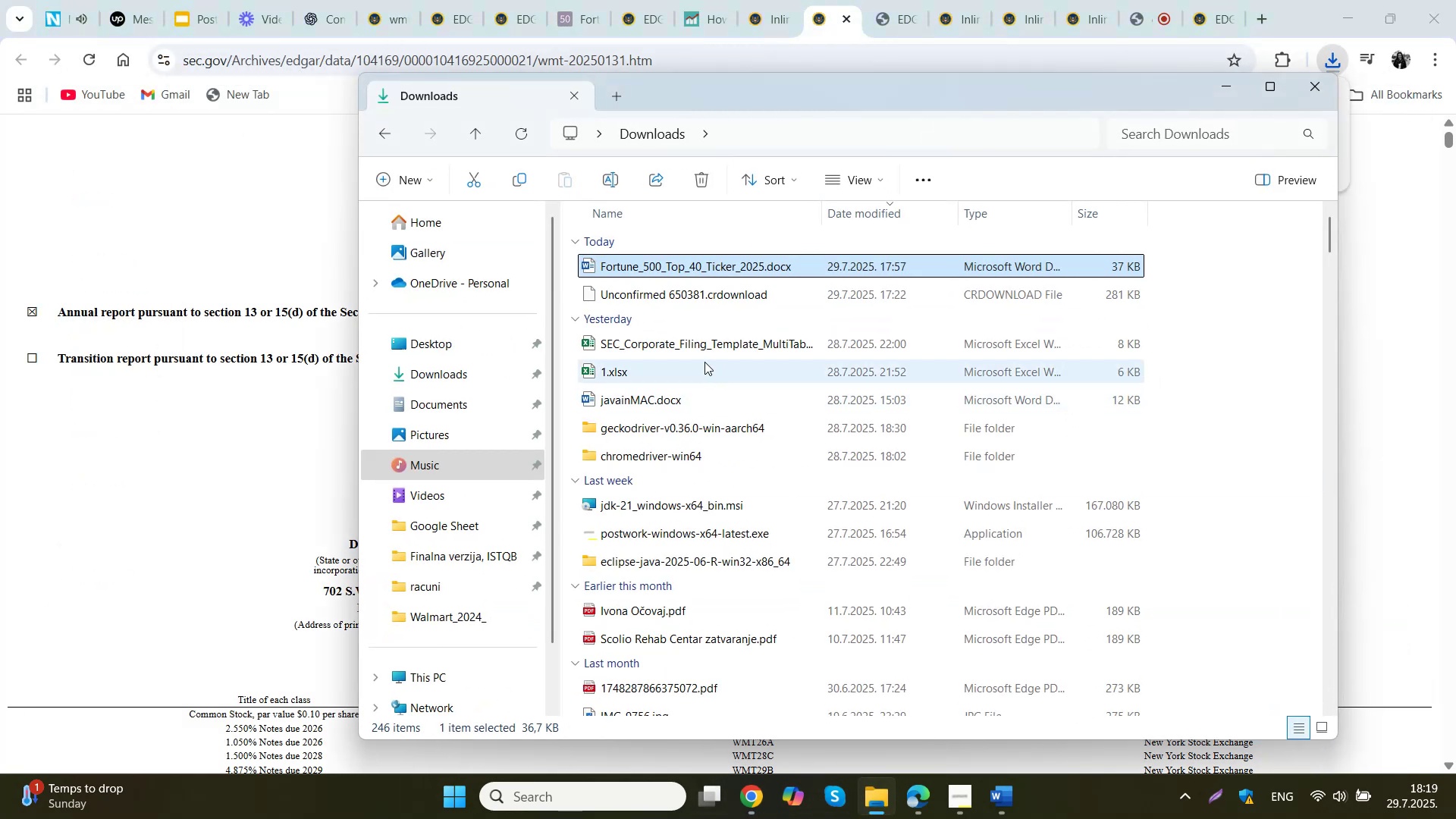 
left_click([457, 348])
 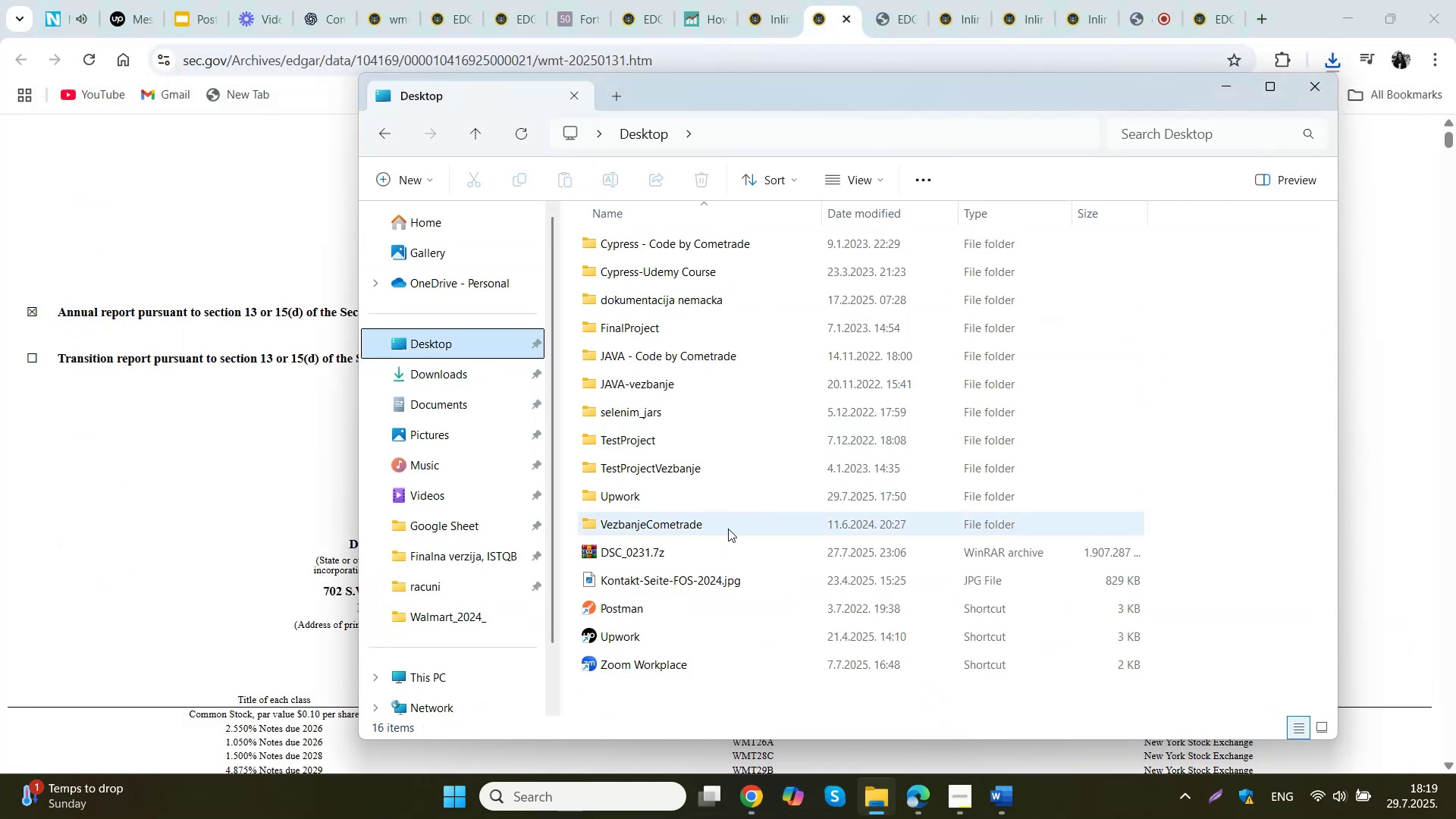 
double_click([711, 507])
 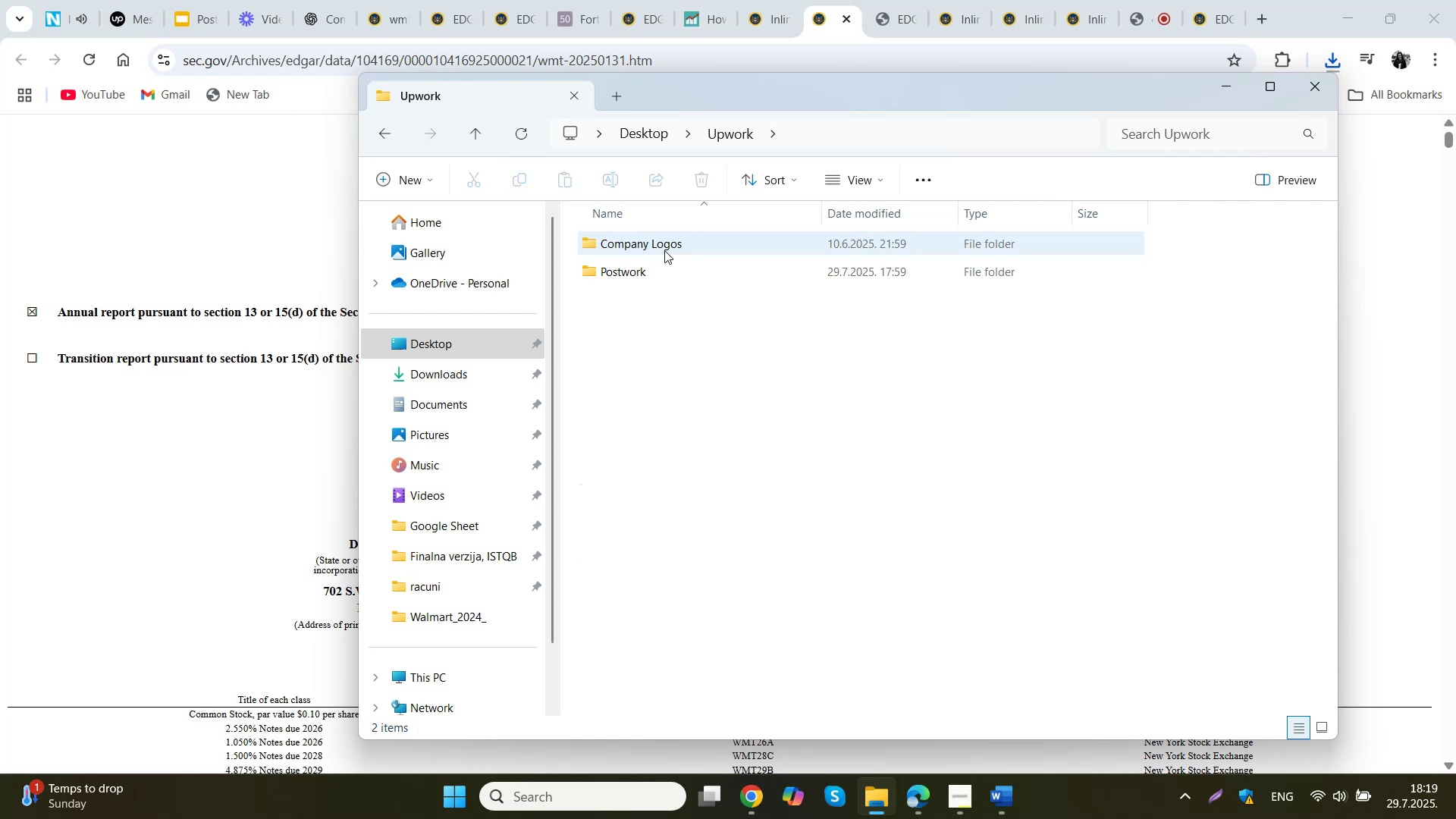 
double_click([651, 269])
 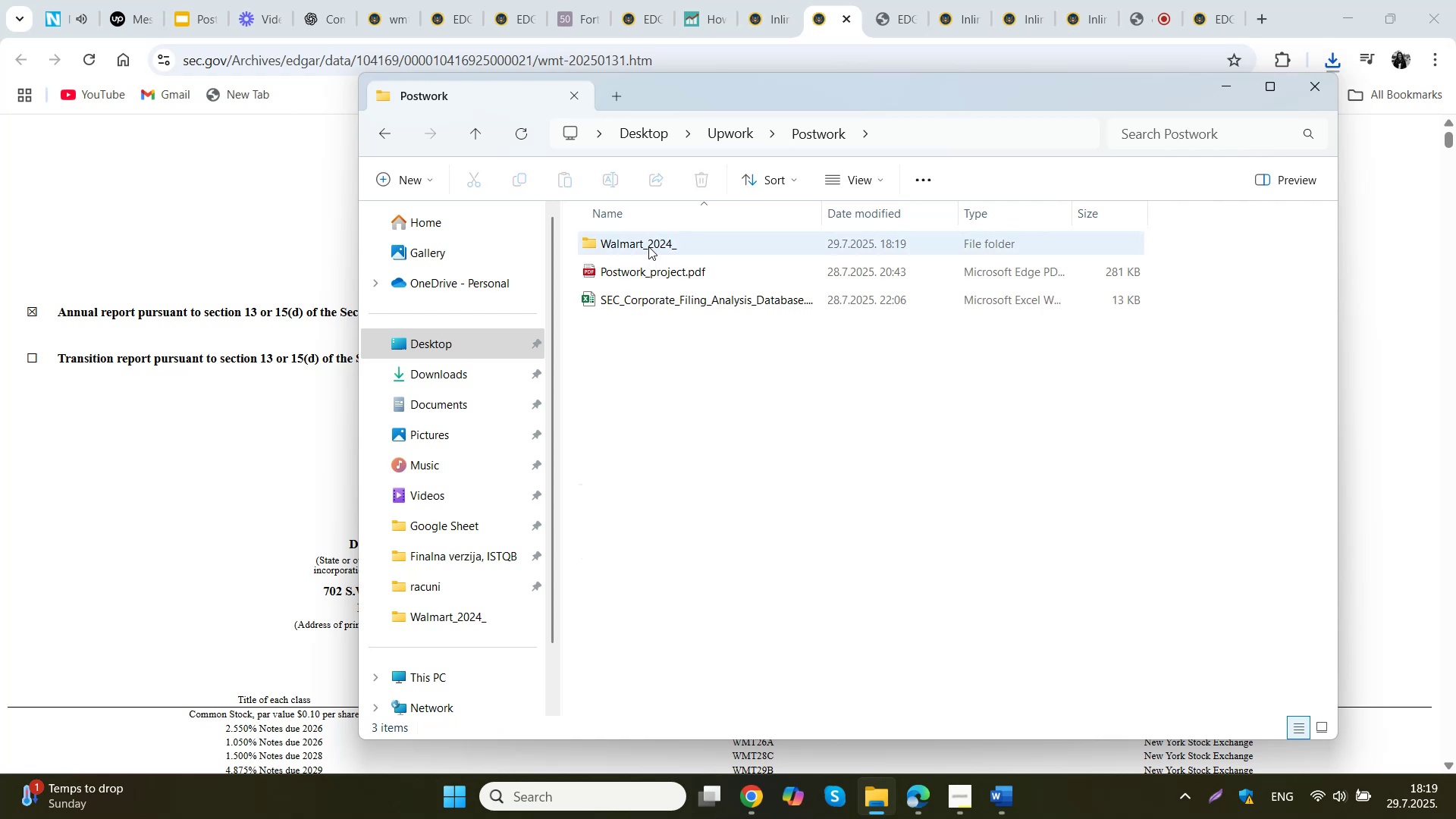 
double_click([648, 246])
 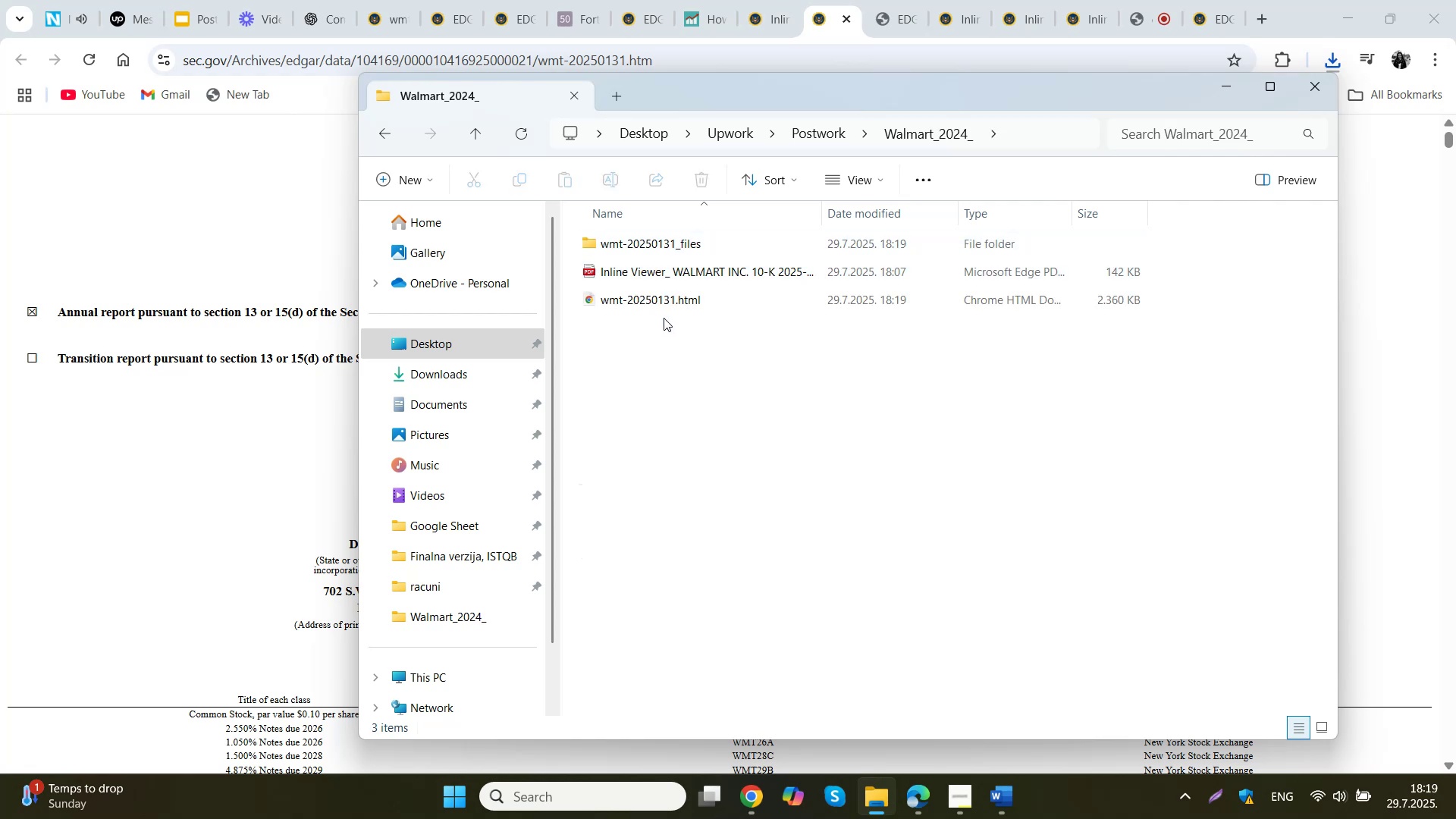 
double_click([670, 300])
 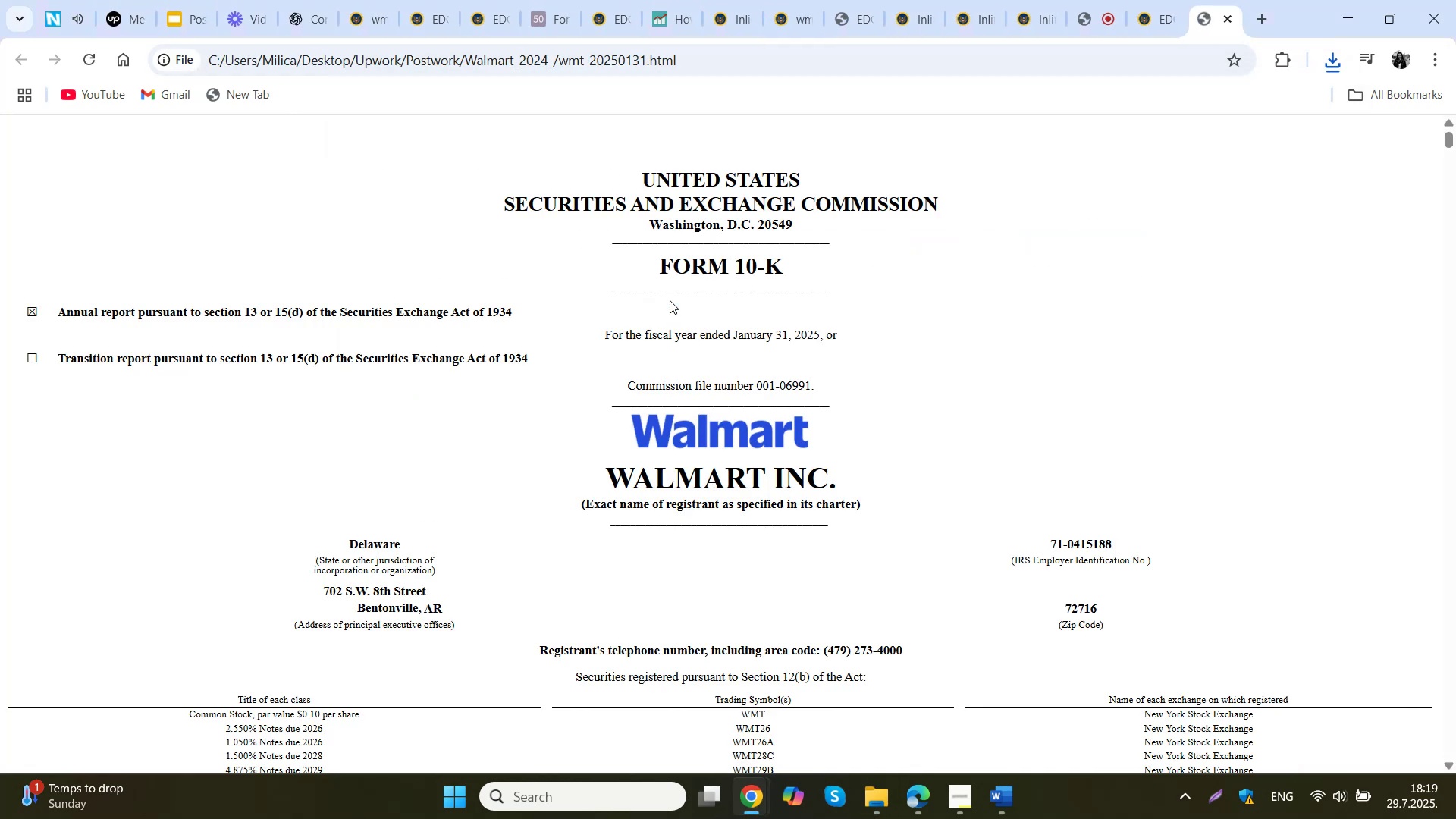 
scroll: coordinate [1062, 352], scroll_direction: down, amount: 21.0
 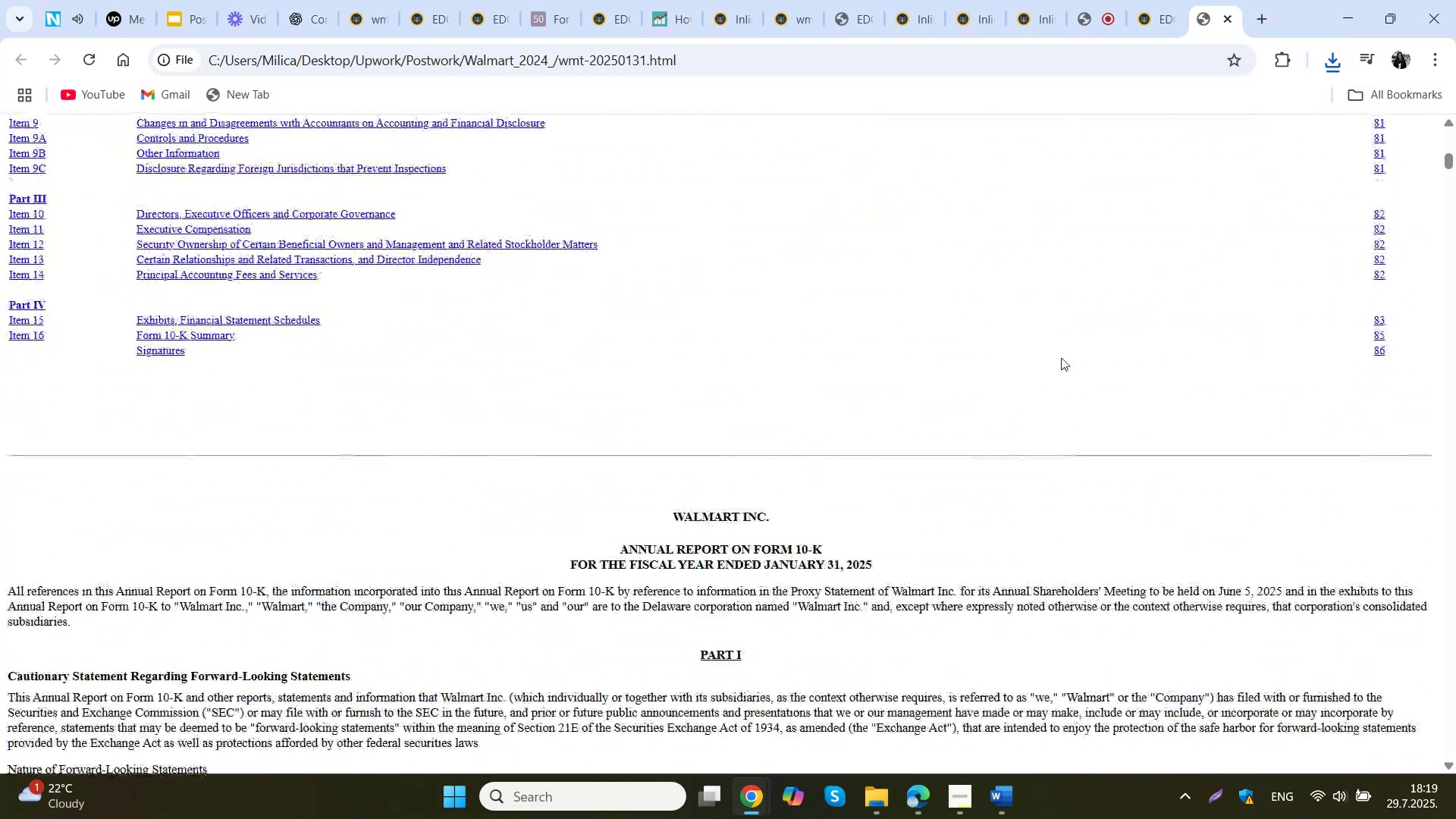 
scroll: coordinate [1060, 357], scroll_direction: up, amount: 31.0
 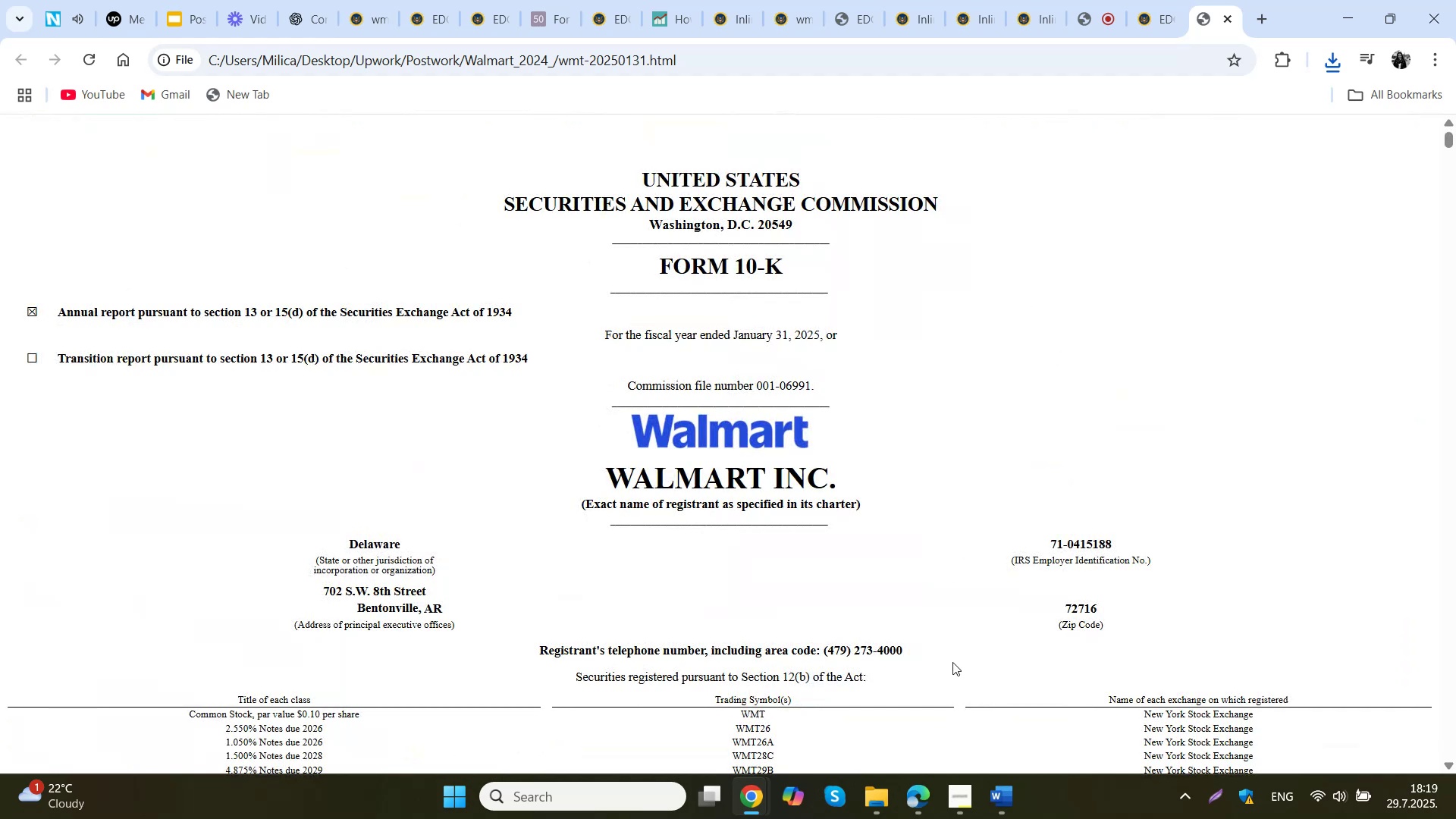 
left_click([923, 791])
 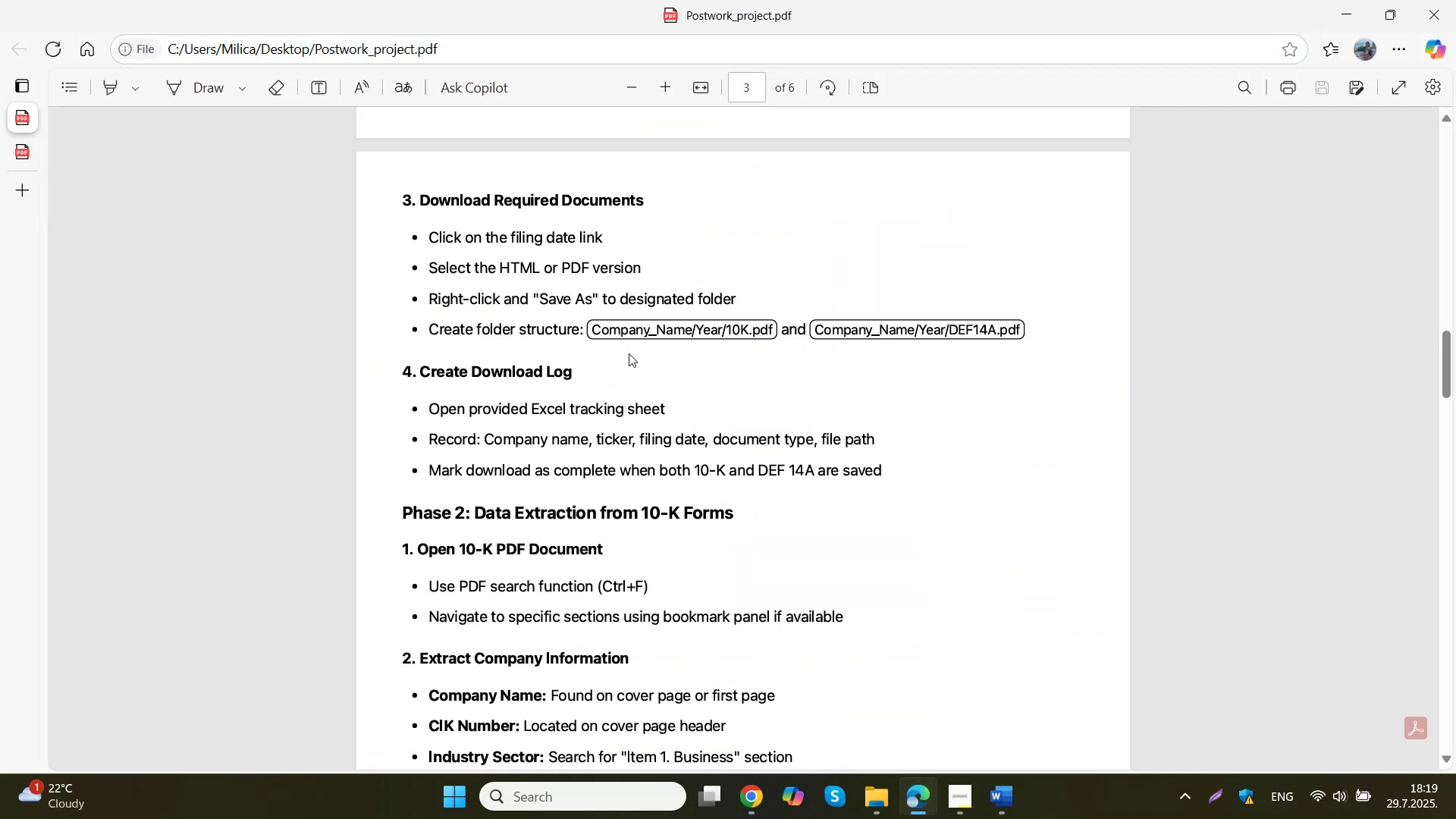 
wait(7.87)
 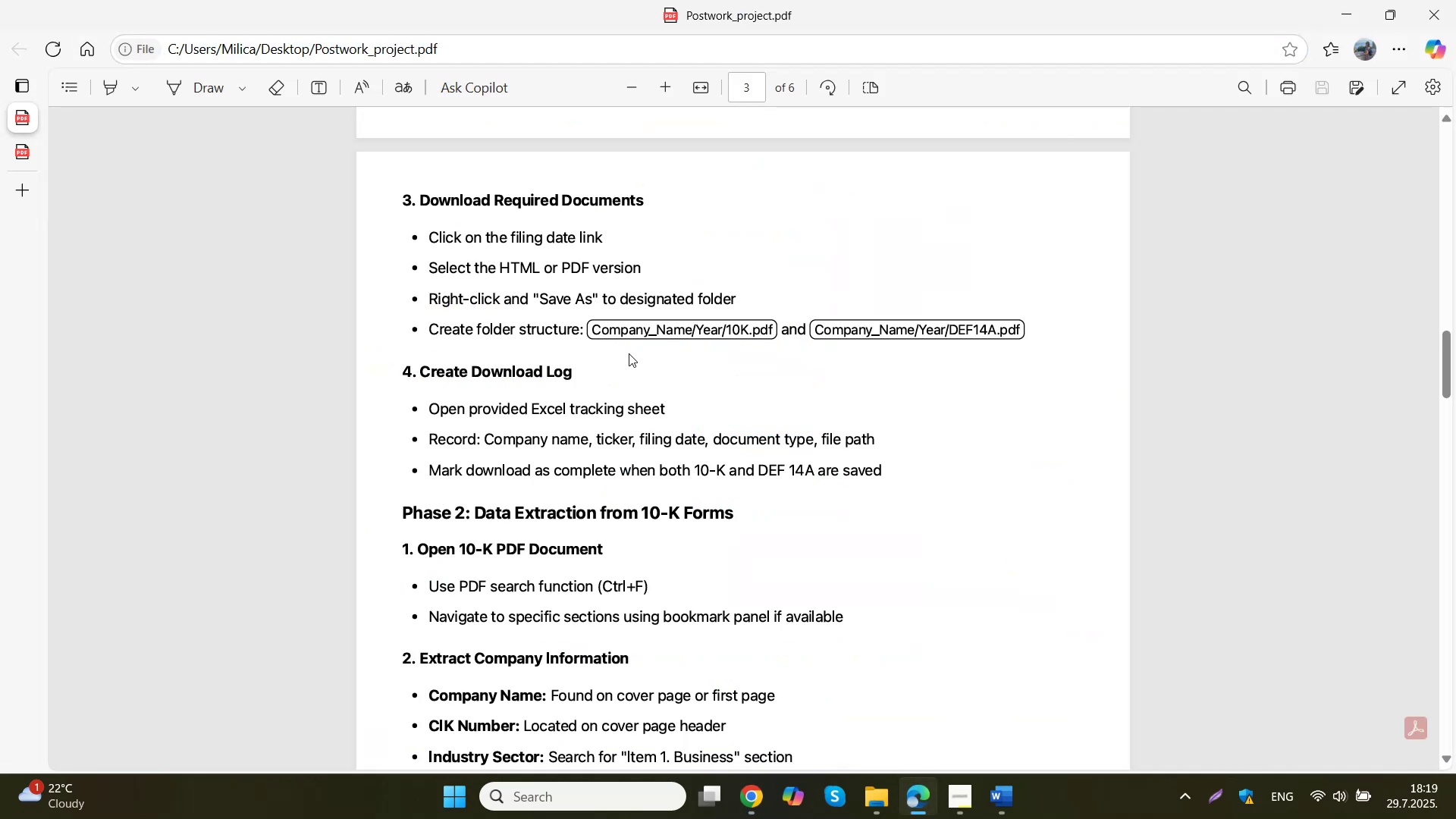 
left_click([1335, 7])
 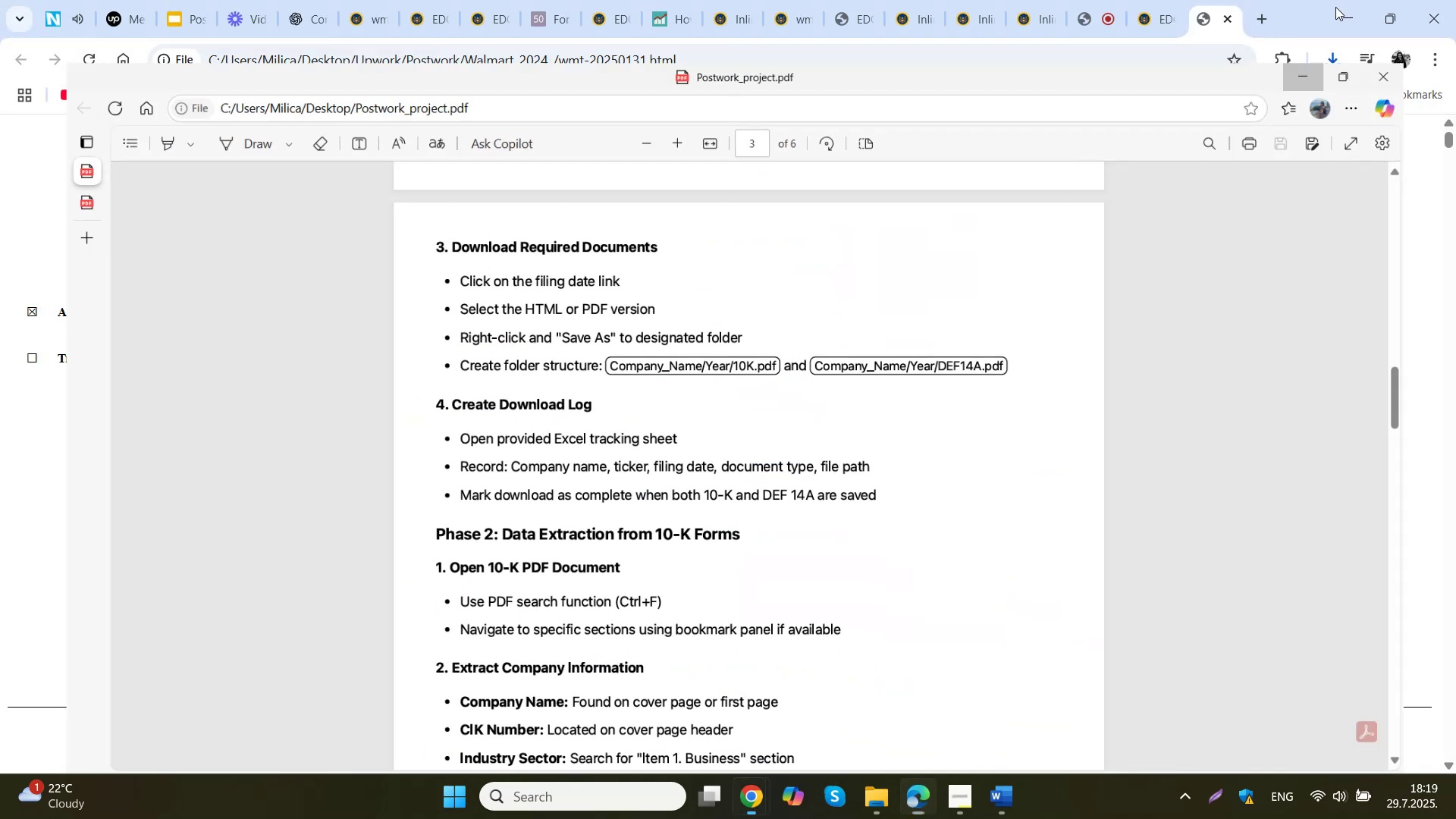 
scroll: coordinate [989, 340], scroll_direction: up, amount: 3.0
 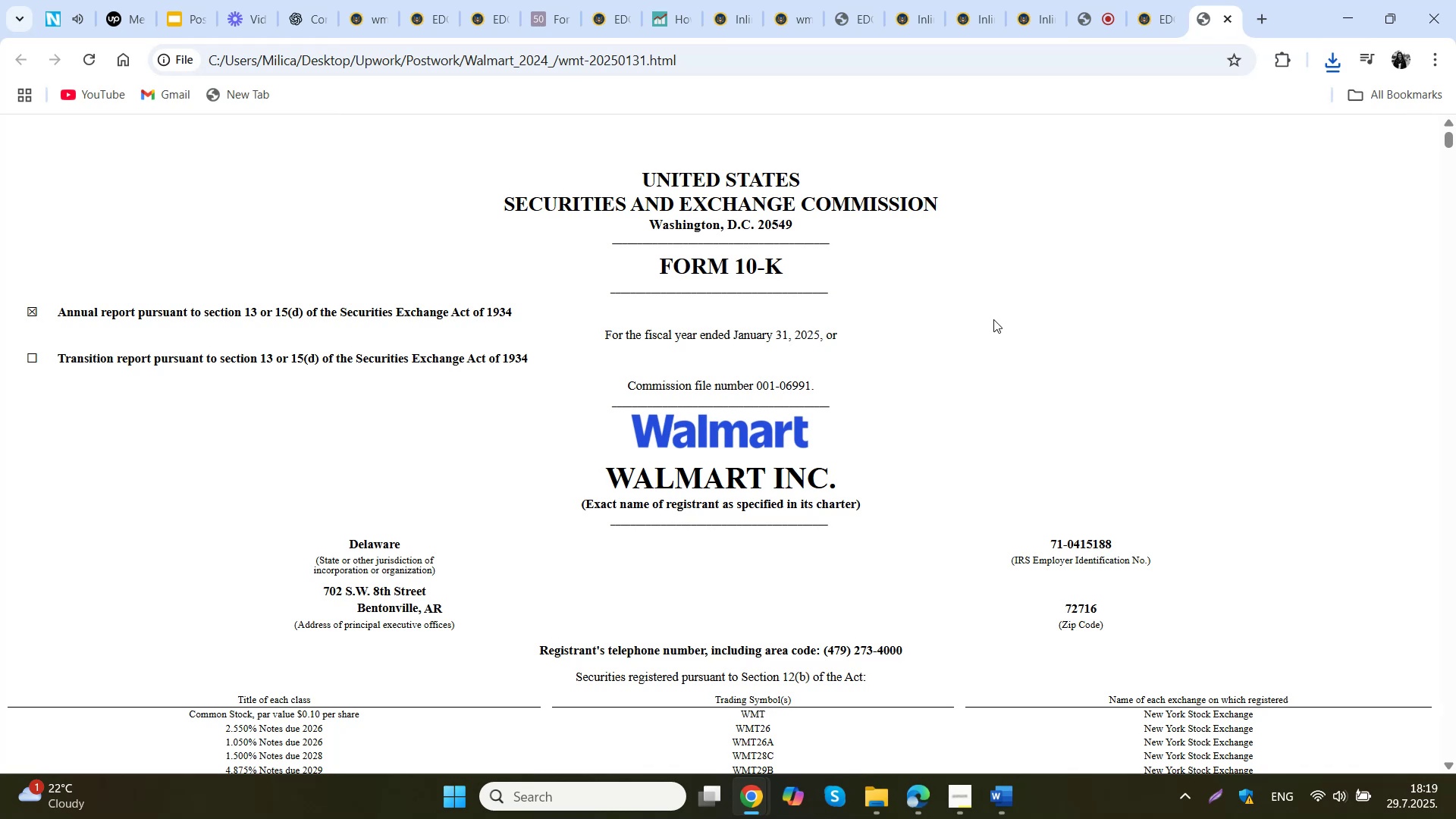 
wait(8.0)
 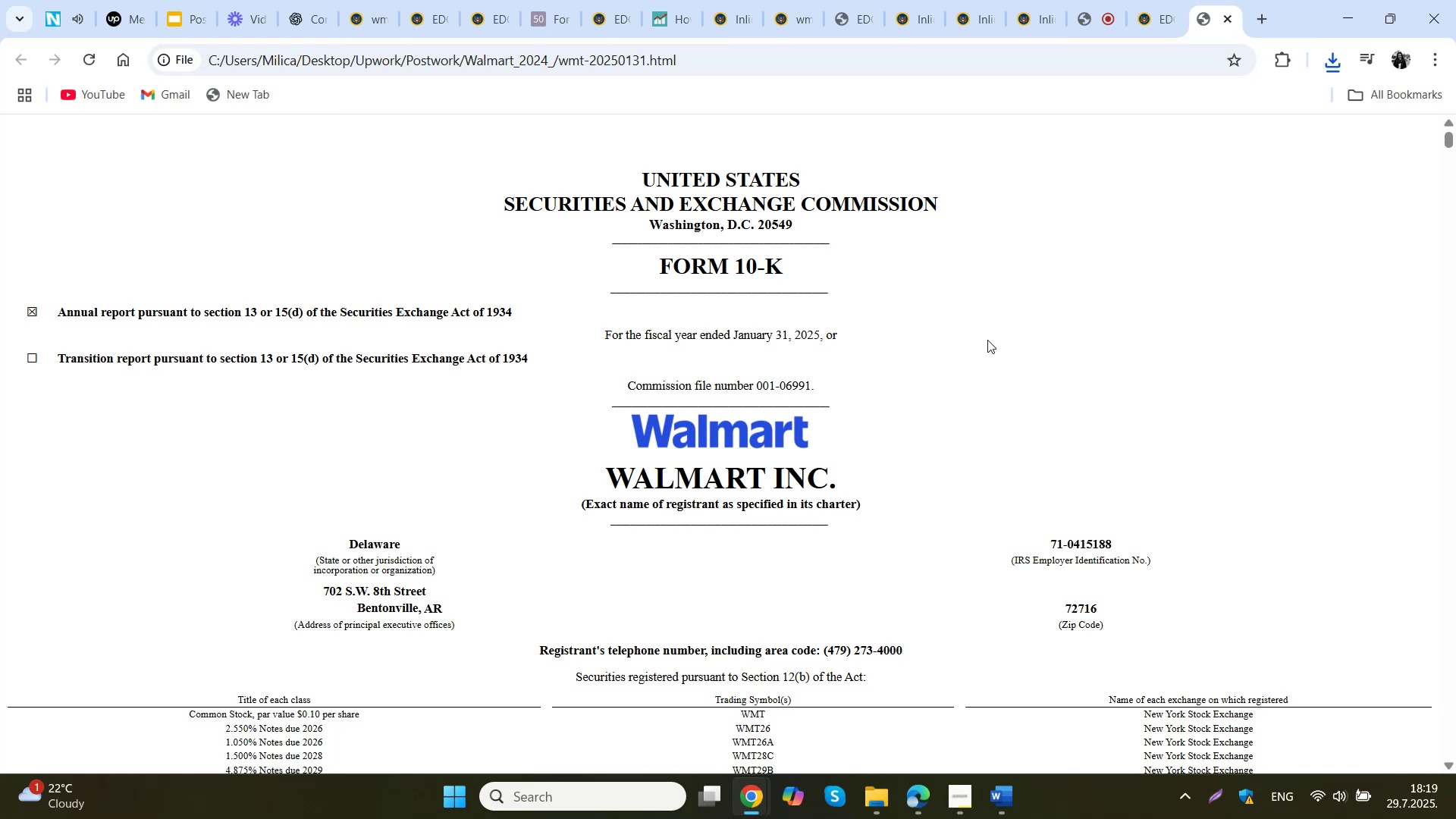 
scroll: coordinate [990, 311], scroll_direction: up, amount: 2.0
 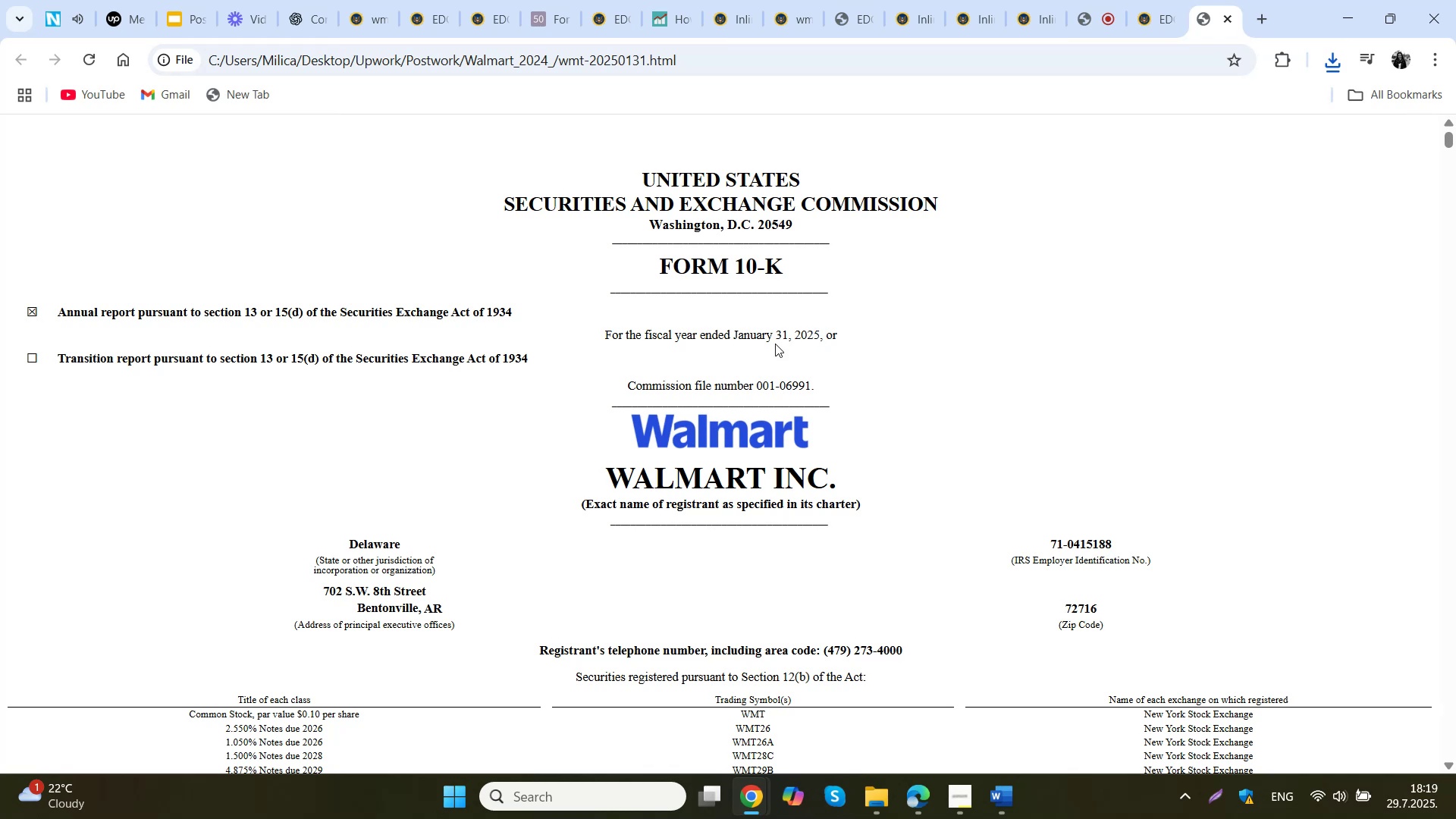 
left_click([918, 805])
 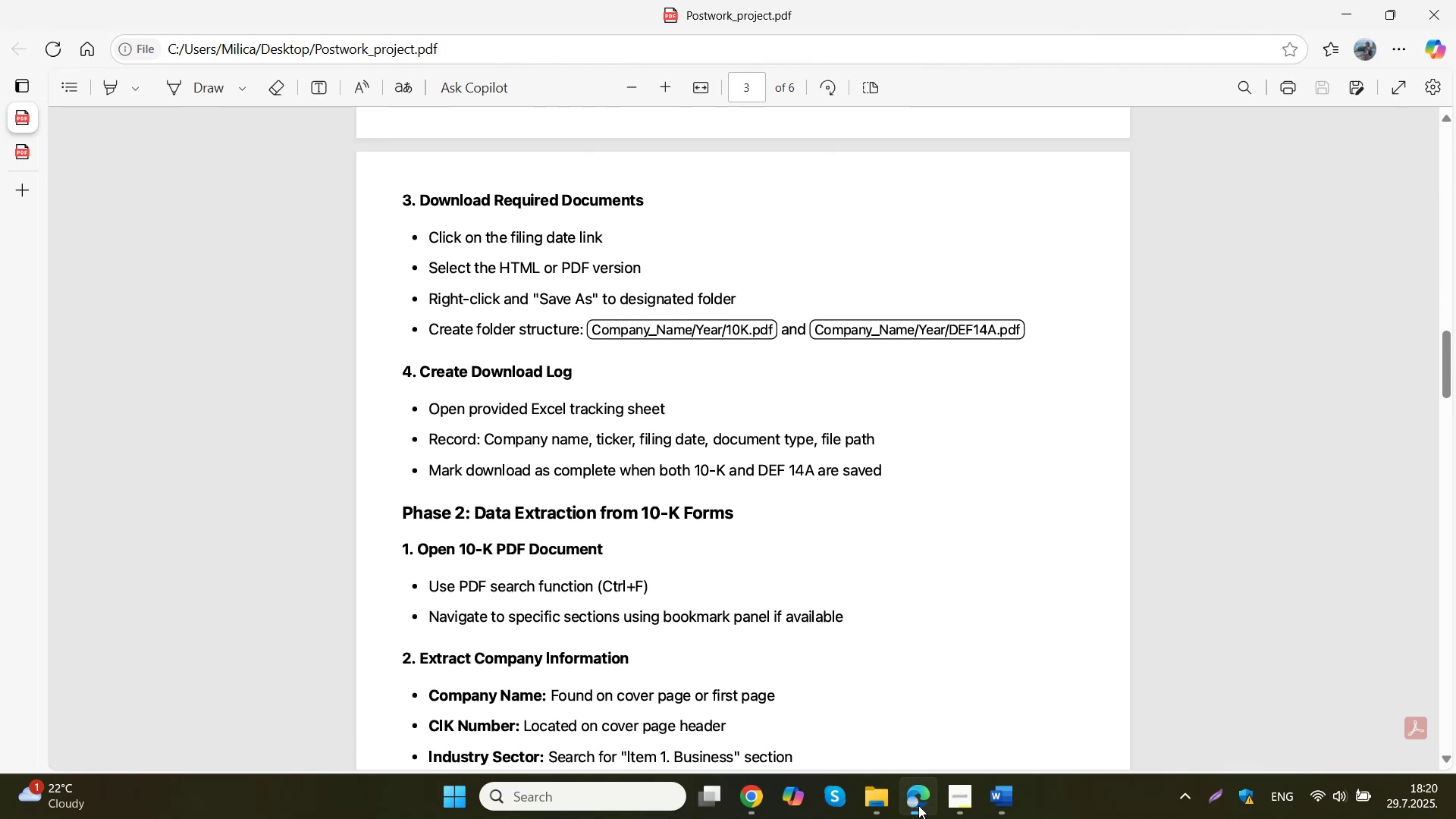 
wait(16.3)
 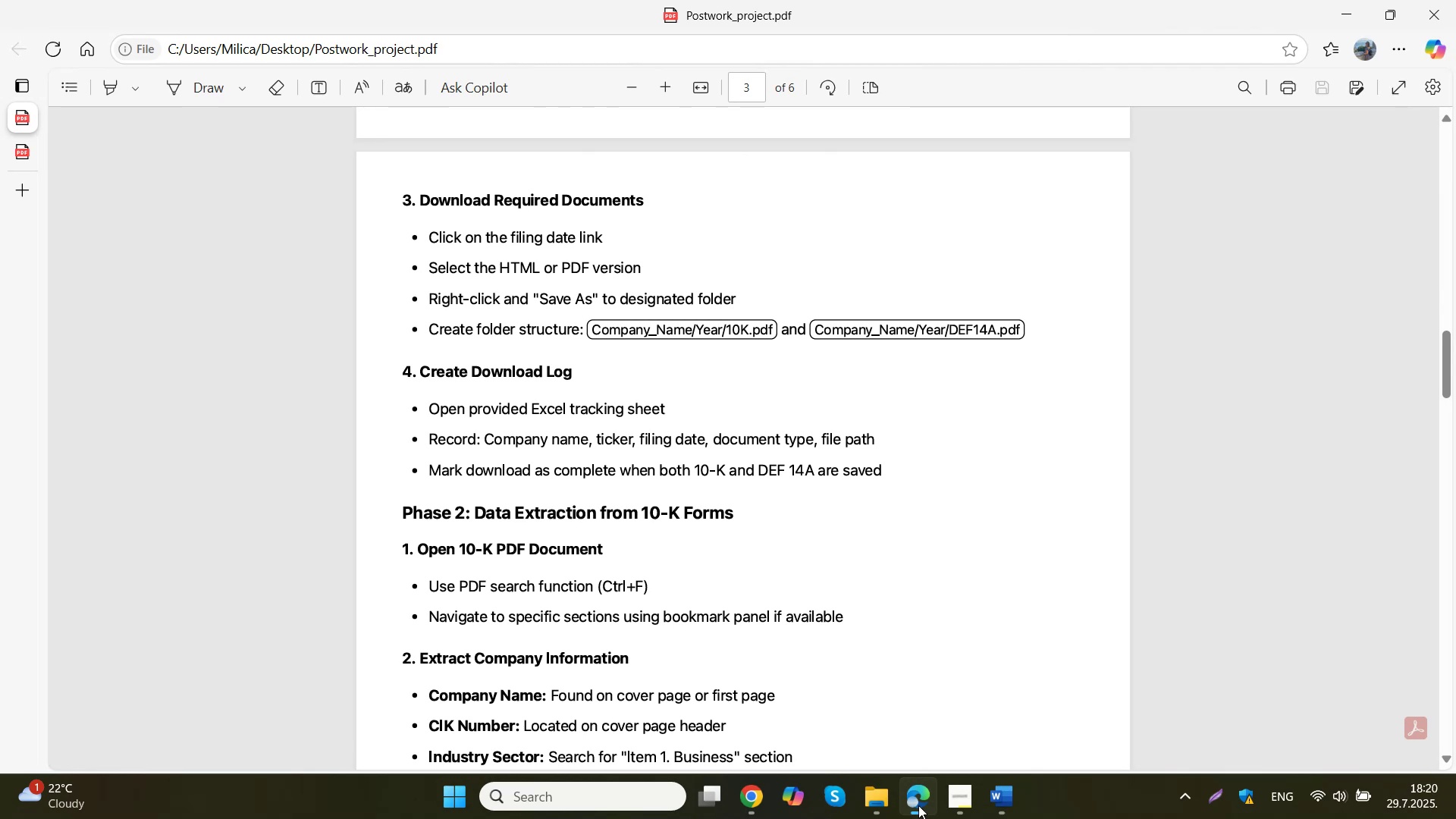 
left_click([880, 799])
 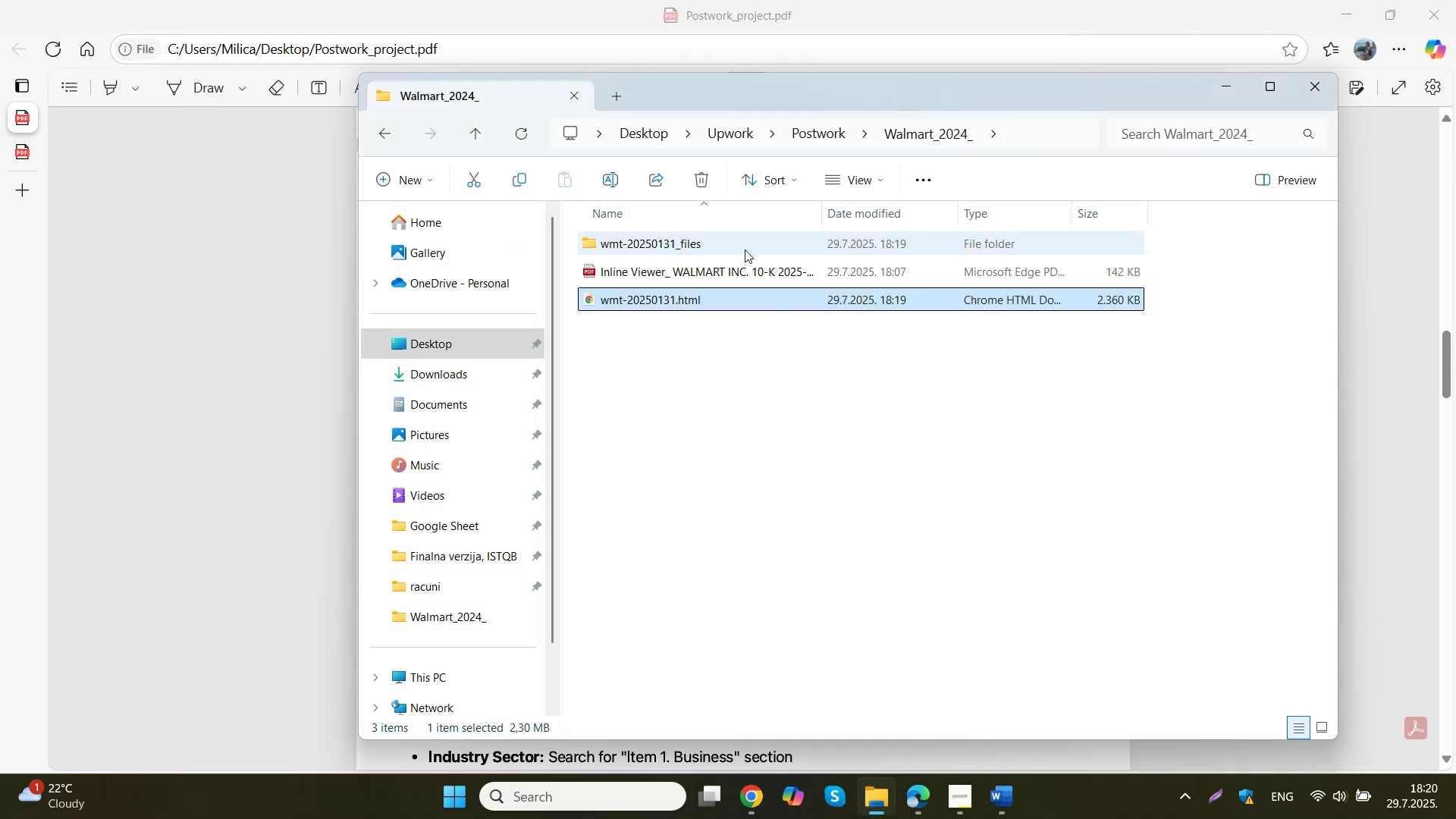 
right_click([654, 293])
 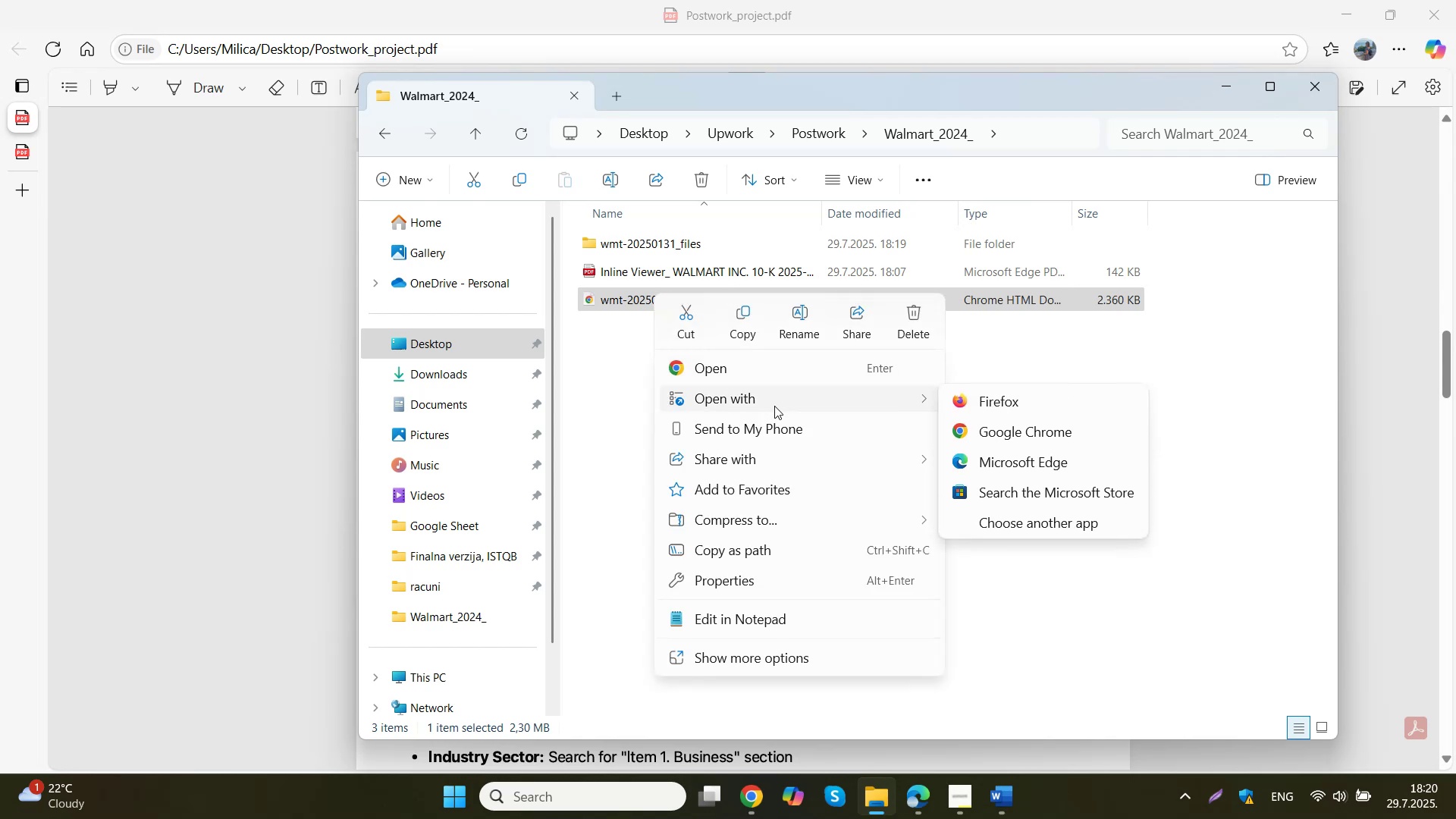 
wait(5.66)
 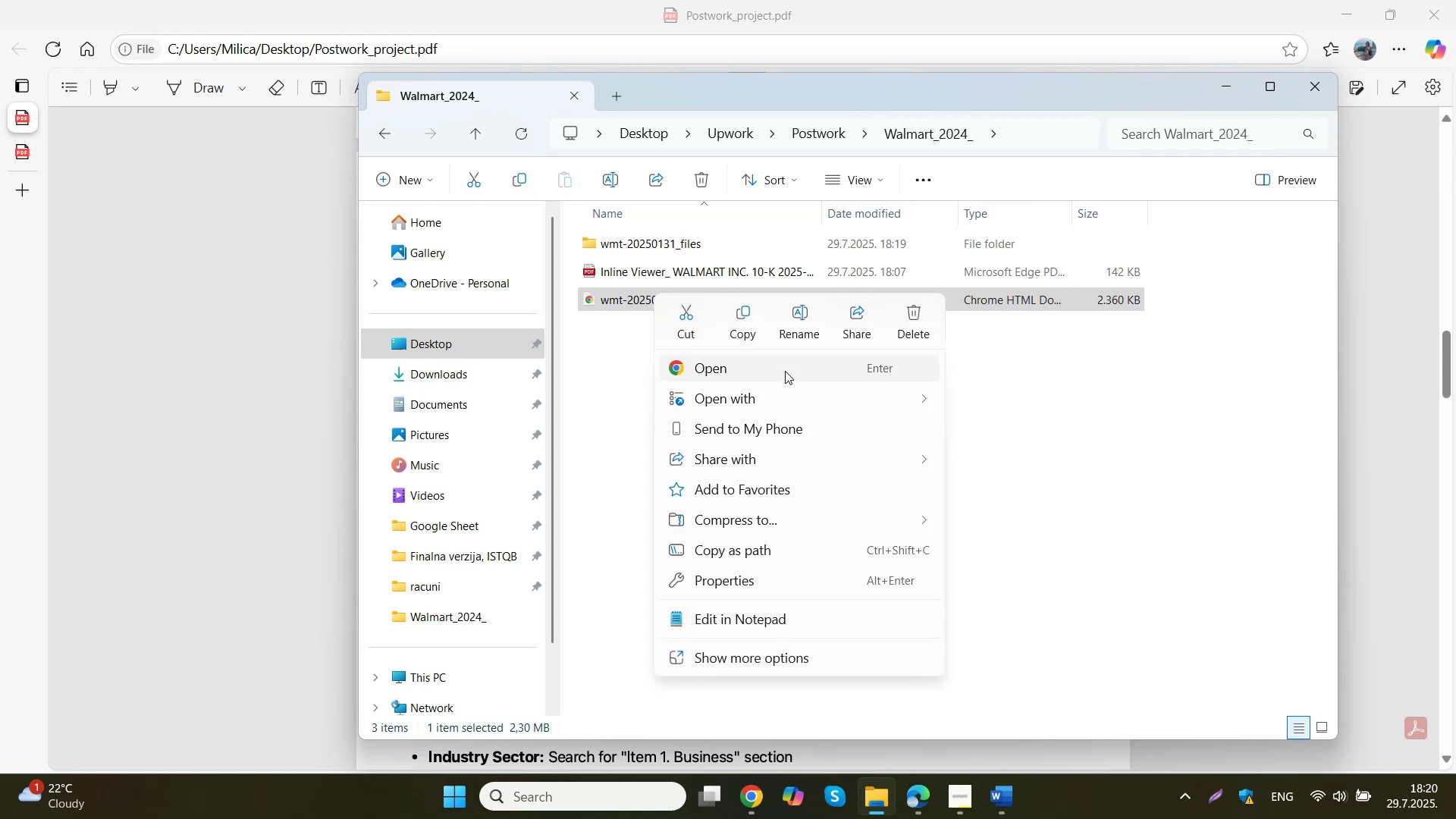 
left_click([750, 815])
 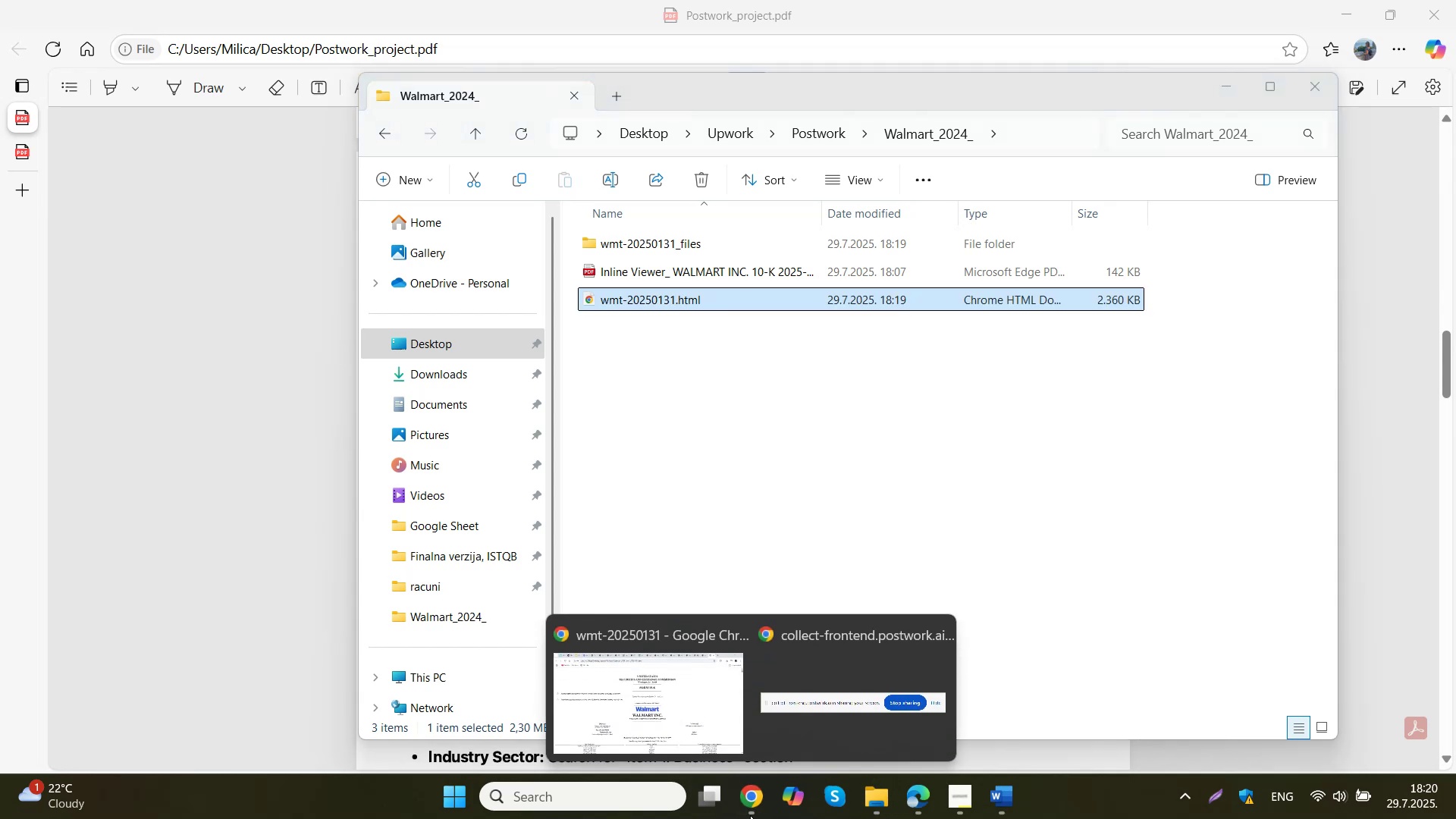 
left_click([750, 815])
 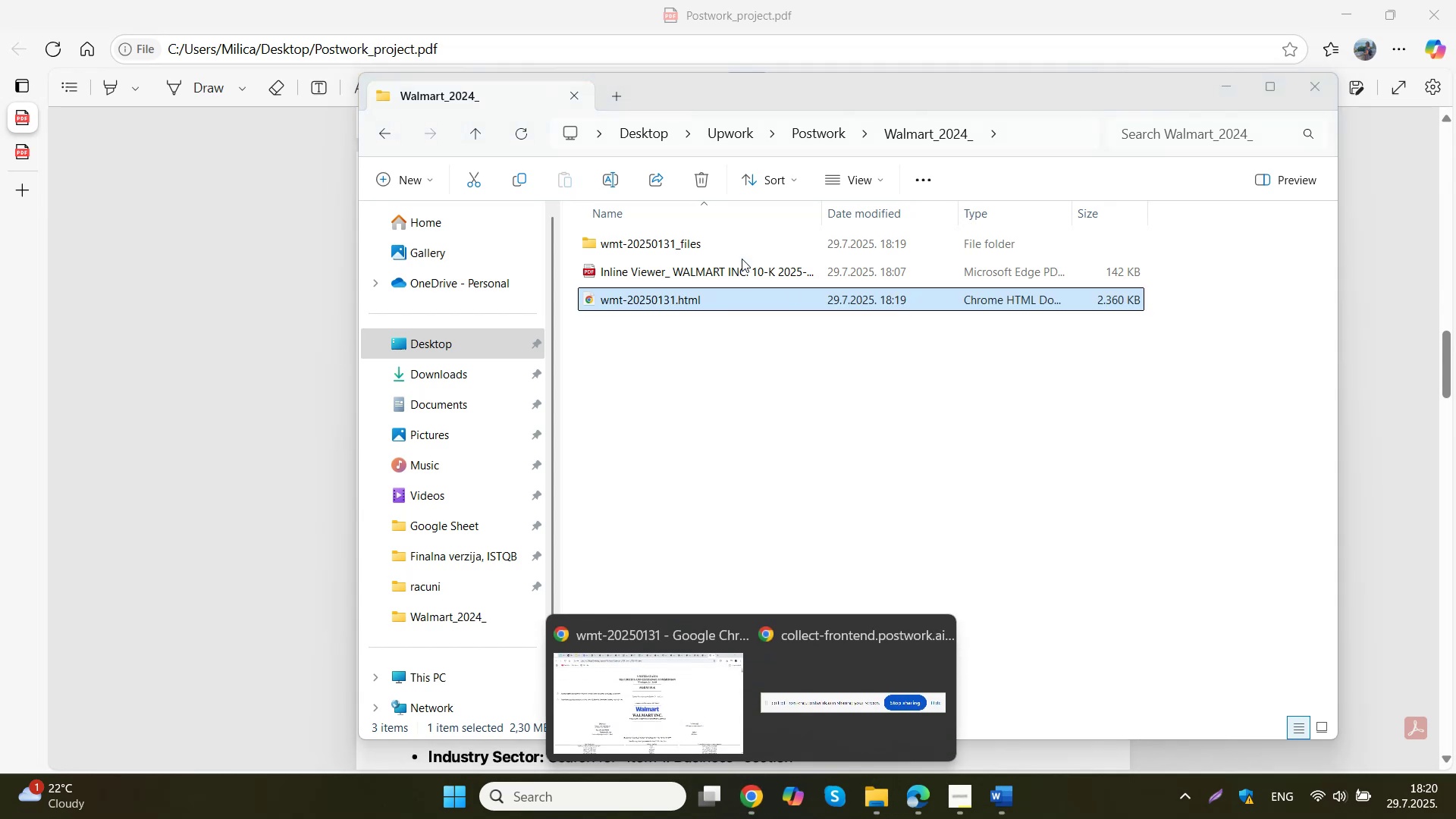 
double_click([720, 241])
 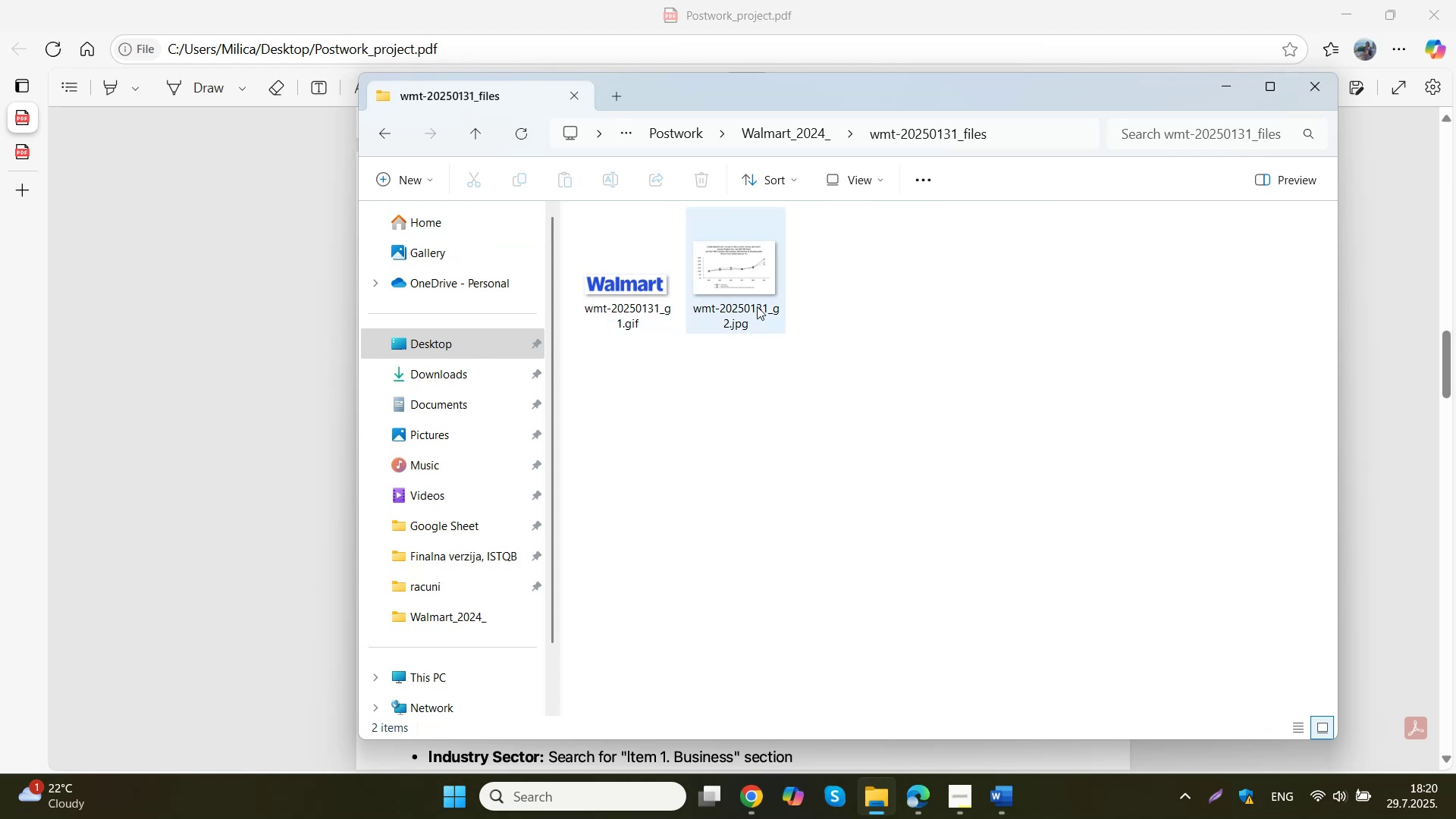 
double_click([758, 306])
 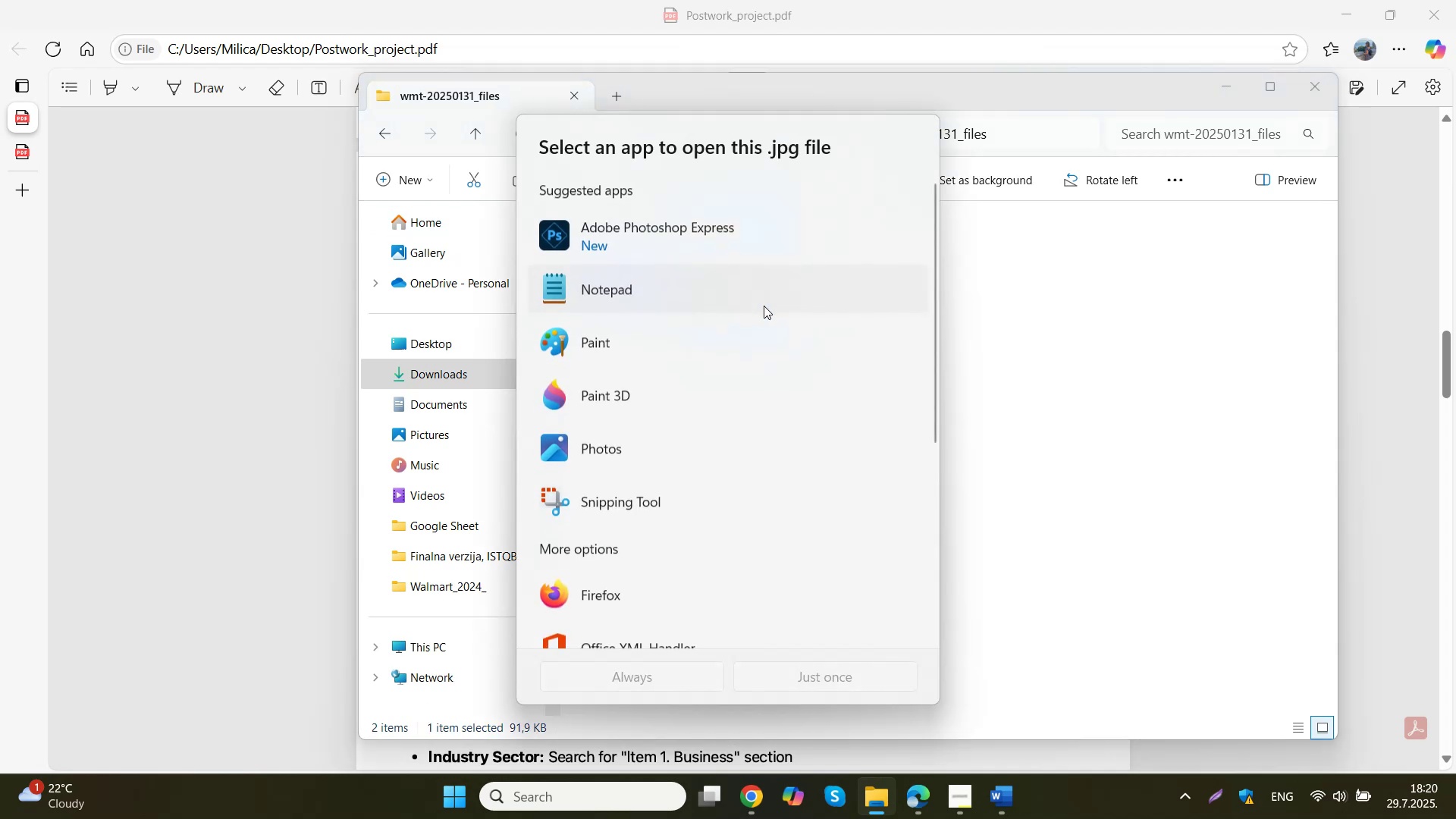 
left_click([1019, 339])
 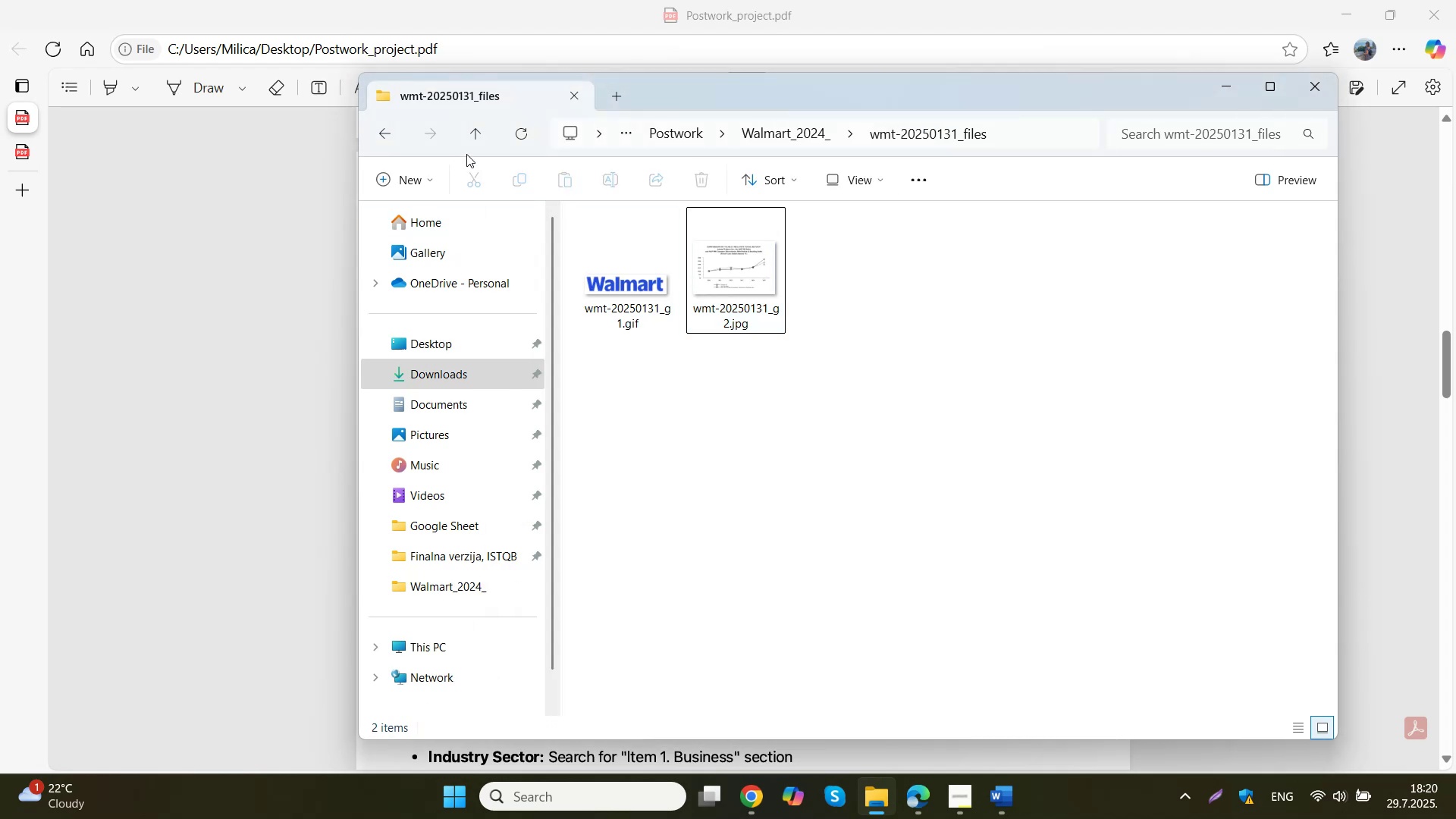 
left_click([386, 130])
 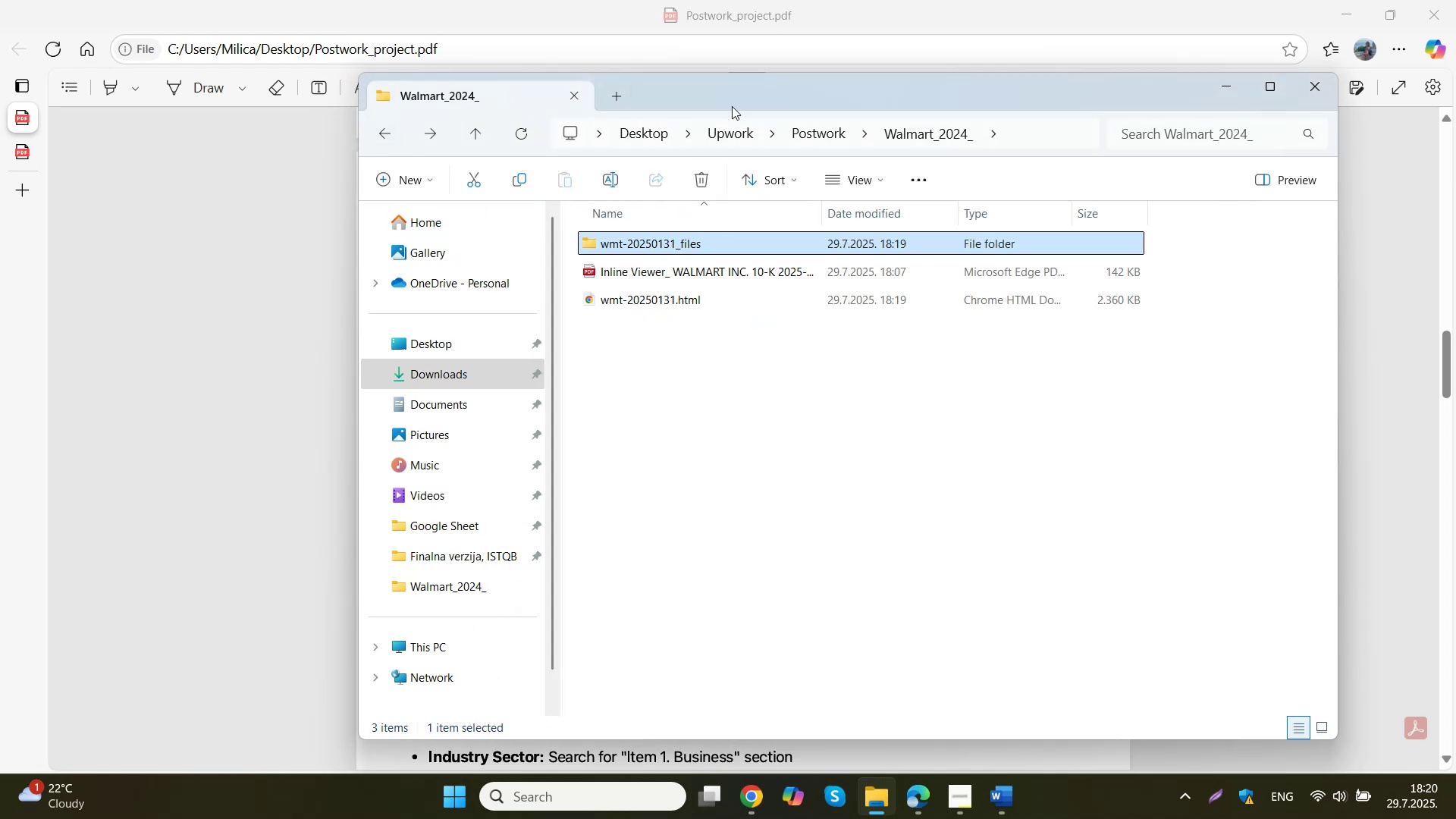 
left_click([883, 39])
 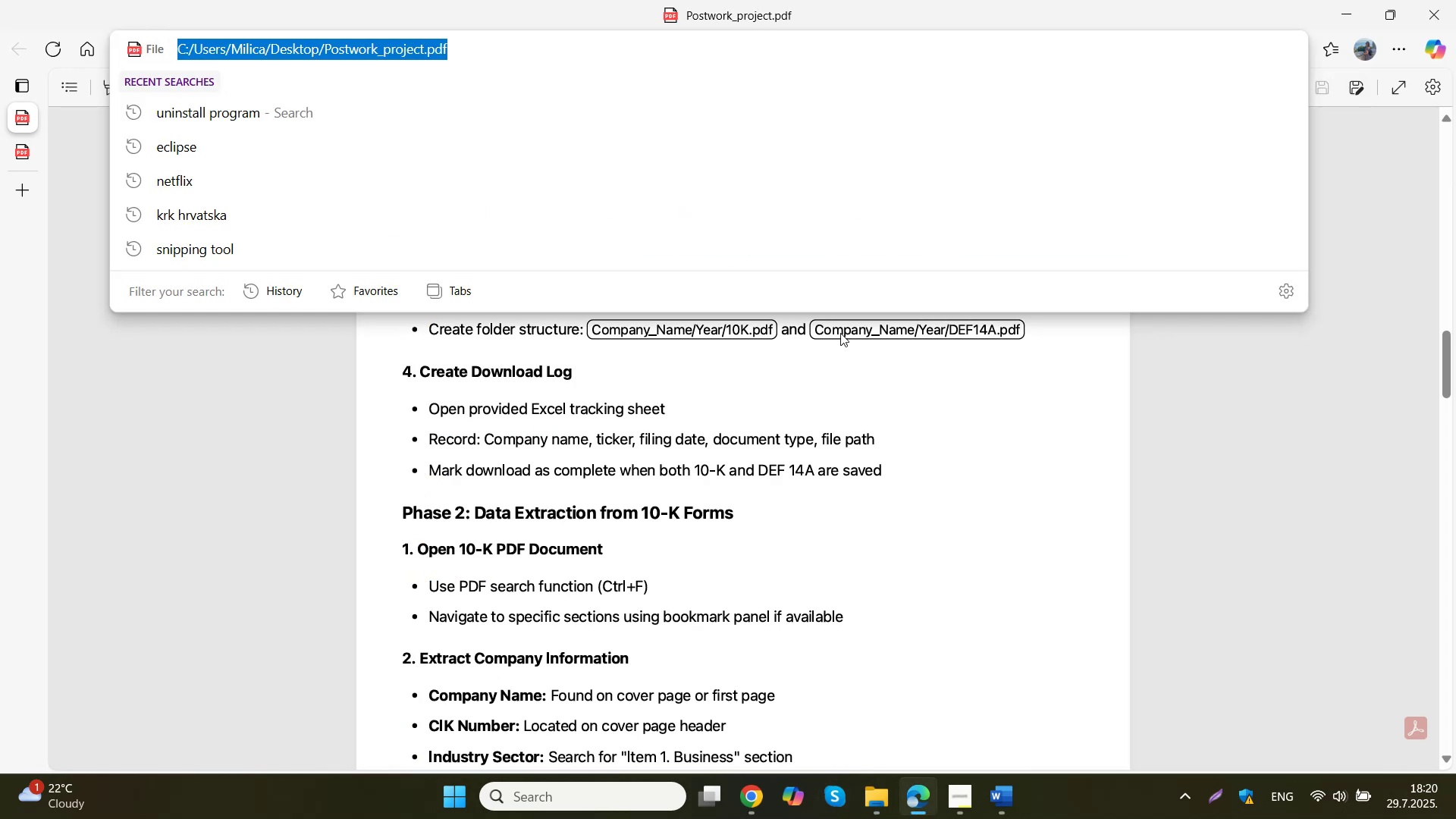 
left_click([1047, 453])
 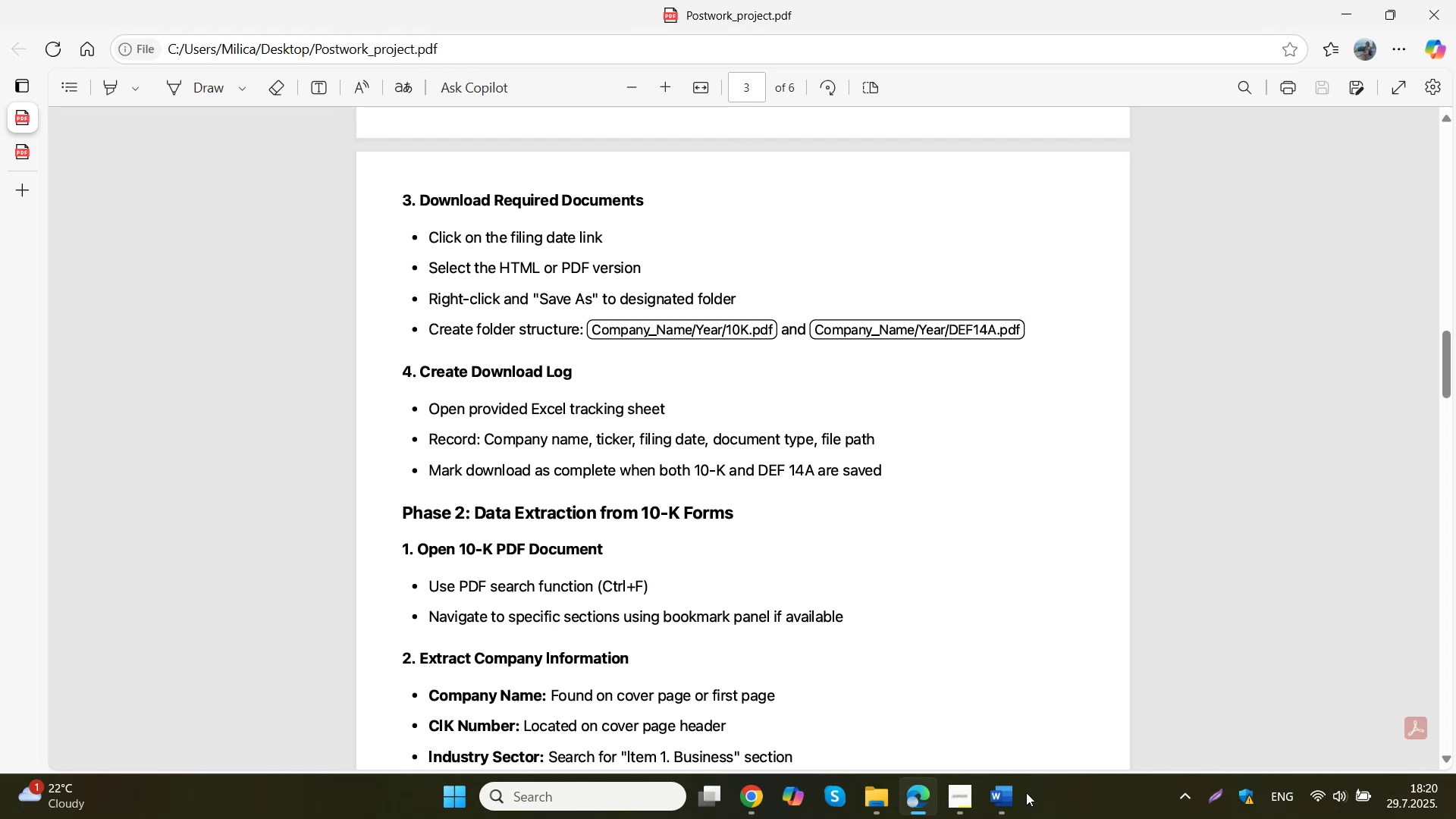 
wait(5.34)
 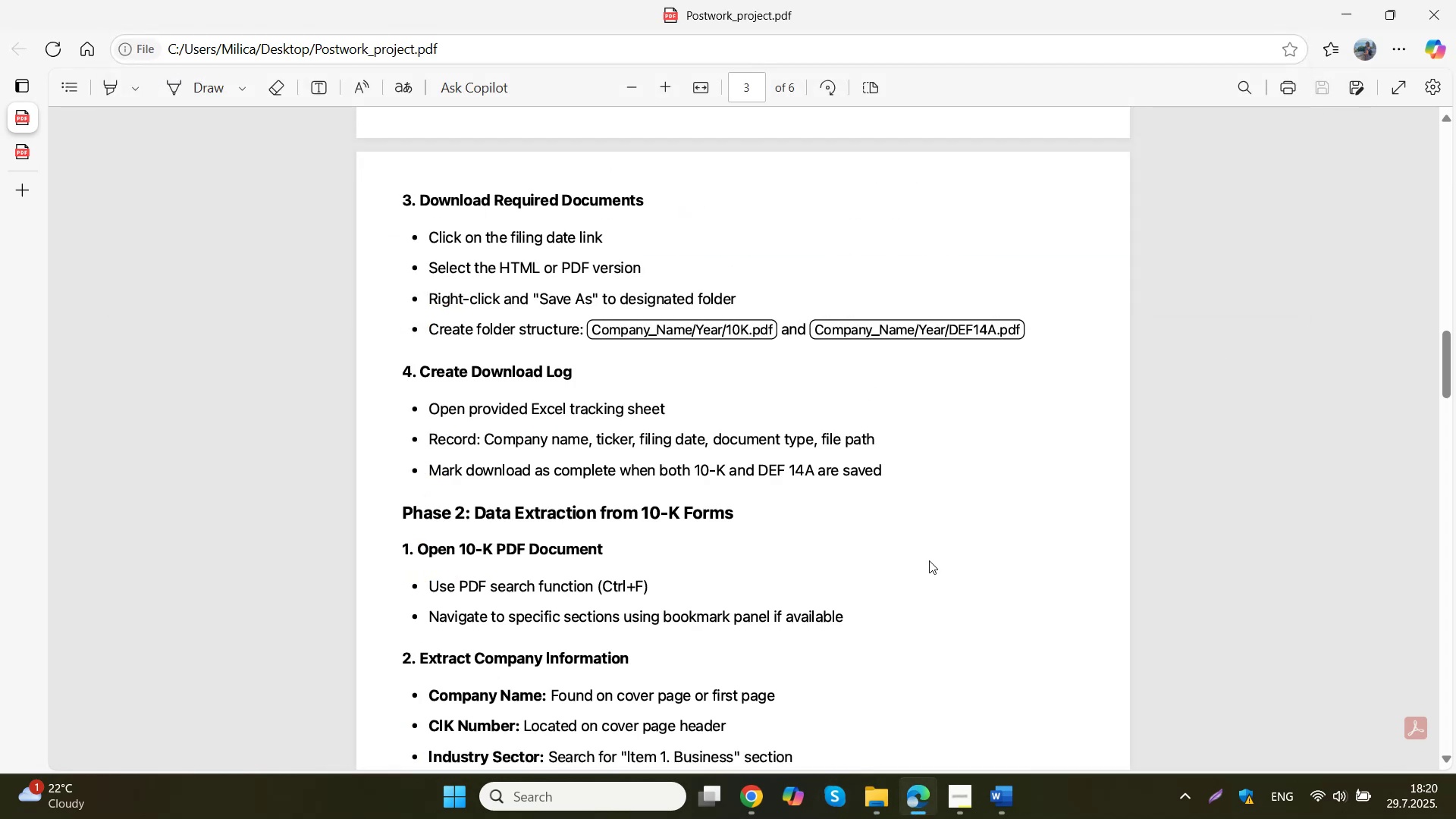 
double_click([668, 669])
 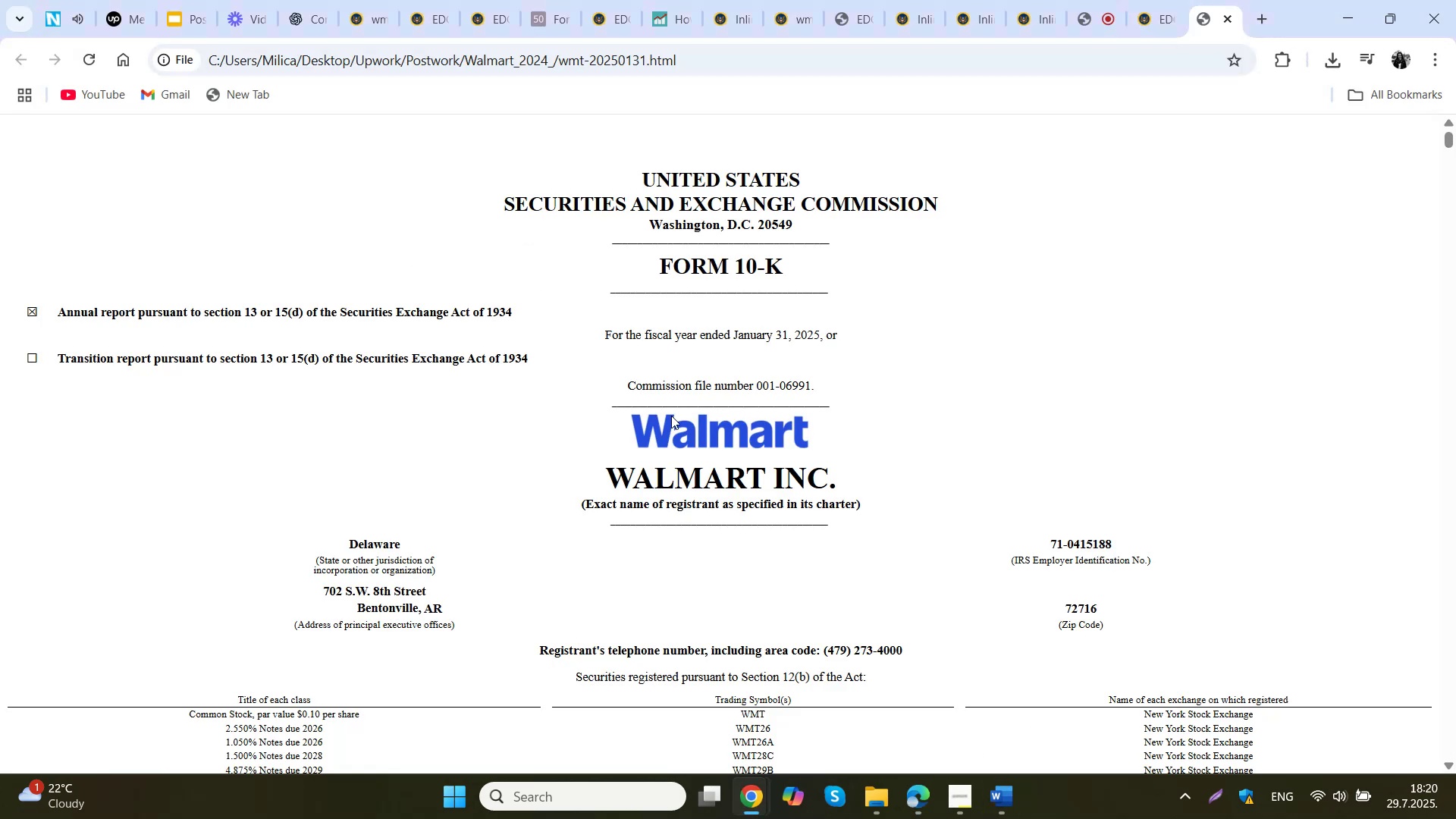 
wait(5.06)
 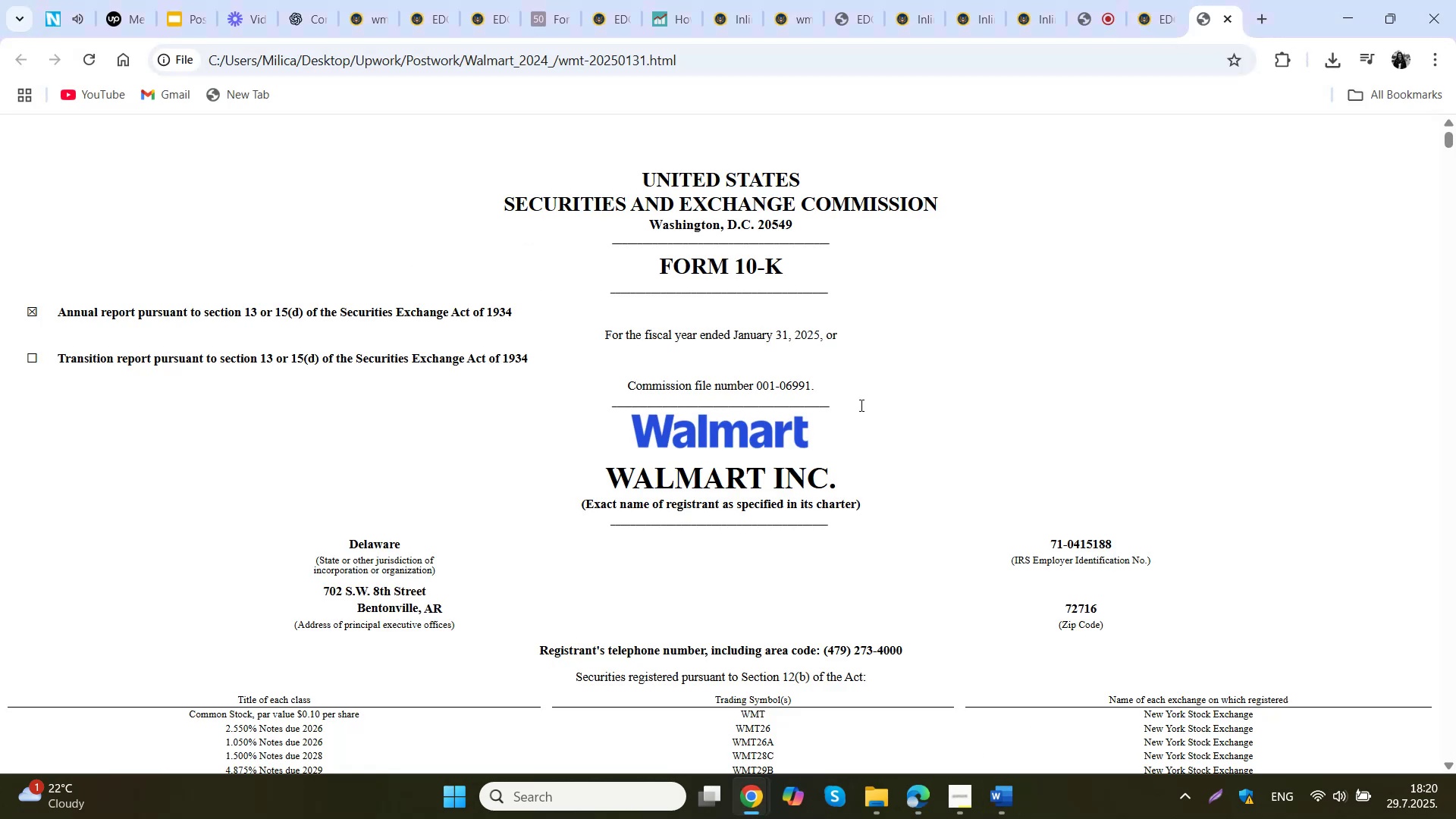 
left_click([413, 0])
 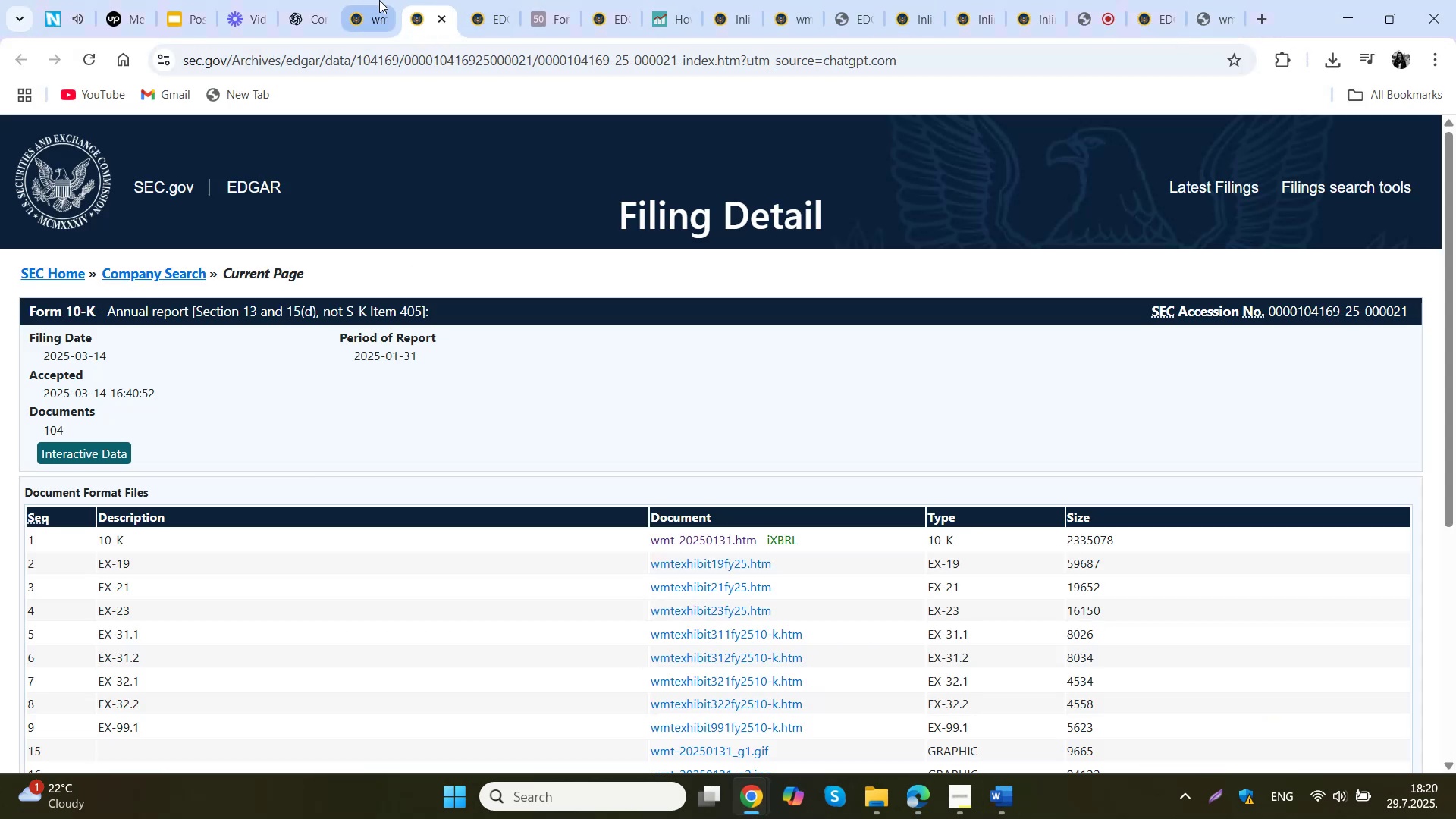 
left_click([379, 0])
 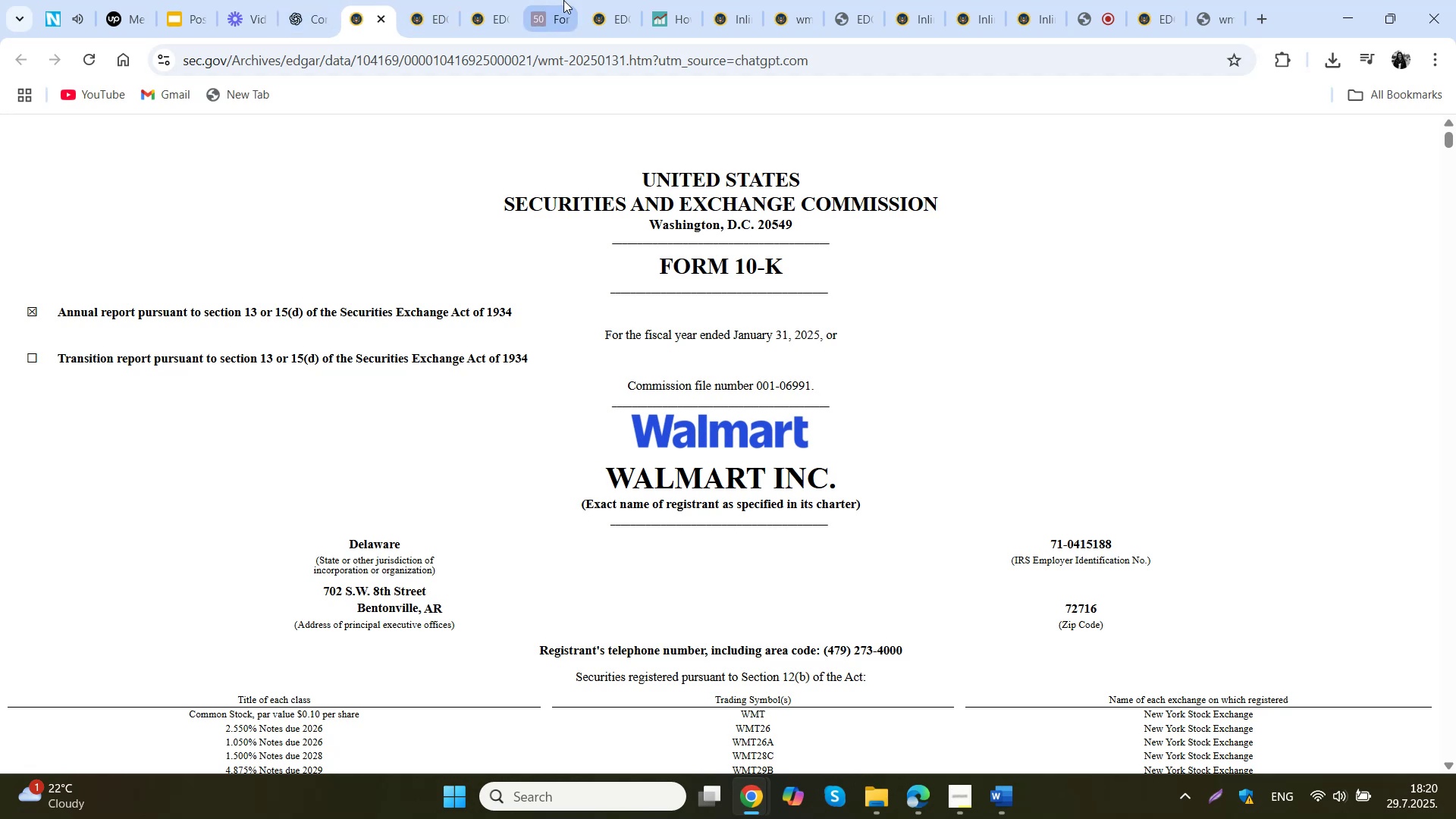 
left_click([616, 0])
 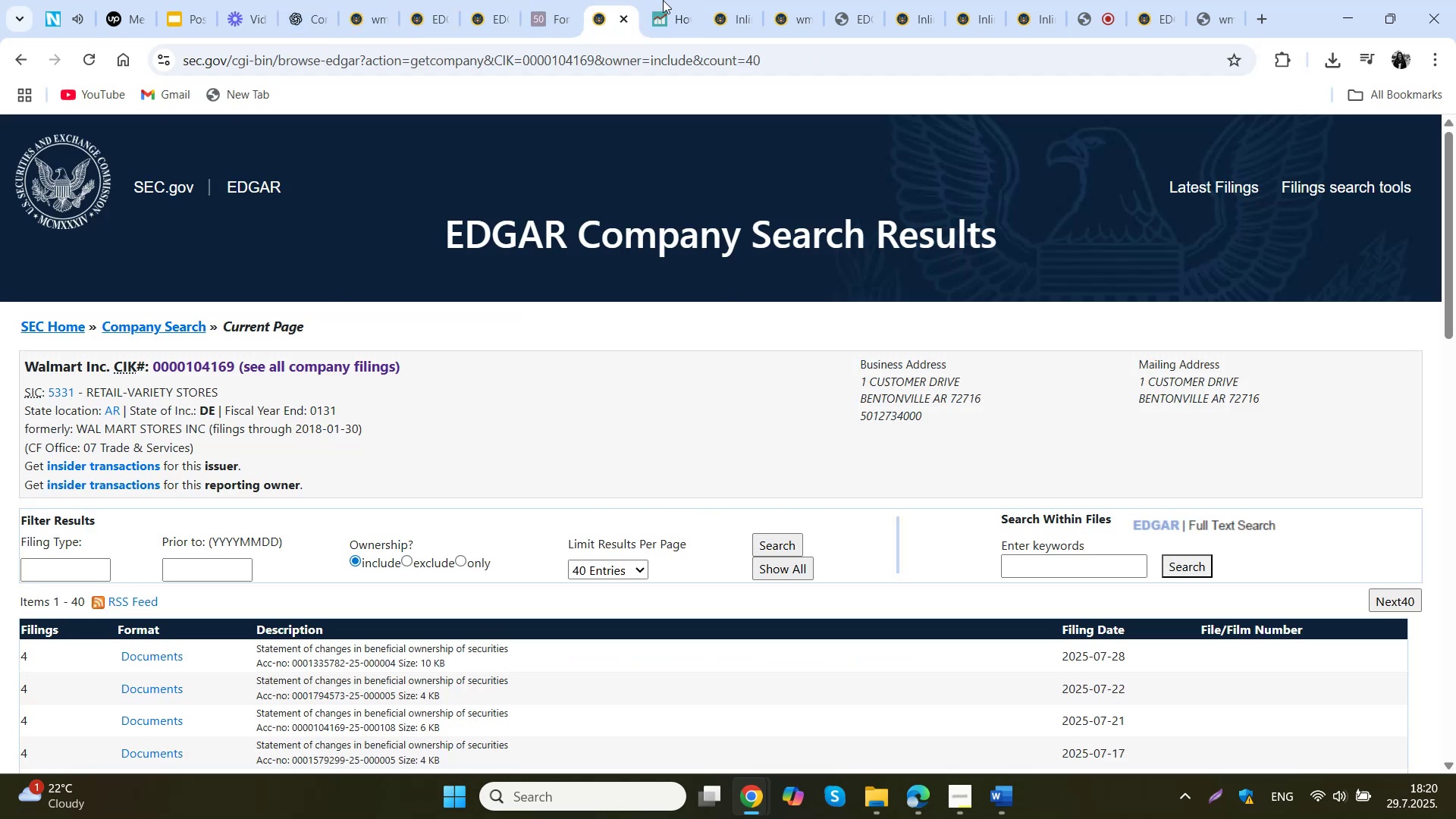 
left_click([726, 0])
 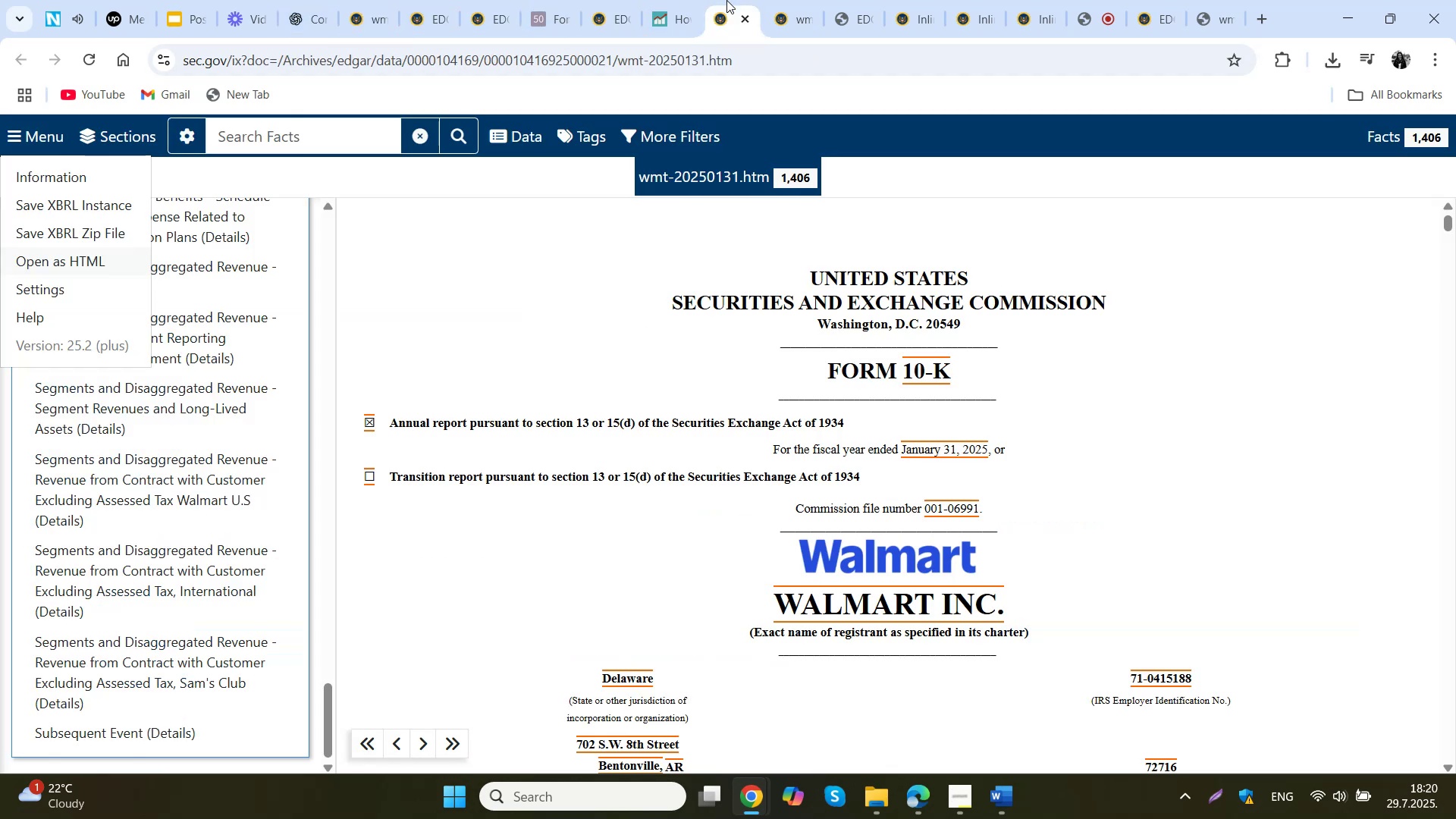 
left_click([812, 0])
 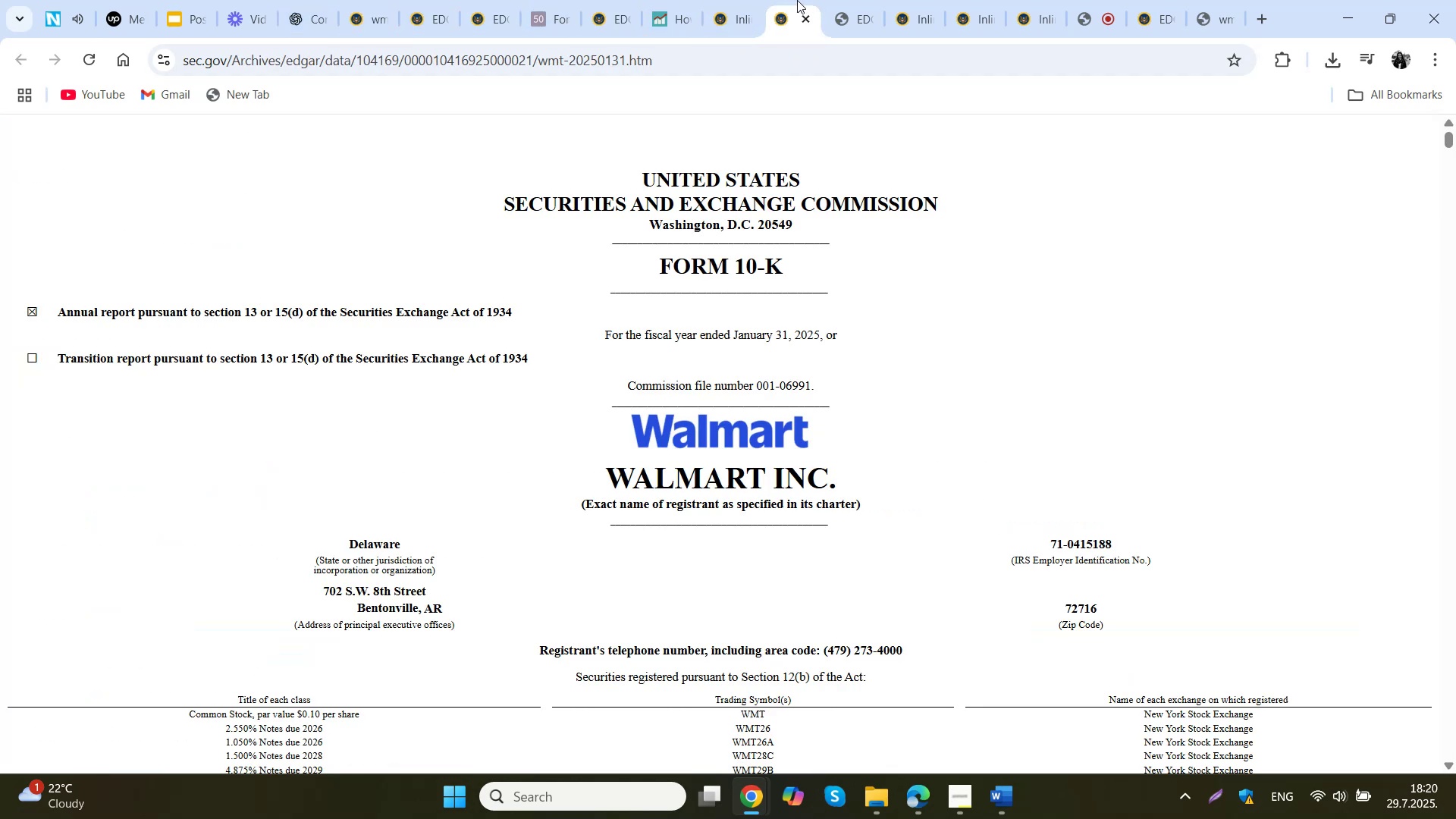 
left_click([849, 0])
 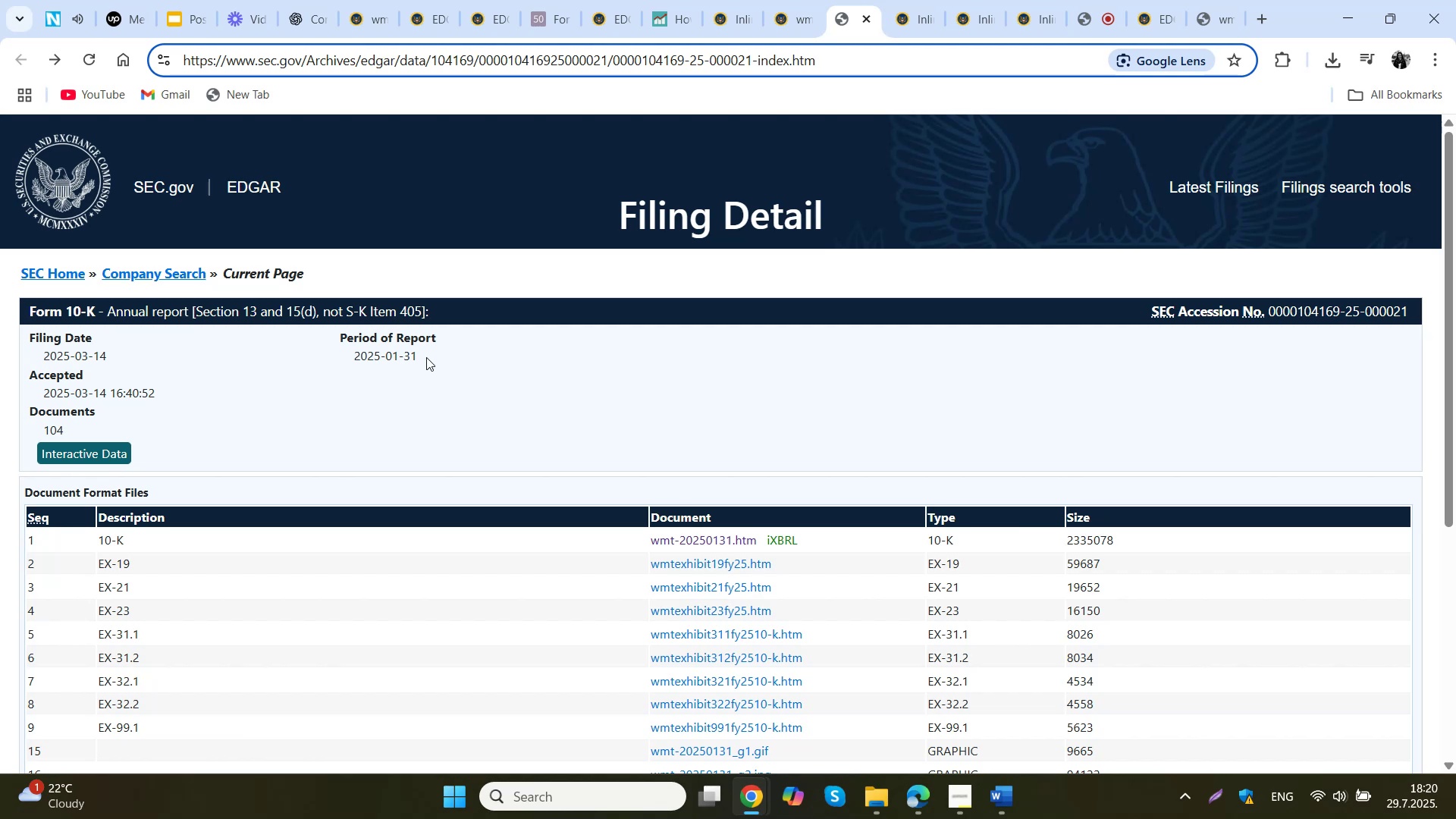 
wait(13.24)
 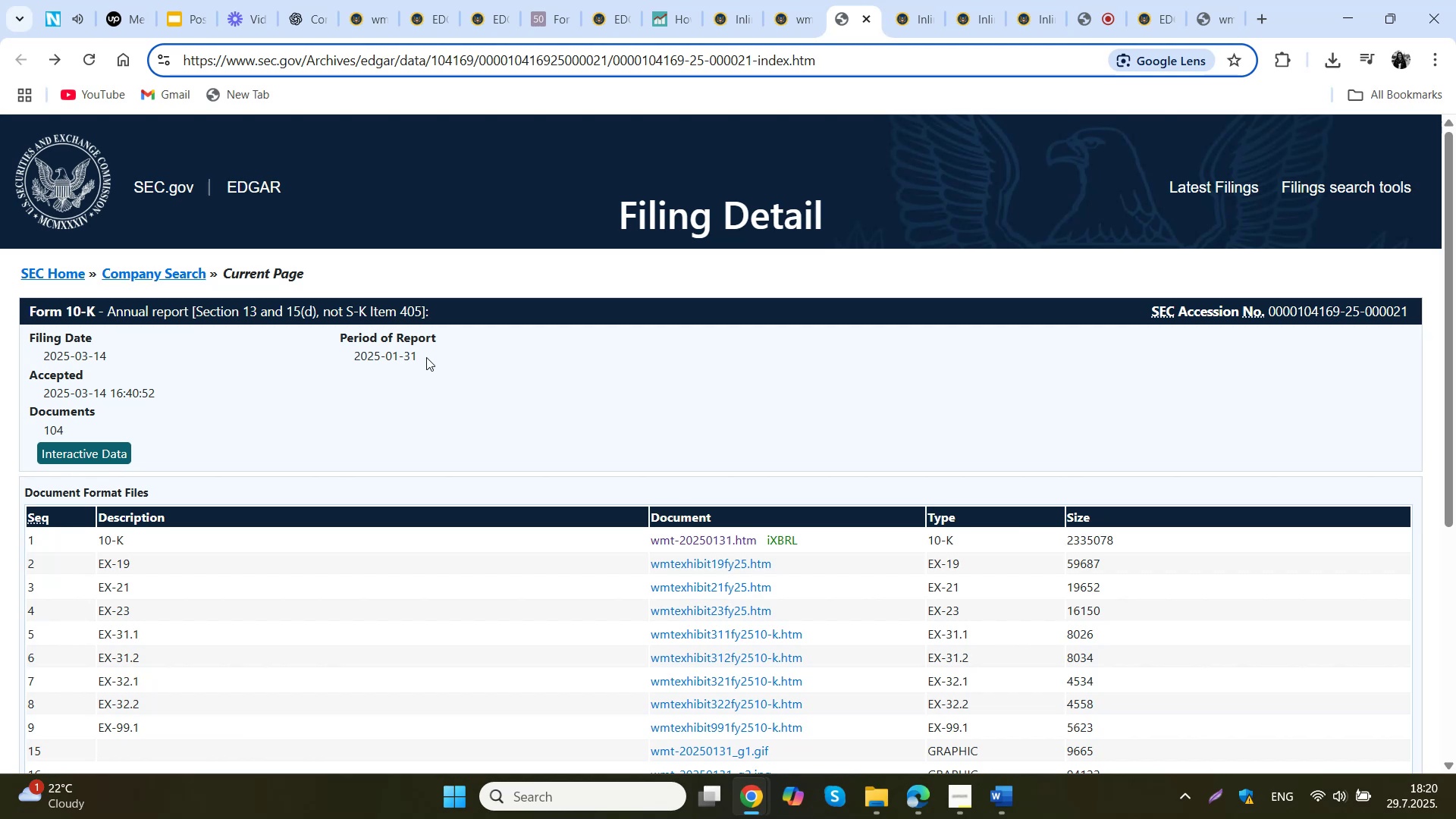 
left_click([912, 796])
 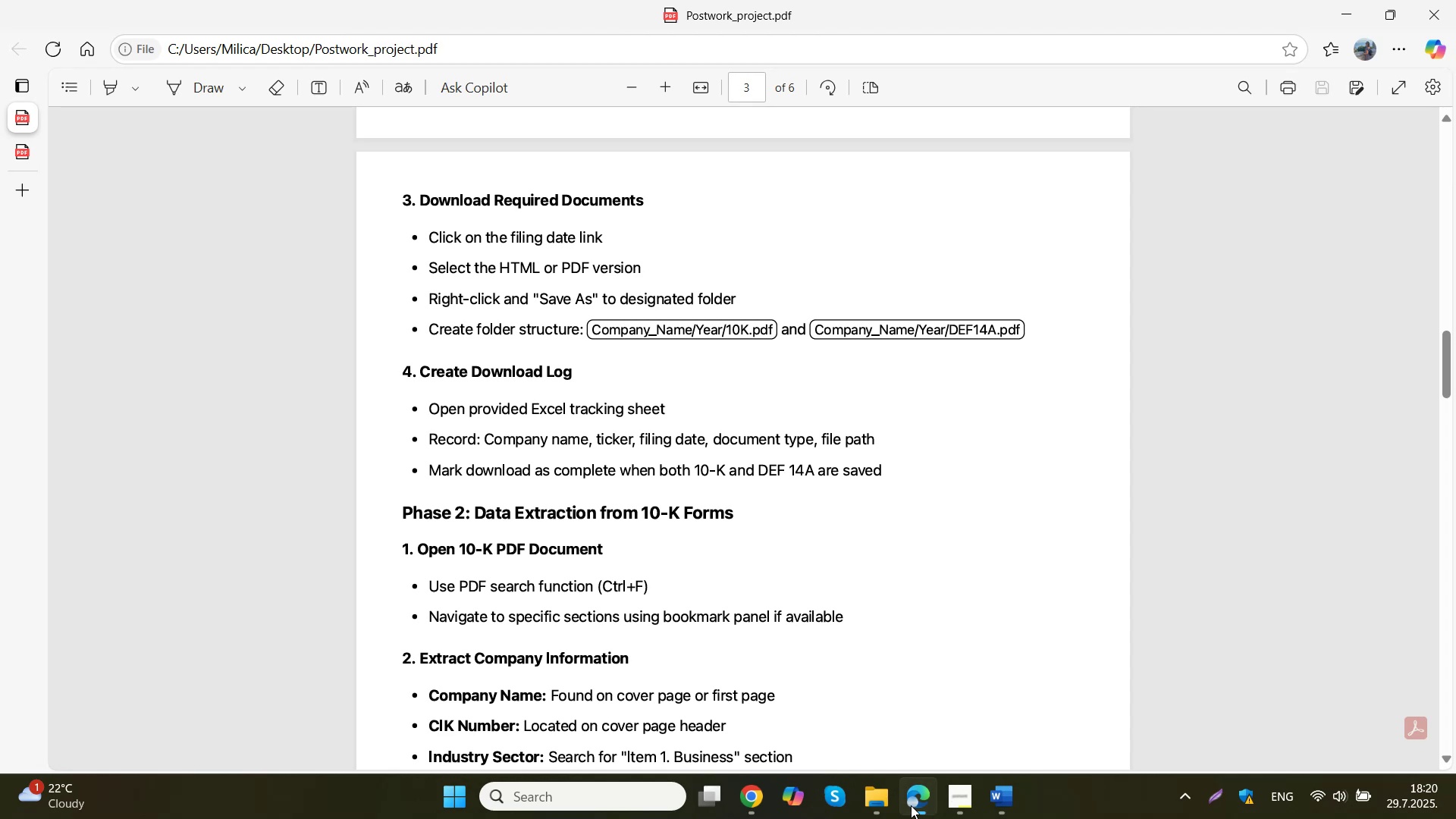 
left_click([911, 805])
 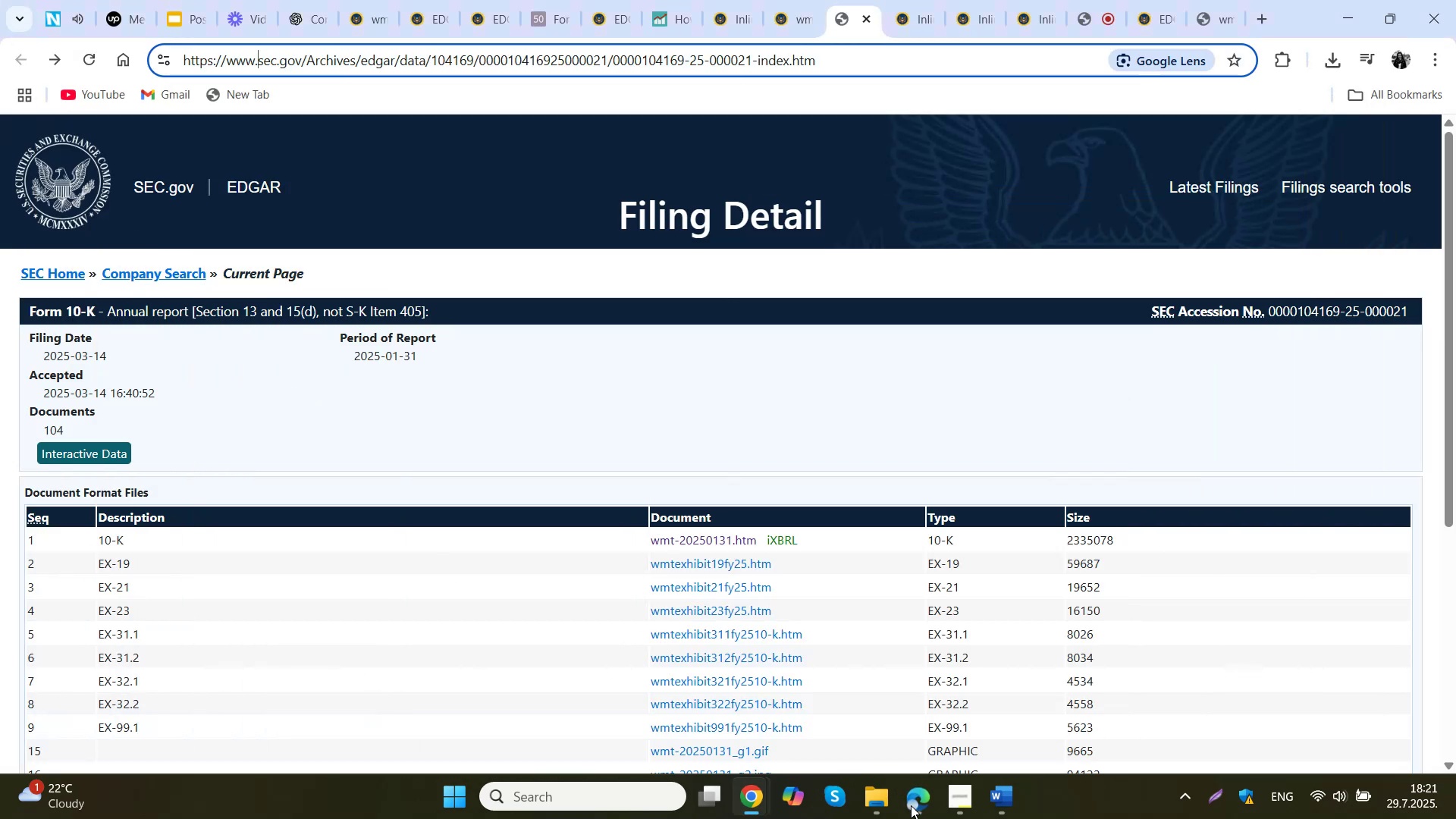 
scroll: coordinate [707, 412], scroll_direction: up, amount: 5.0
 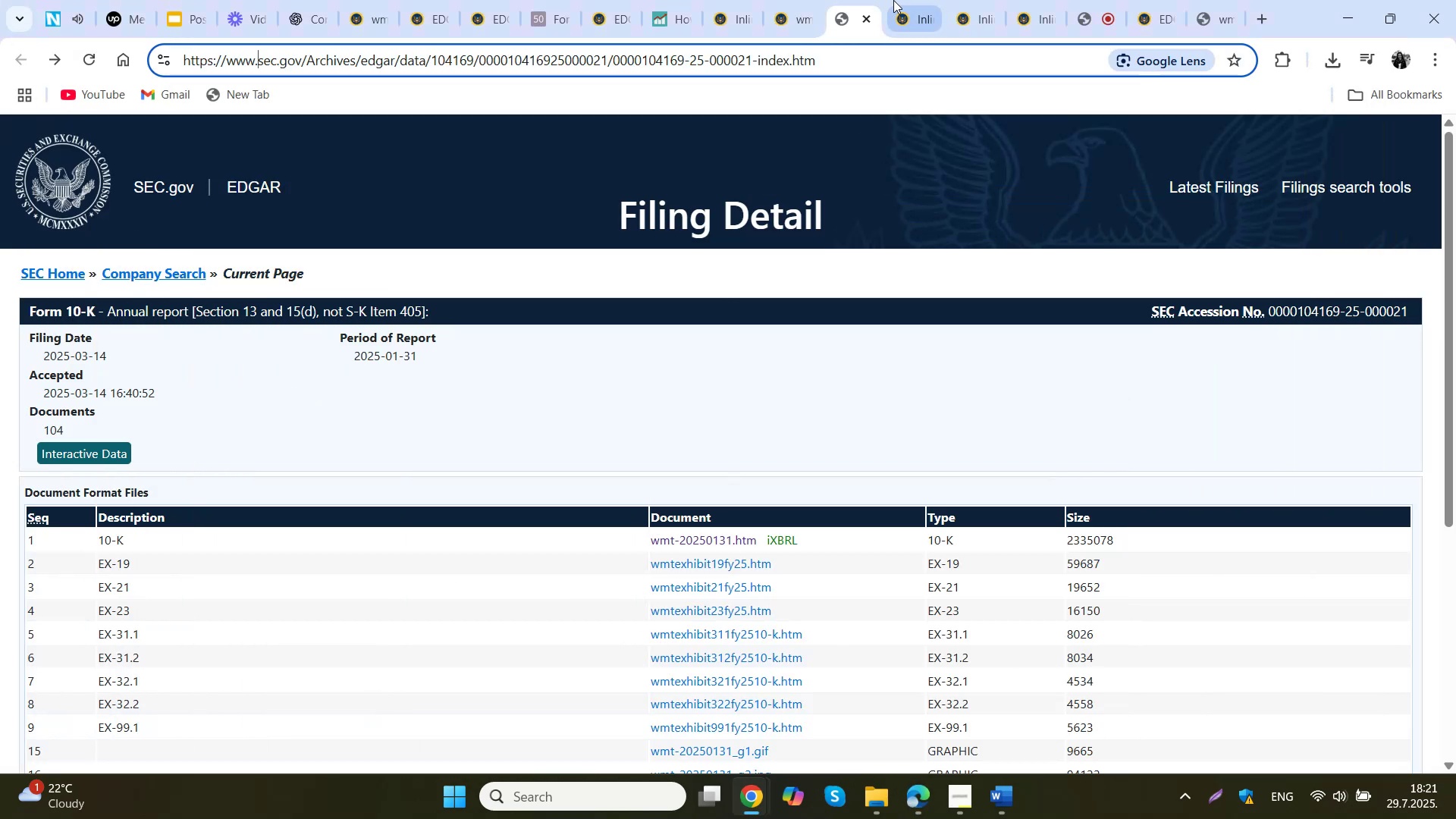 
left_click([900, 0])
 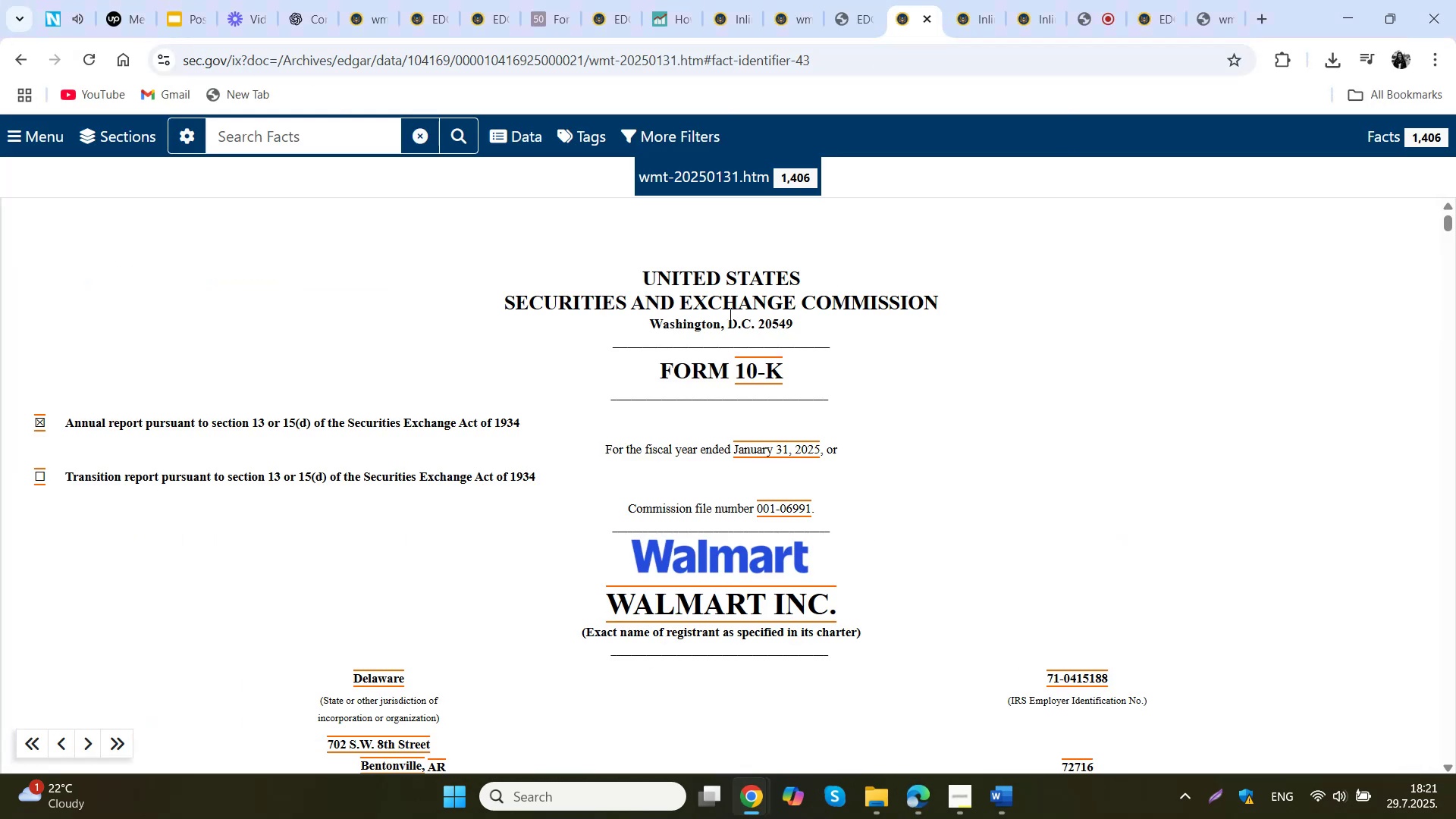 
left_click_drag(start_coordinate=[612, 544], to_coordinate=[714, 545])
 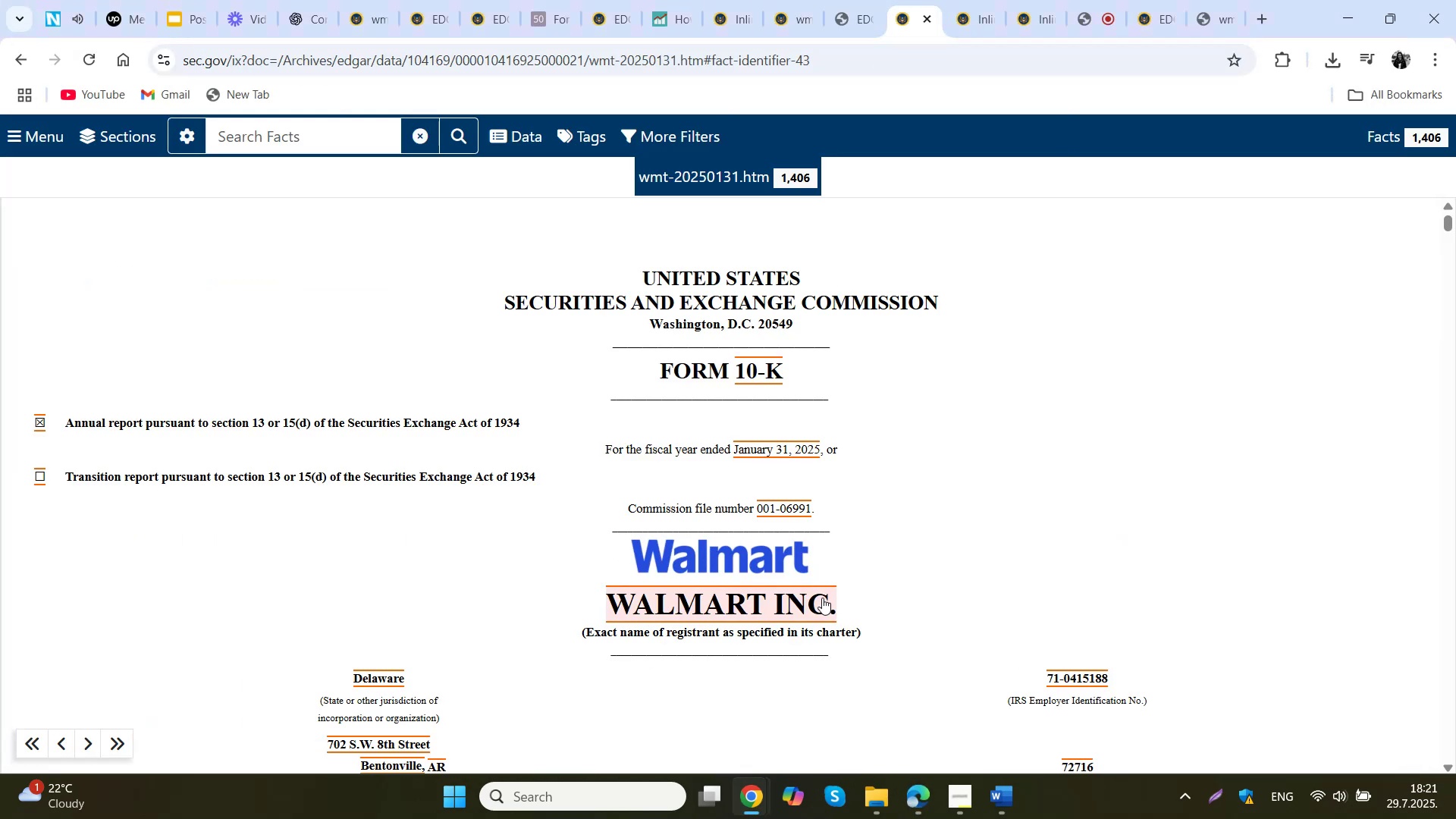 
left_click([827, 600])
 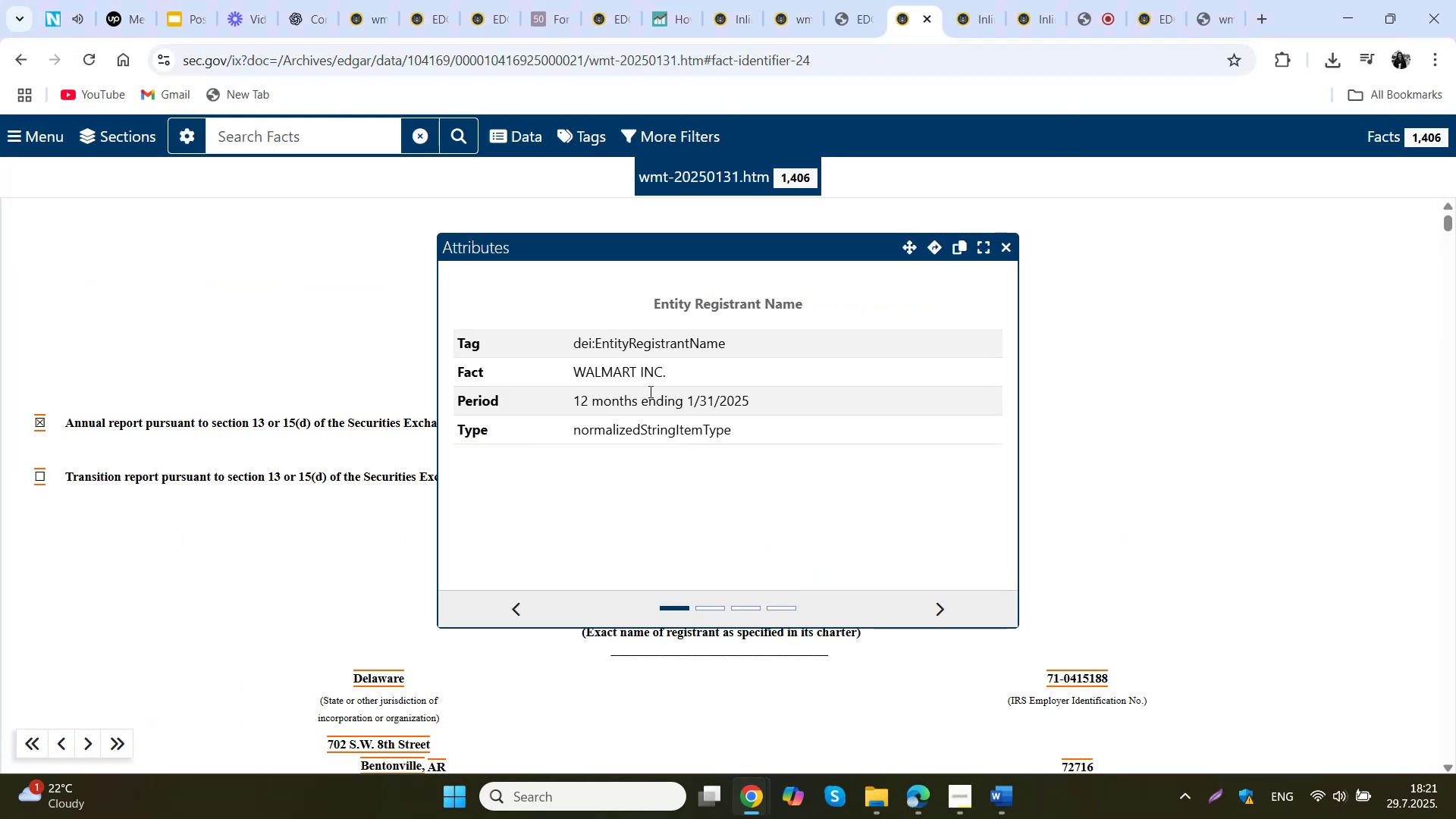 
left_click_drag(start_coordinate=[670, 366], to_coordinate=[565, 366])
 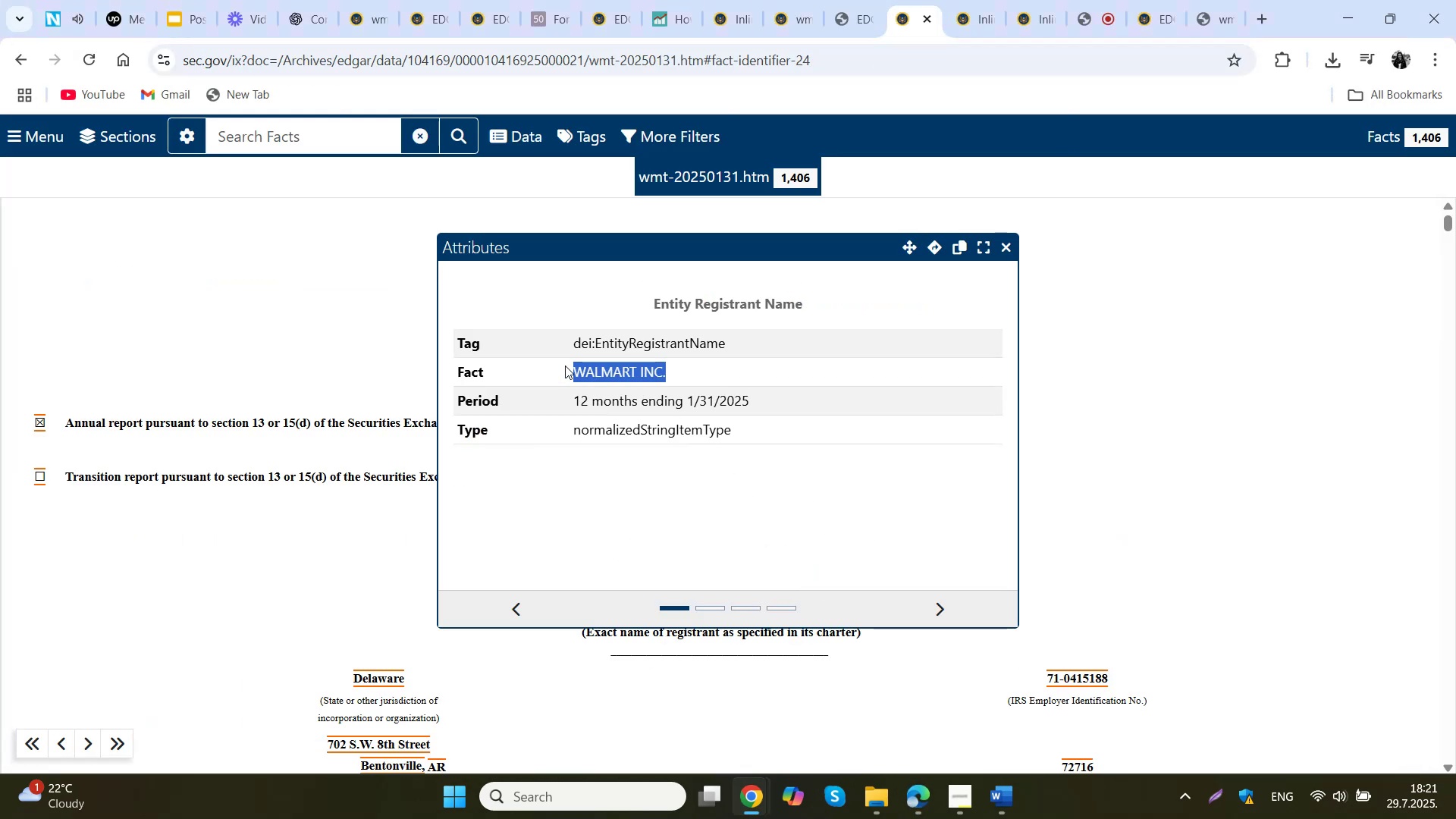 
key(Control+C)
 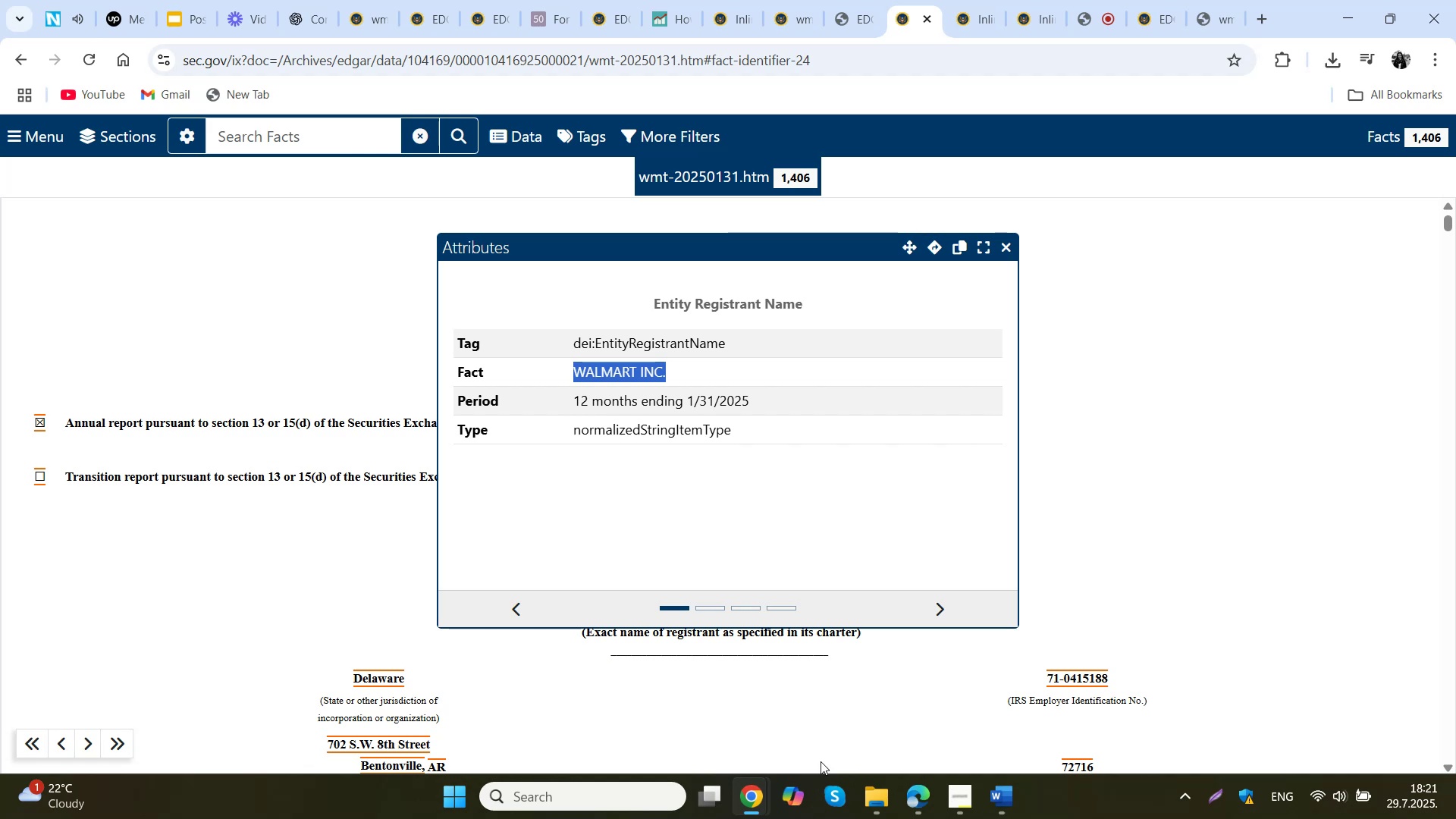 
left_click([880, 790])
 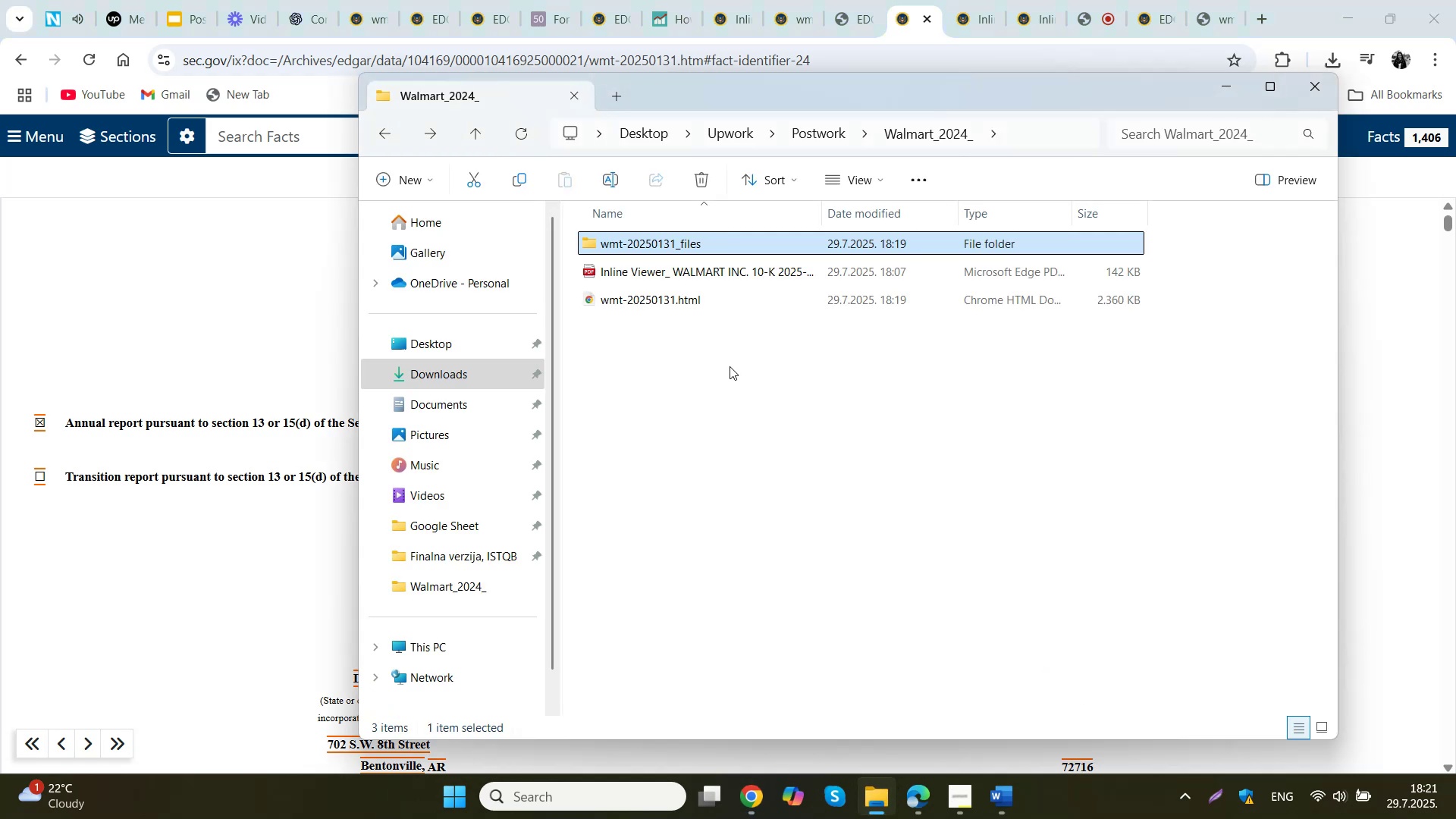 
left_click([687, 296])
 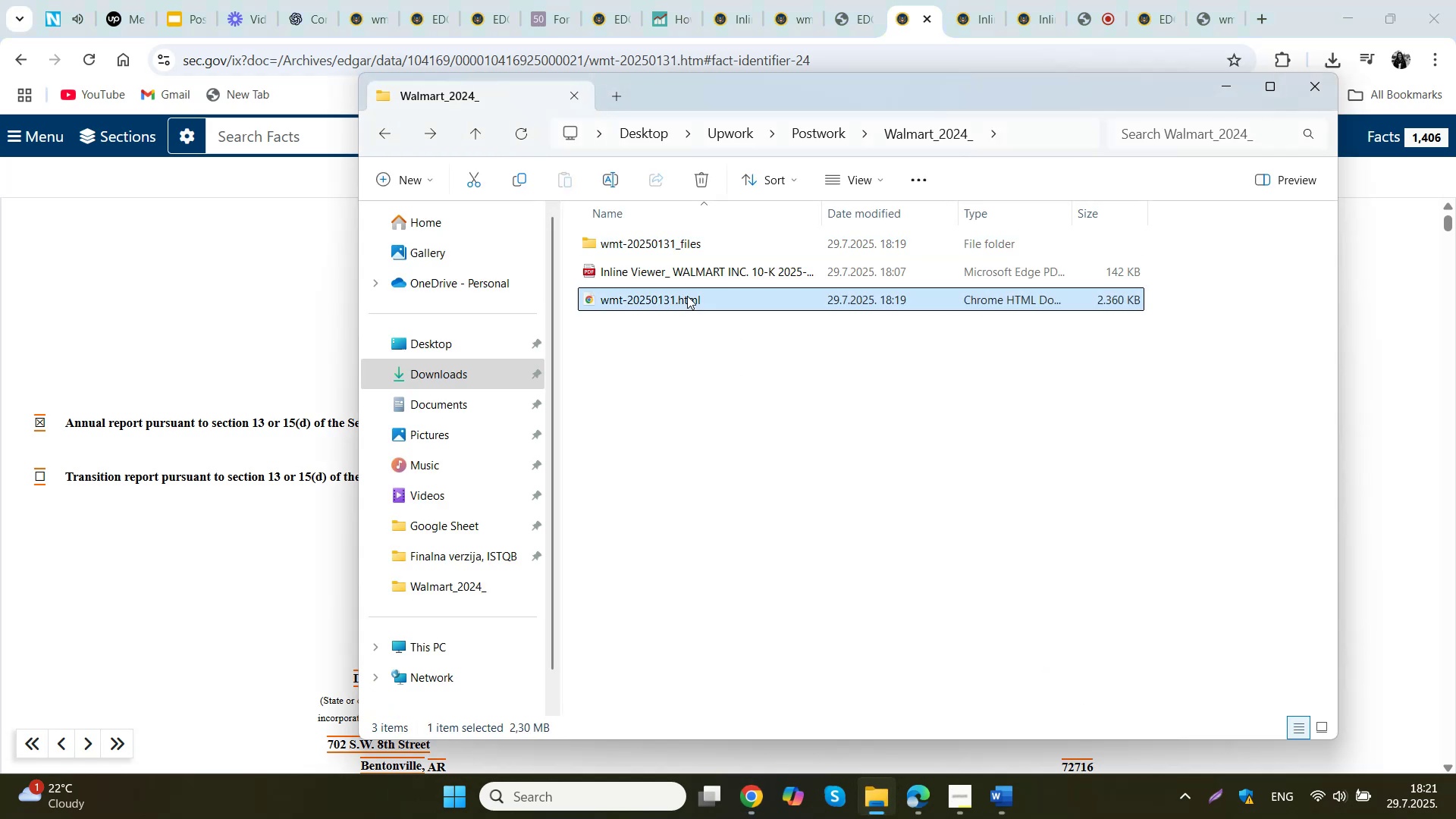 
right_click([687, 296])
 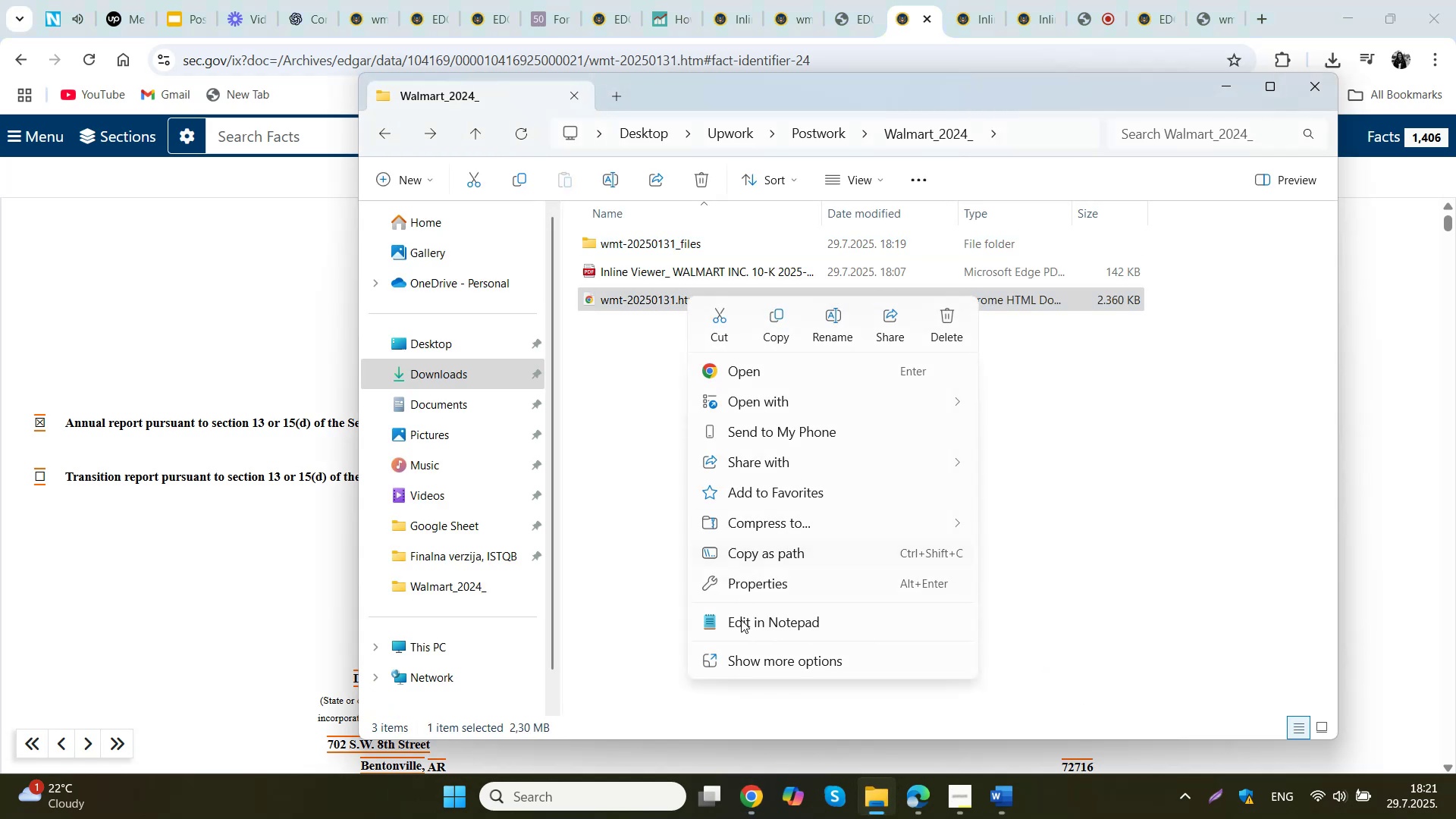 
left_click([758, 664])
 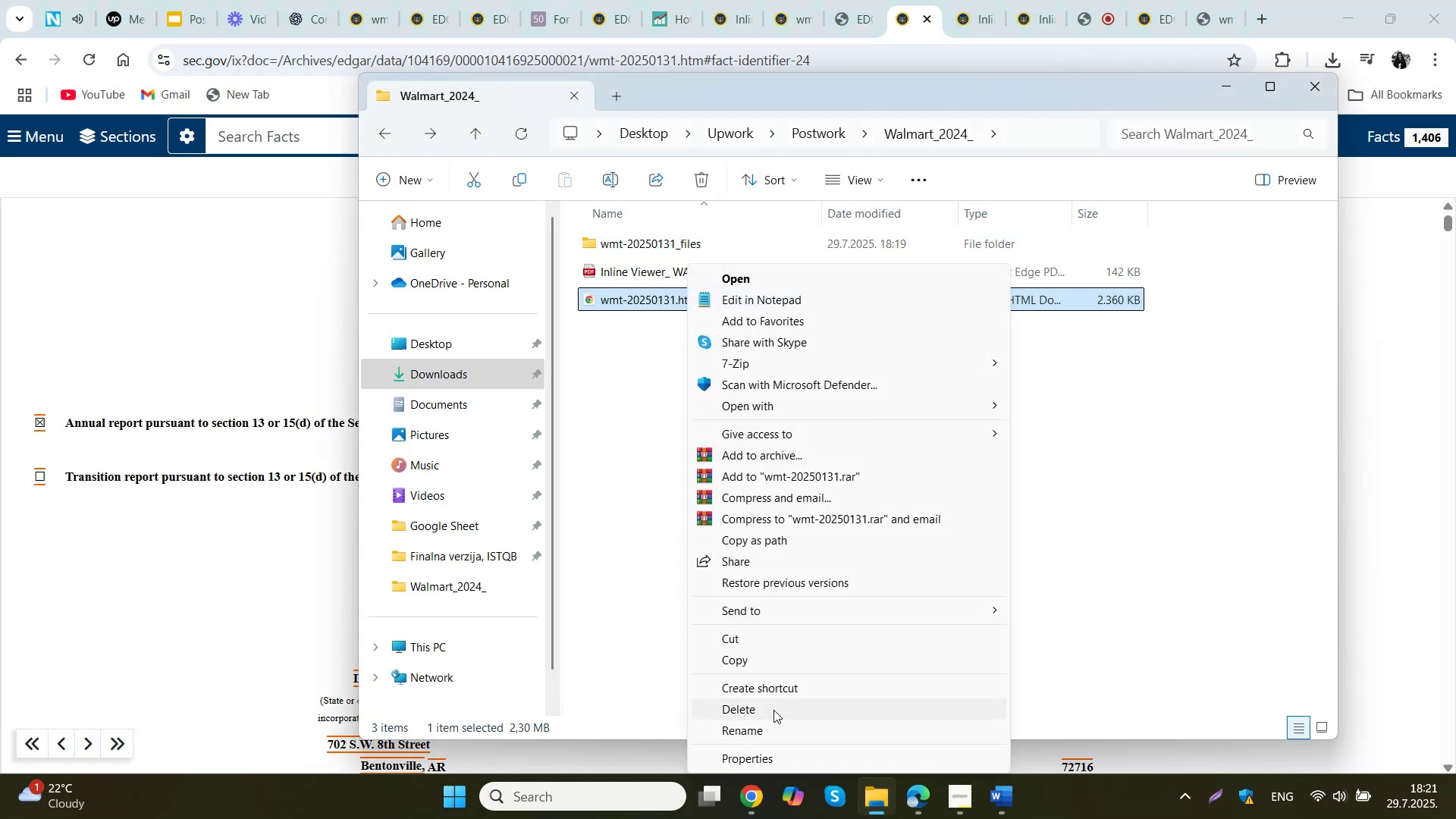 
left_click([774, 730])
 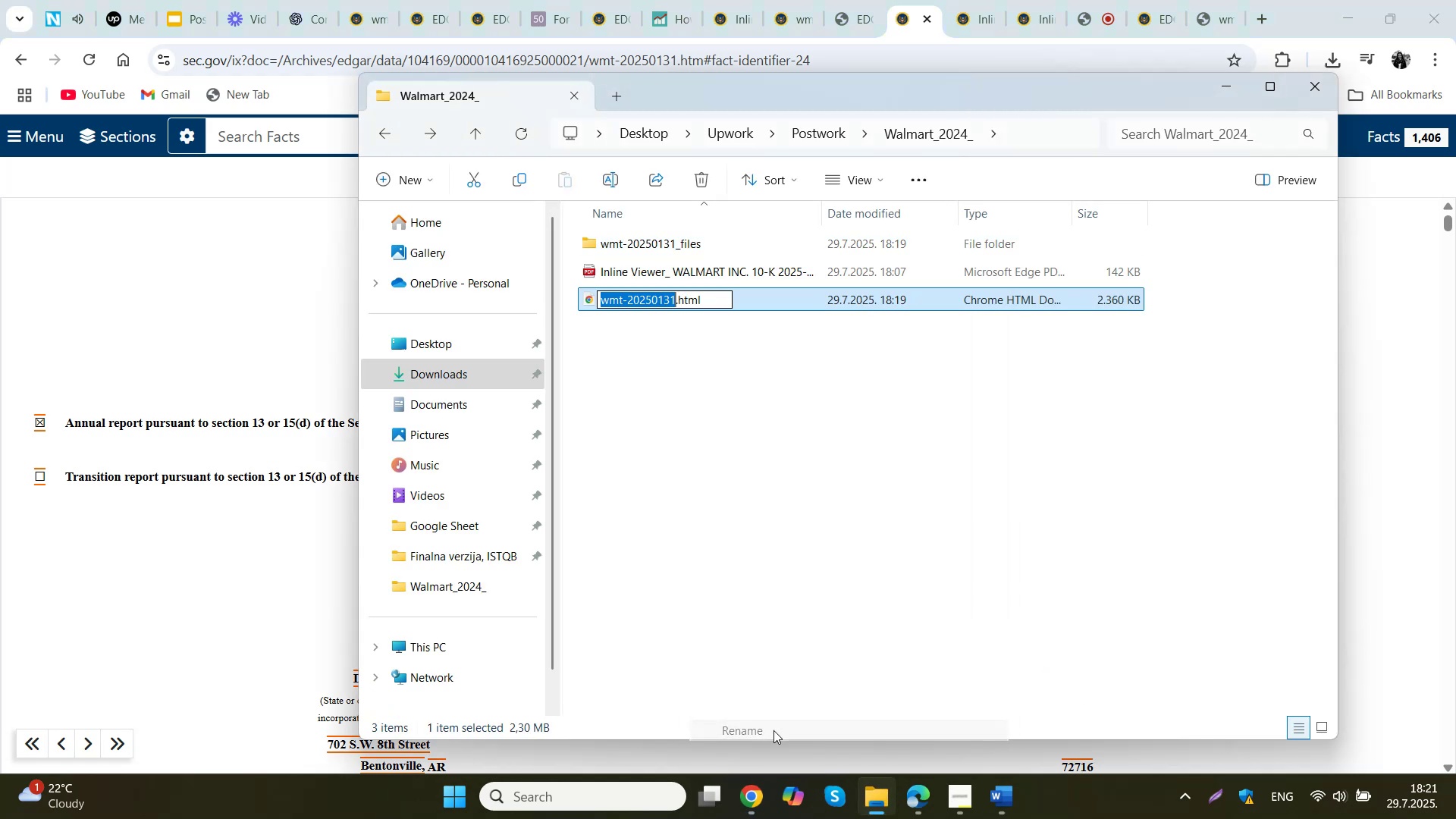 
key(Control+V)
 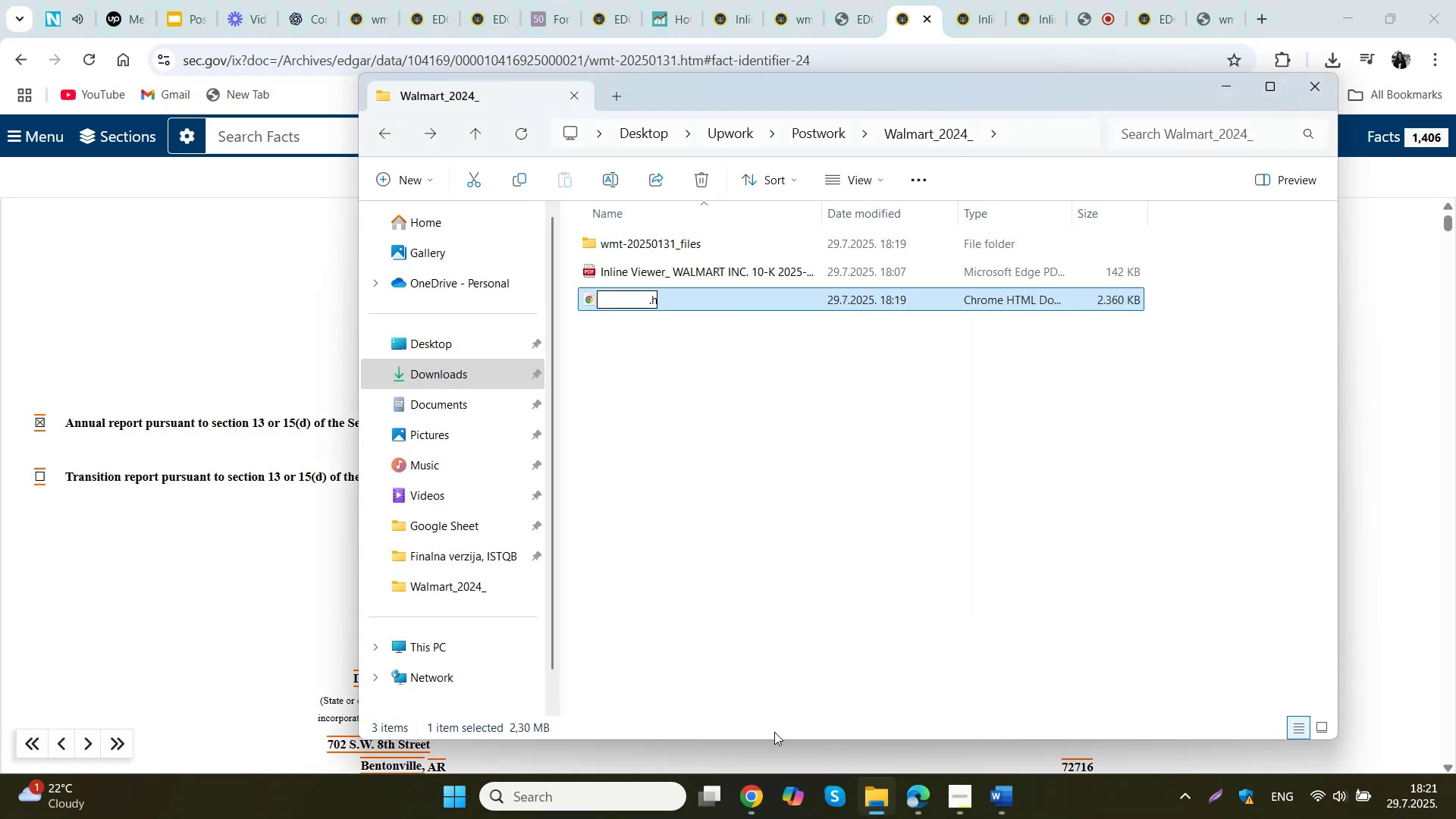 
hold_key(key=Backspace, duration=0.42)
 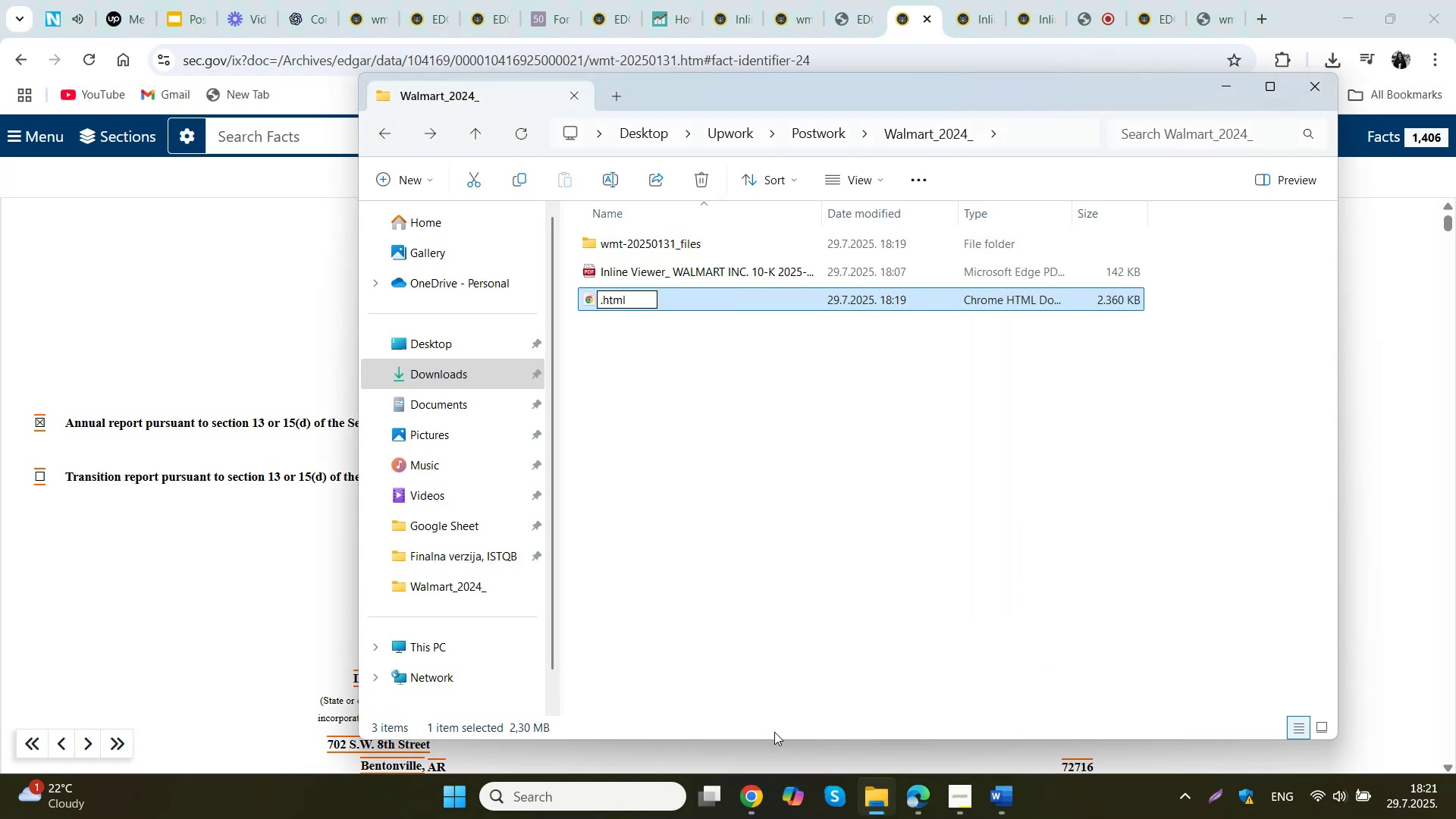 
type(Walmart)
 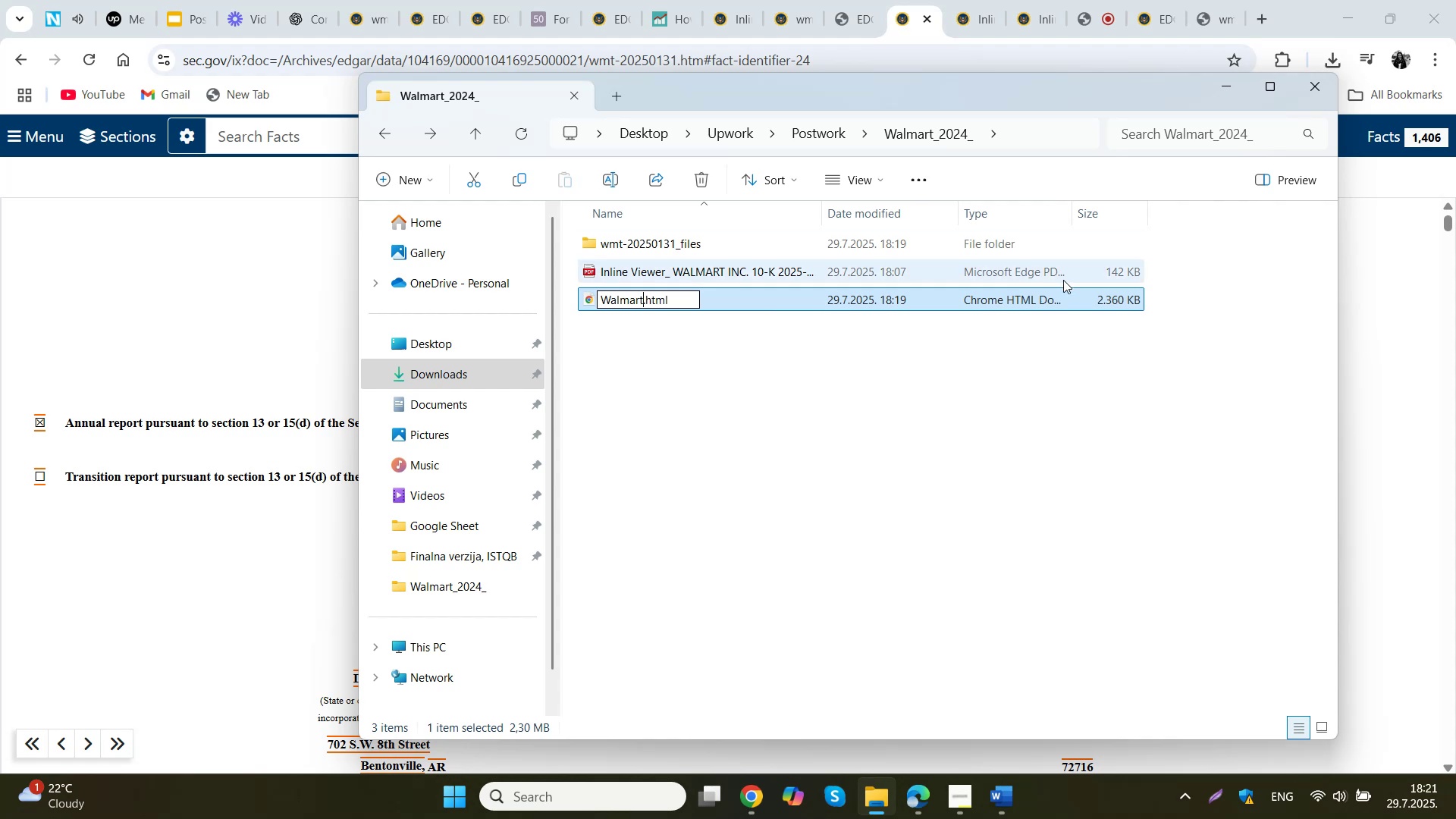 
left_click_drag(start_coordinate=[908, 85], to_coordinate=[1054, 497])
 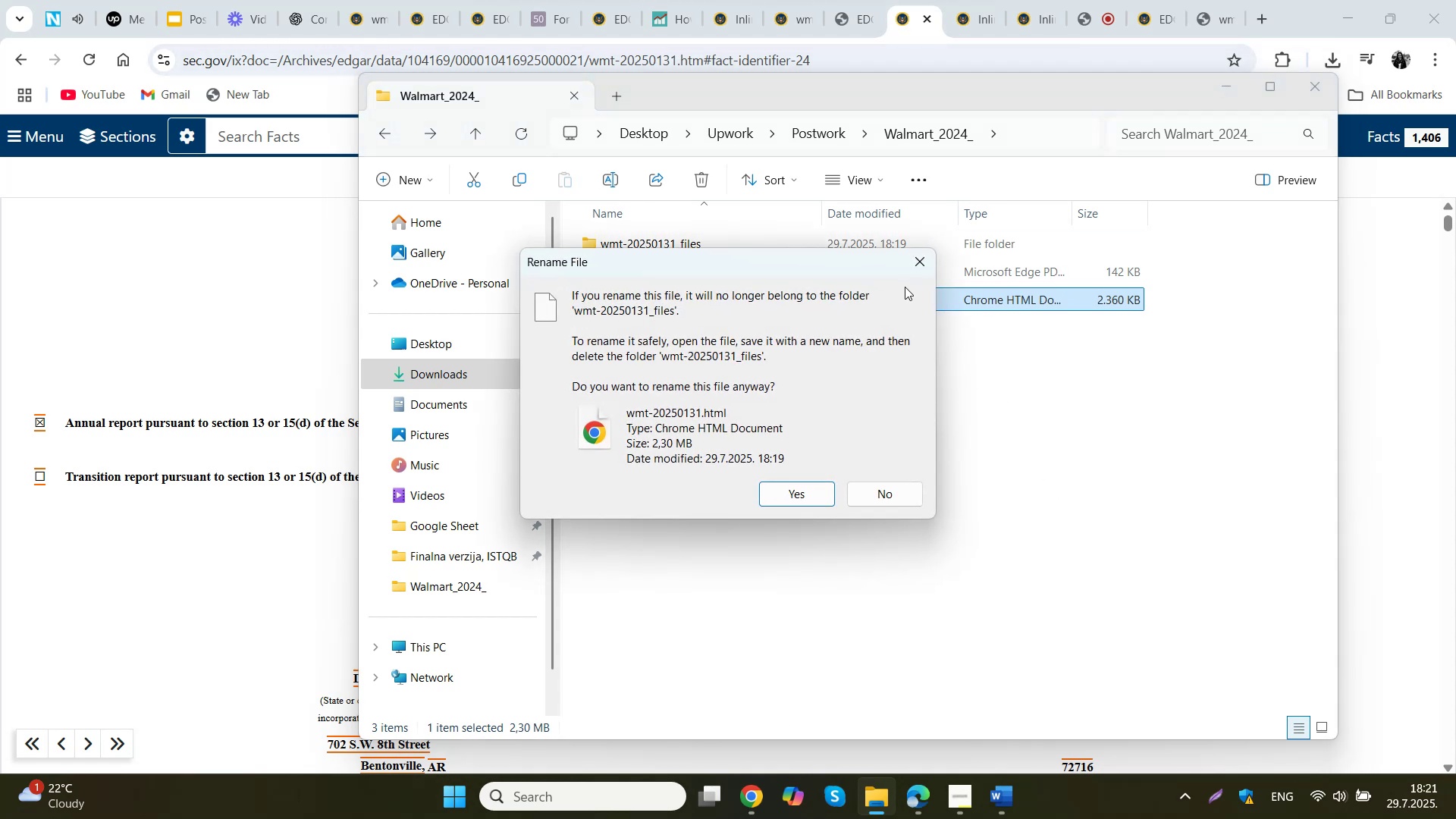 
wait(8.45)
 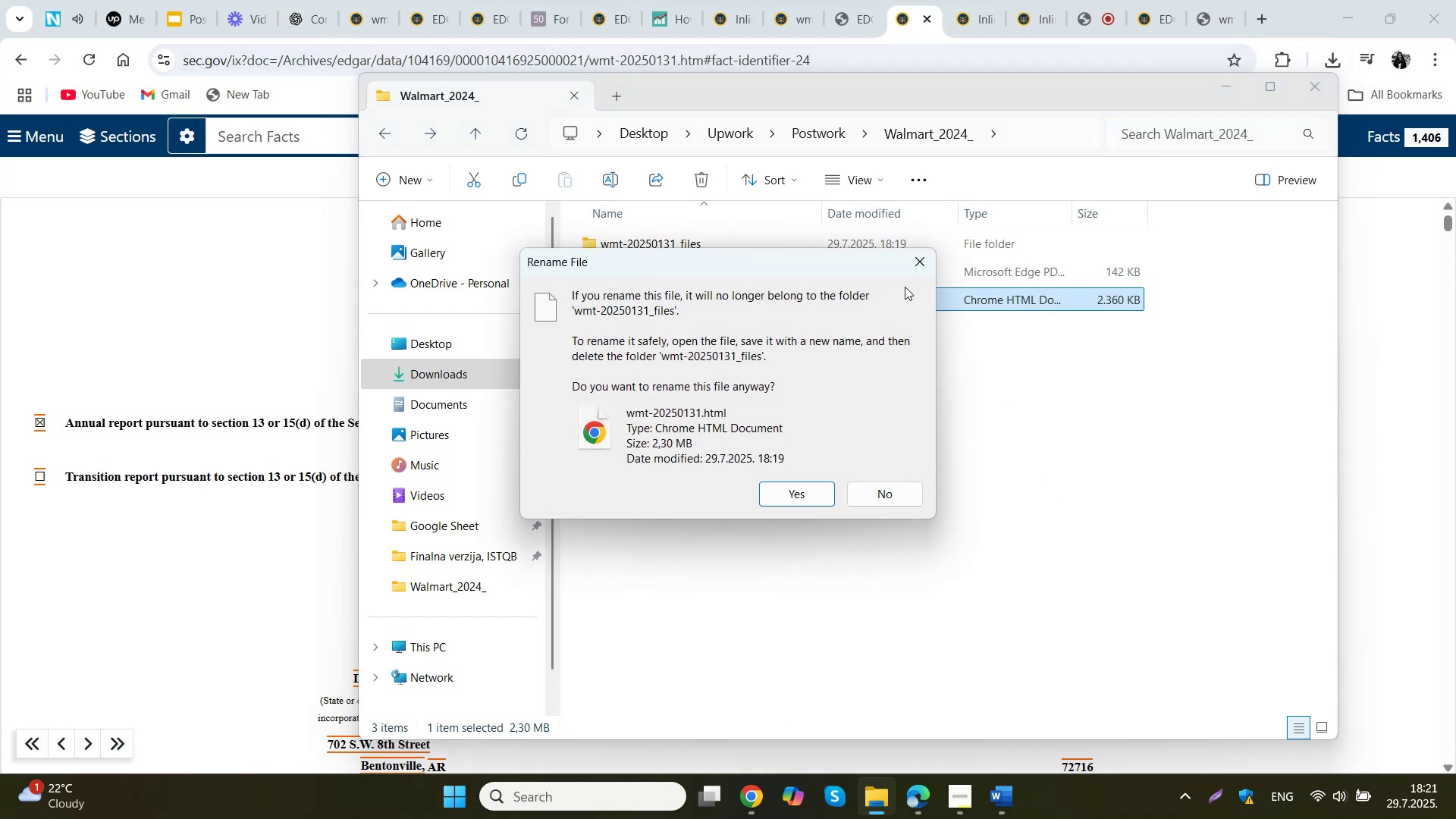 
double_click([985, 375])
 